 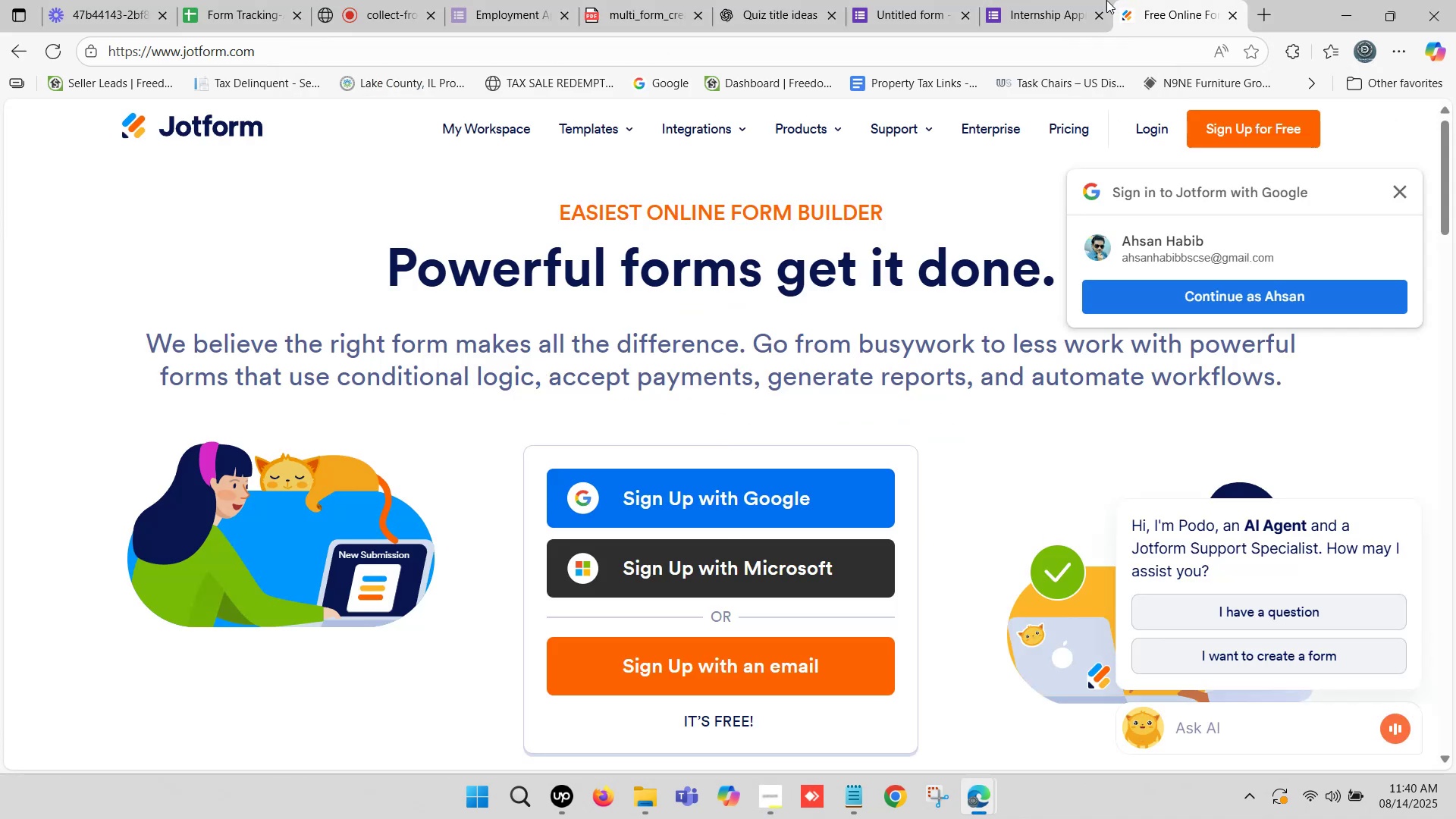 
left_click([1143, 124])
 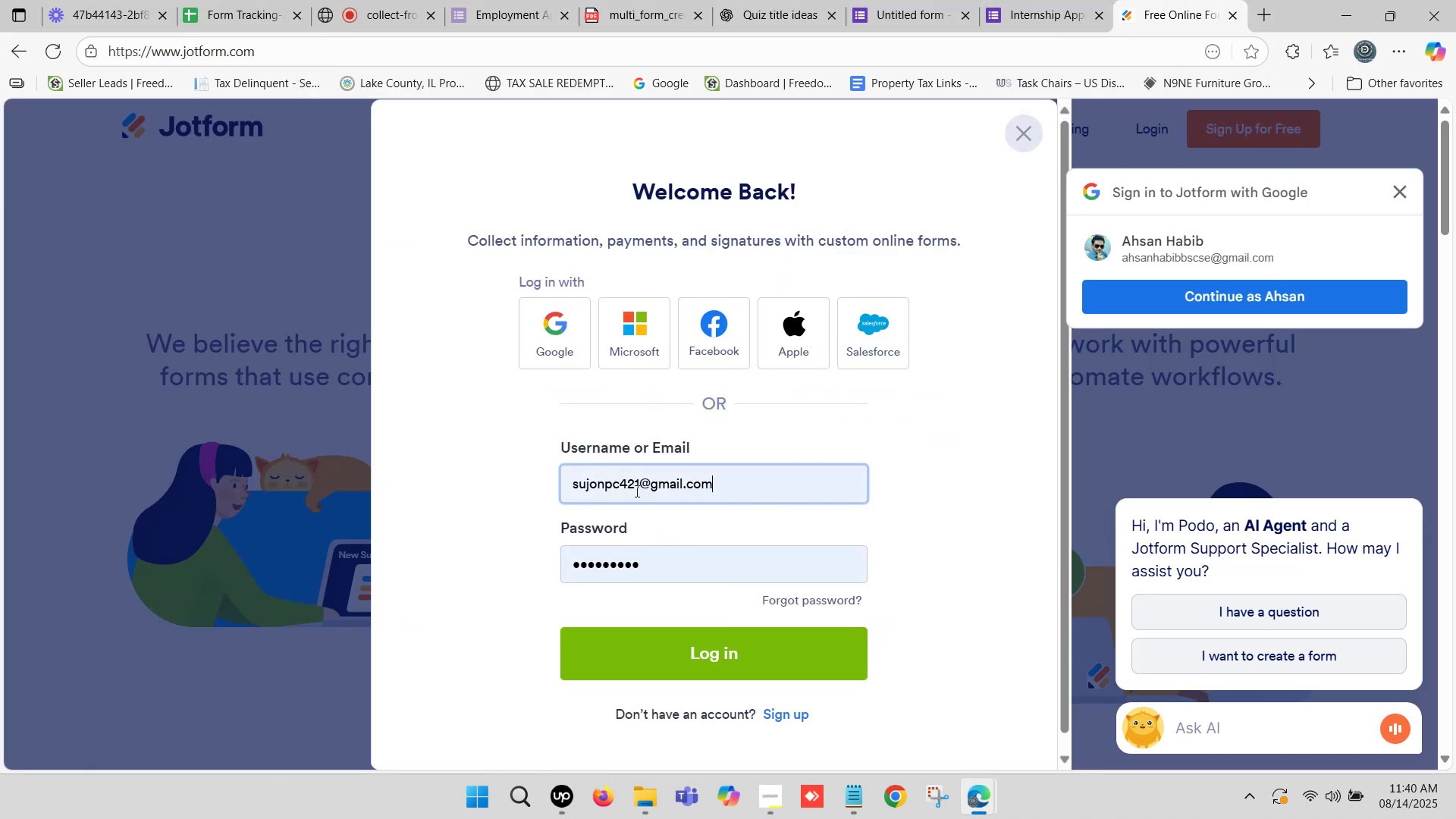 
left_click_drag(start_coordinate=[639, 480], to_coordinate=[616, 479])
 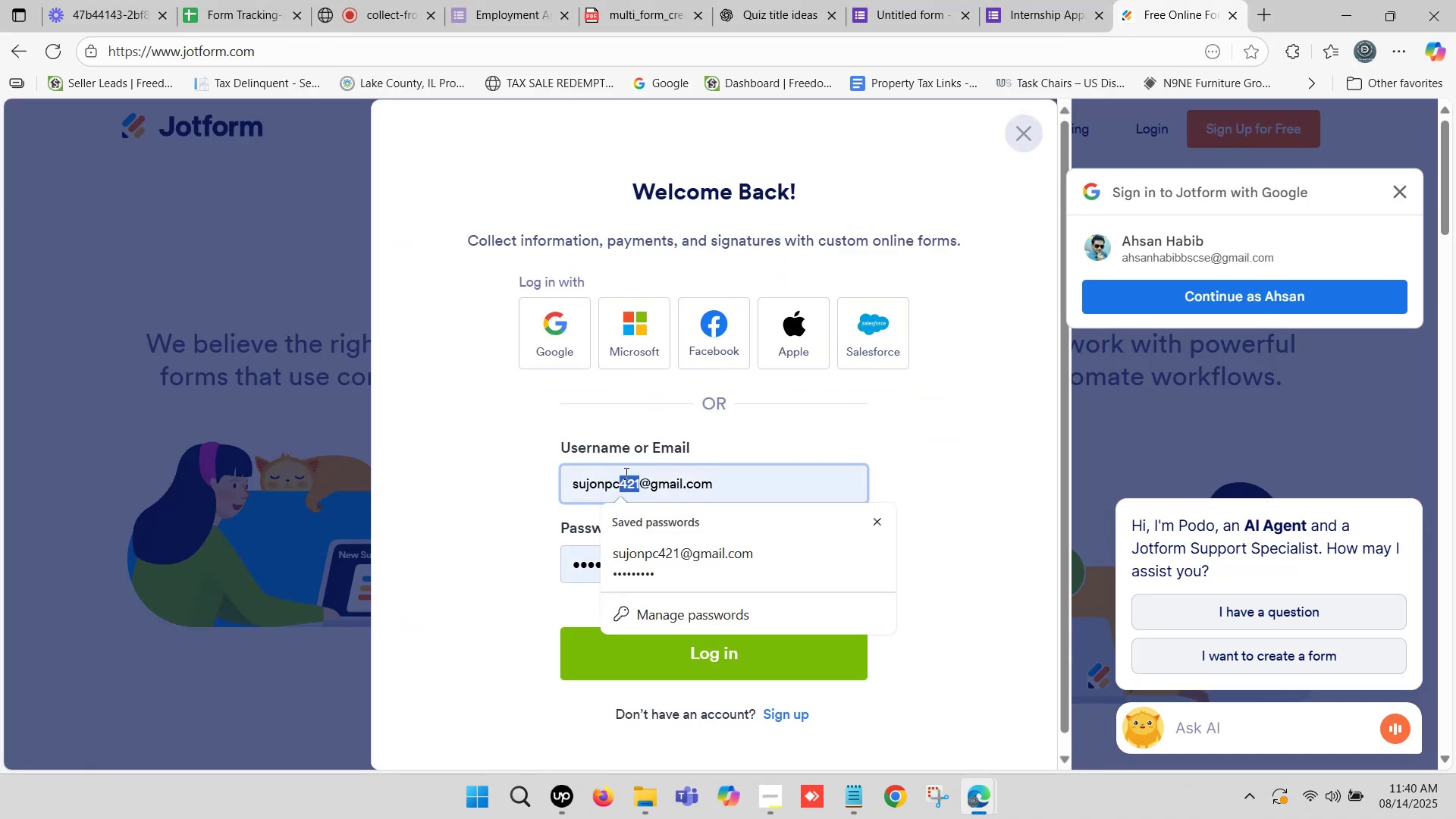 
type(951)
 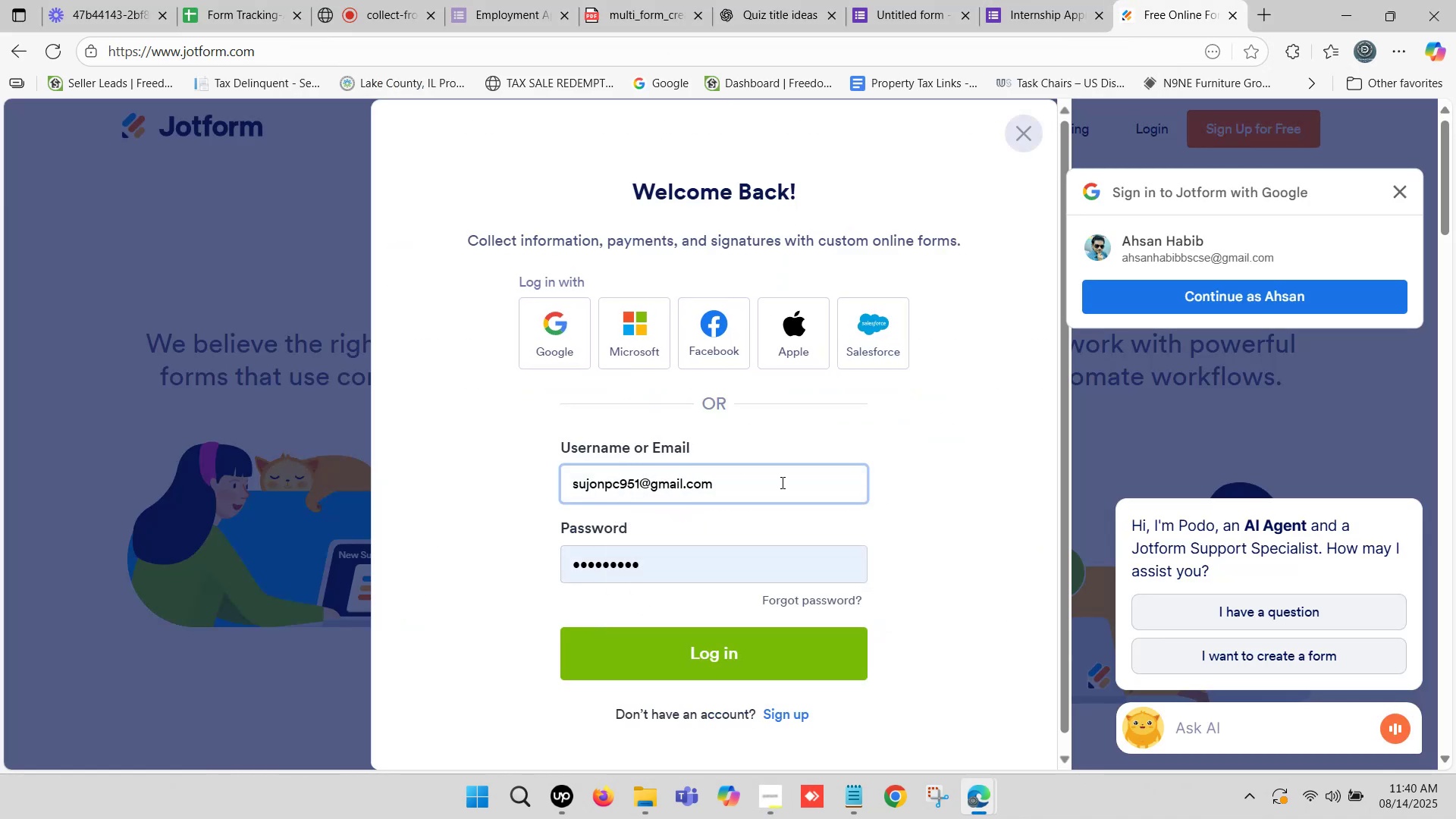 
left_click([781, 482])
 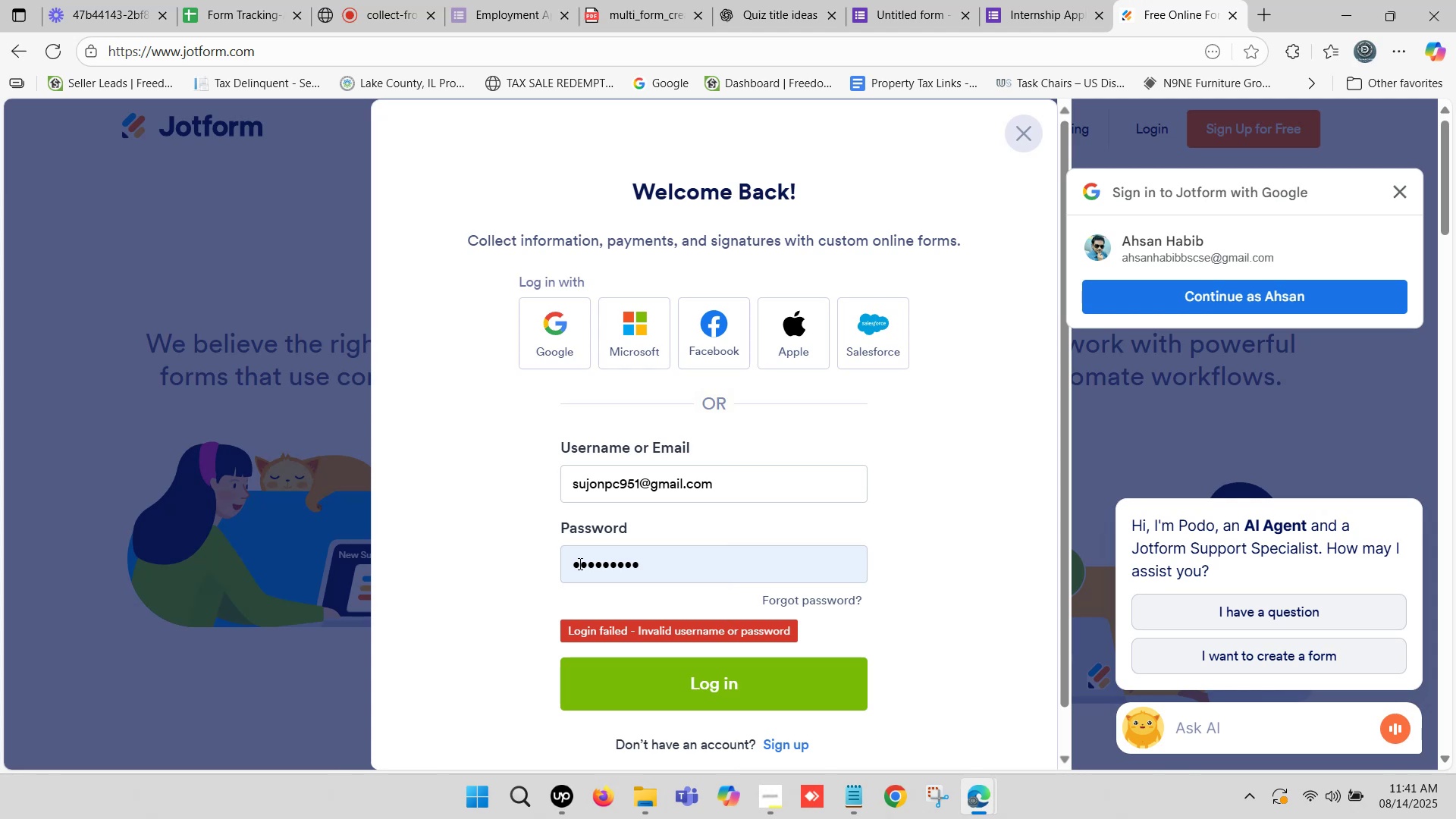 
wait(19.94)
 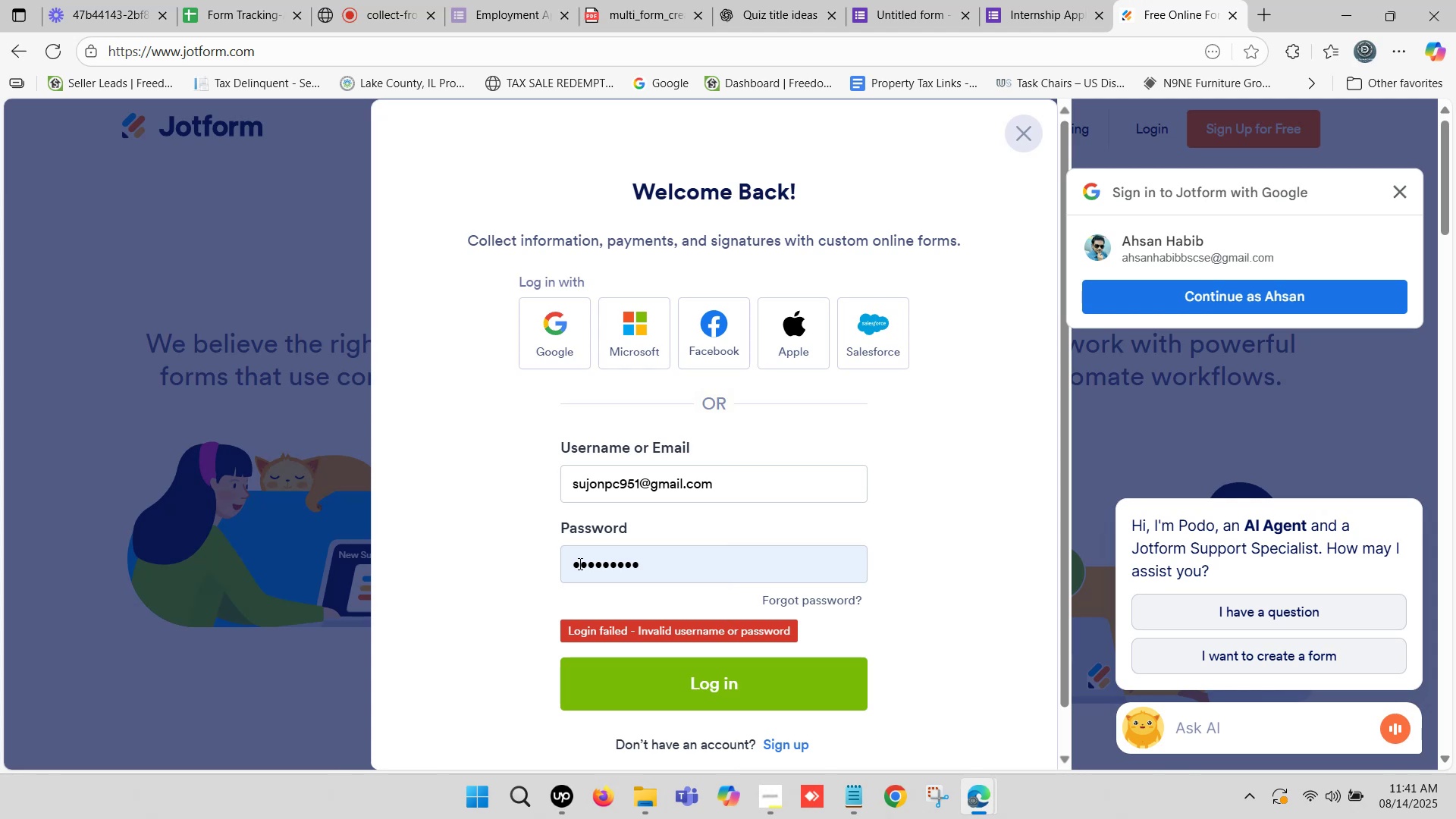 
left_click([723, 481])
 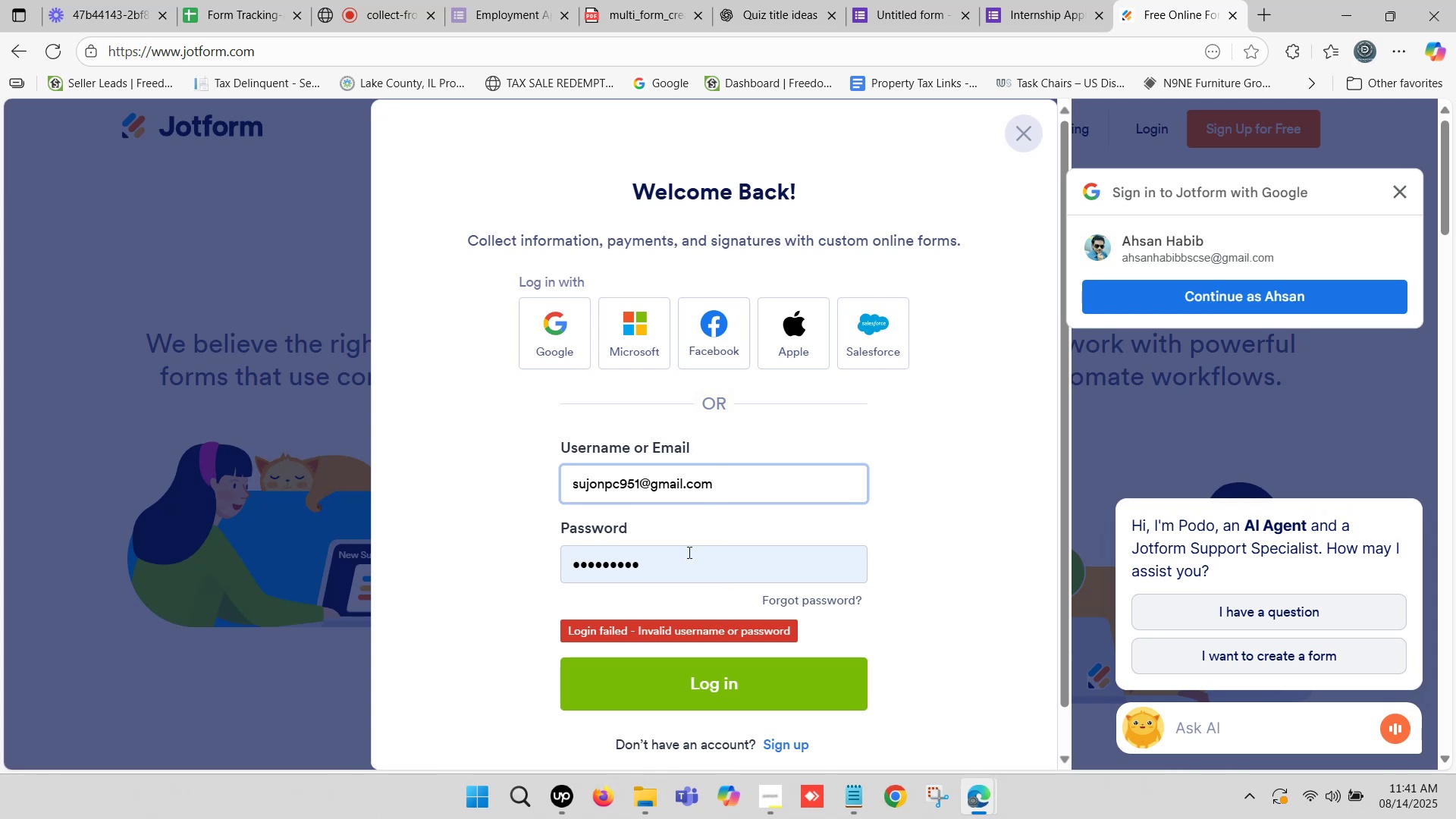 
left_click([647, 561])
 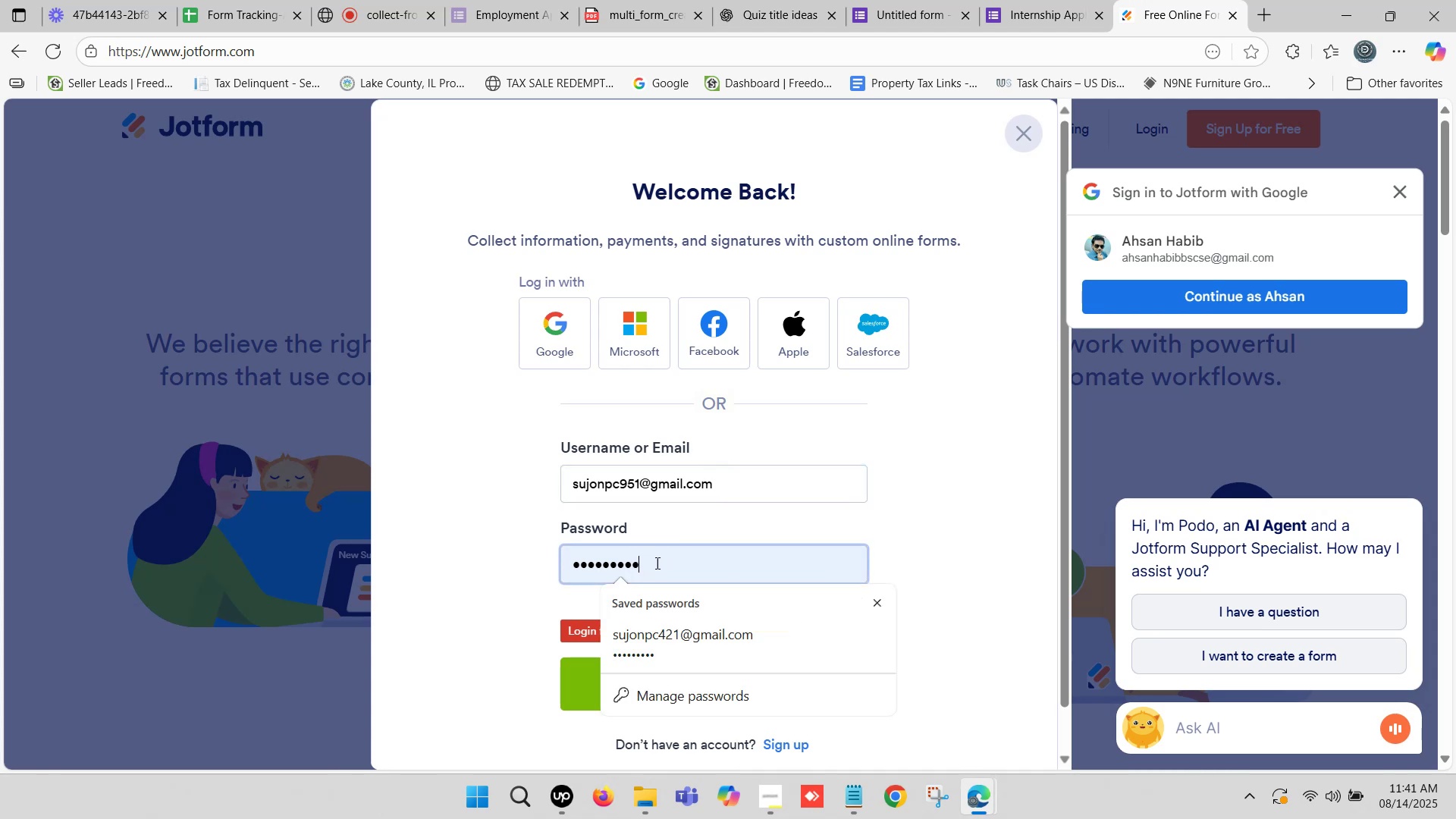 
left_click_drag(start_coordinate=[661, 563], to_coordinate=[476, 563])
 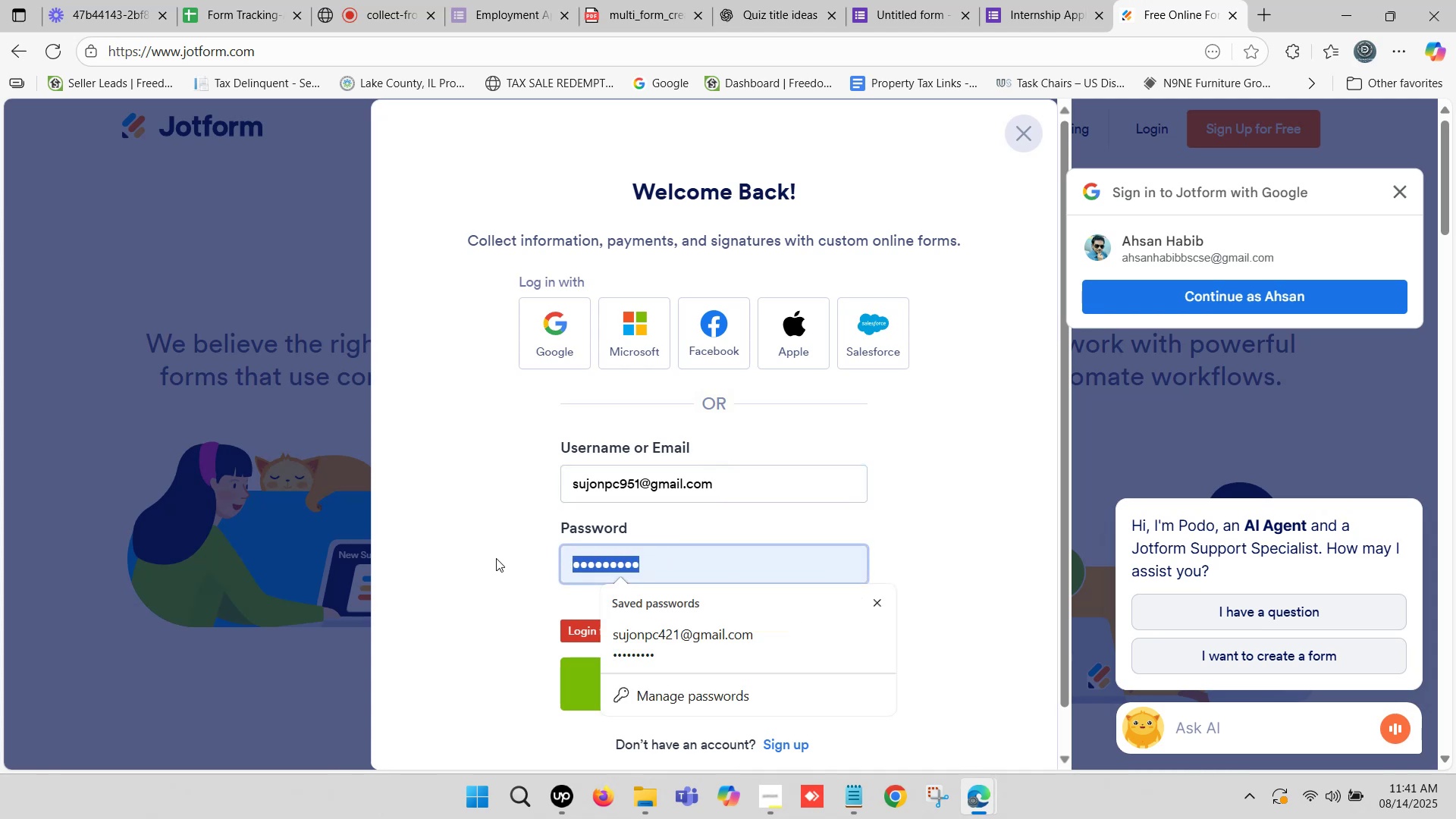 
type(sujon1998)
 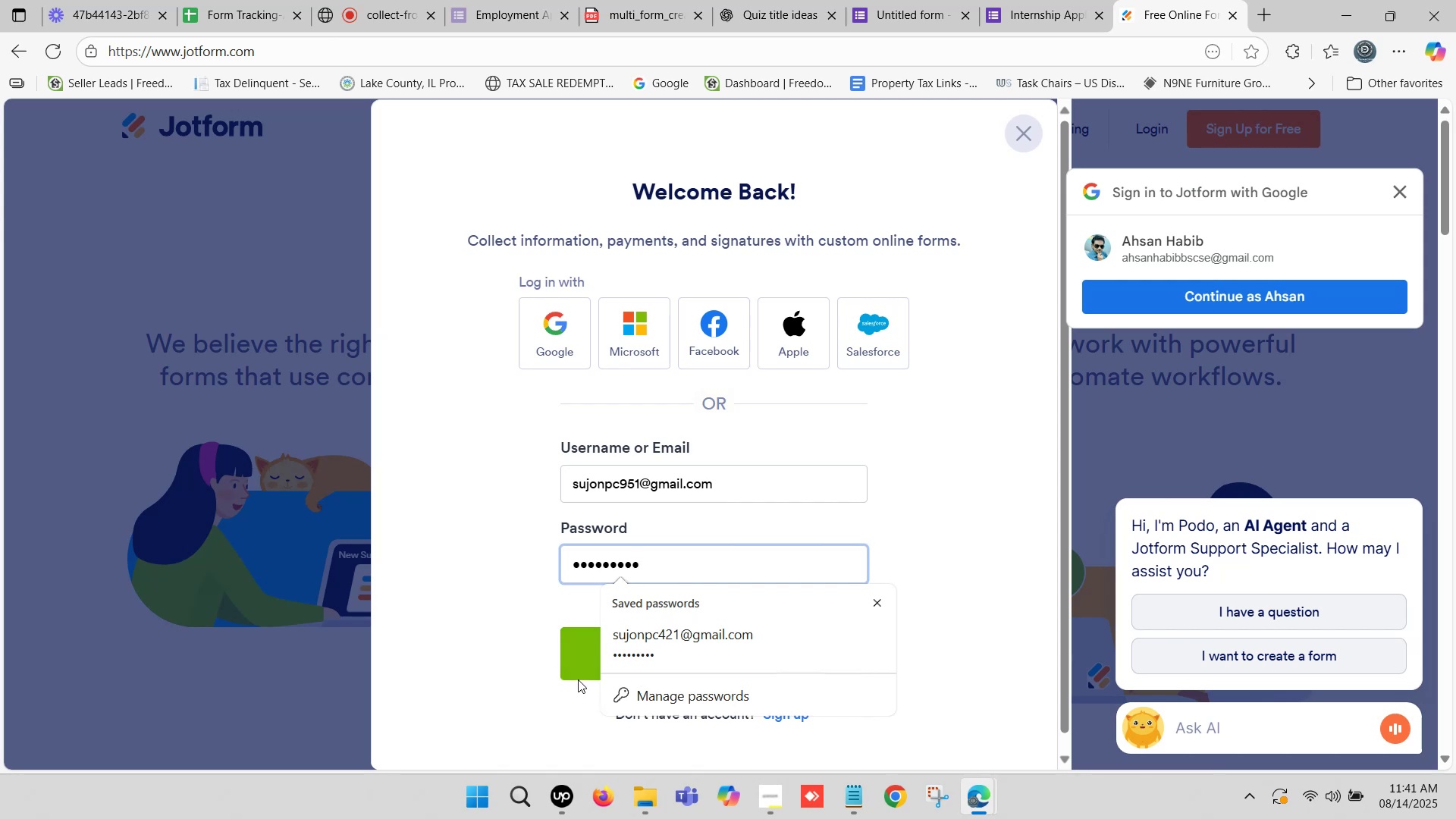 
left_click([587, 656])
 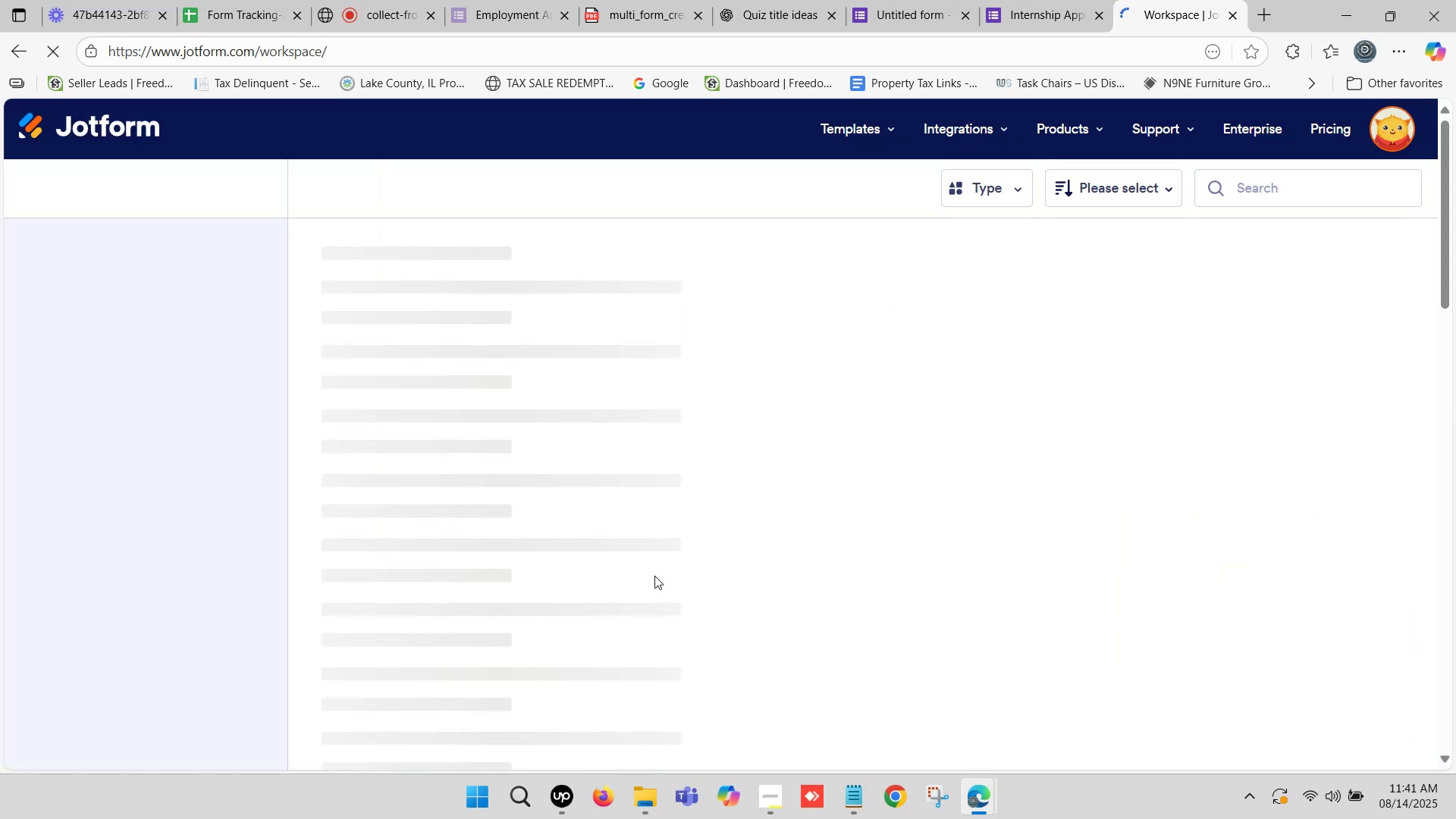 
wait(12.79)
 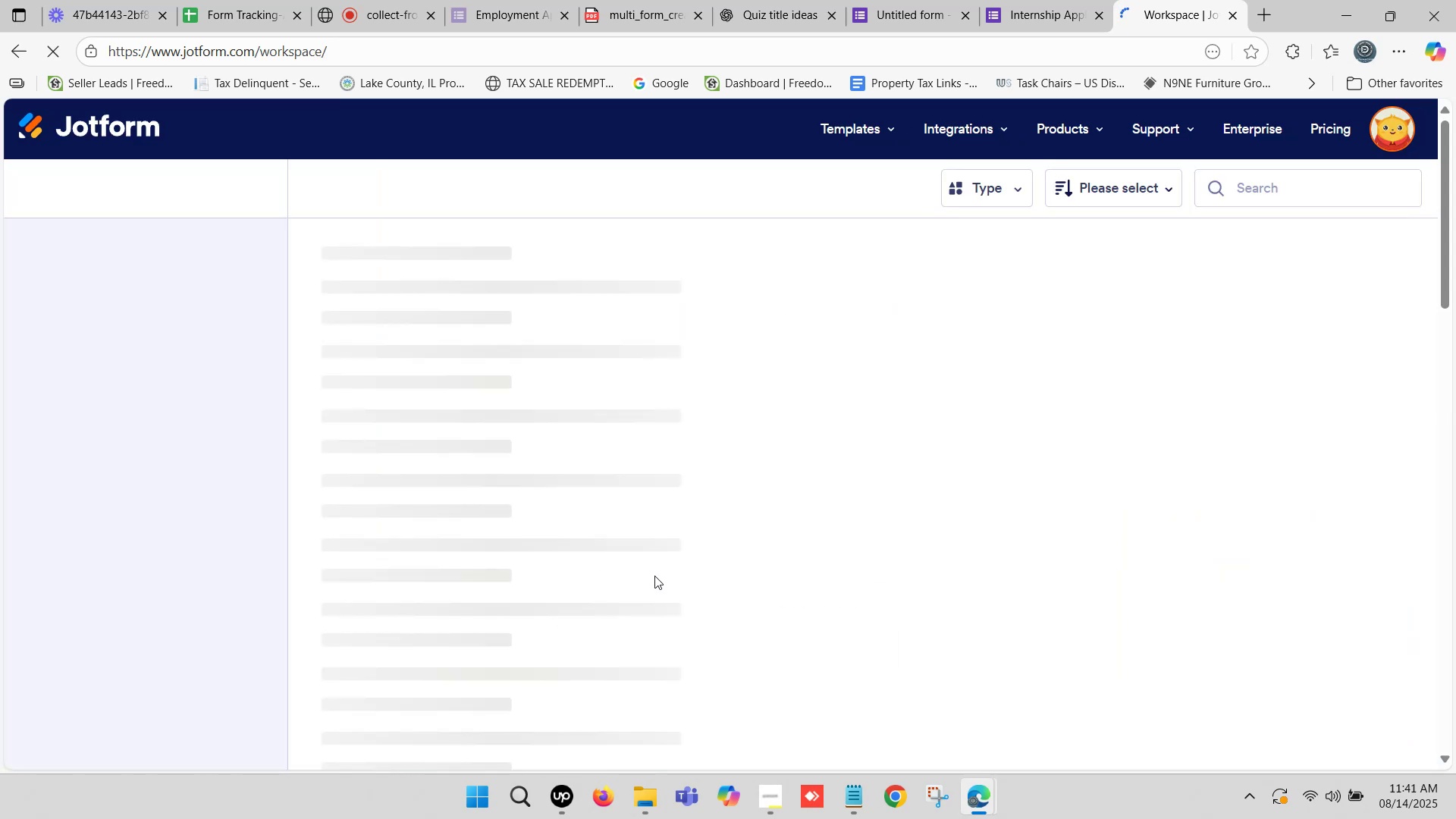 
left_click([1065, 0])
 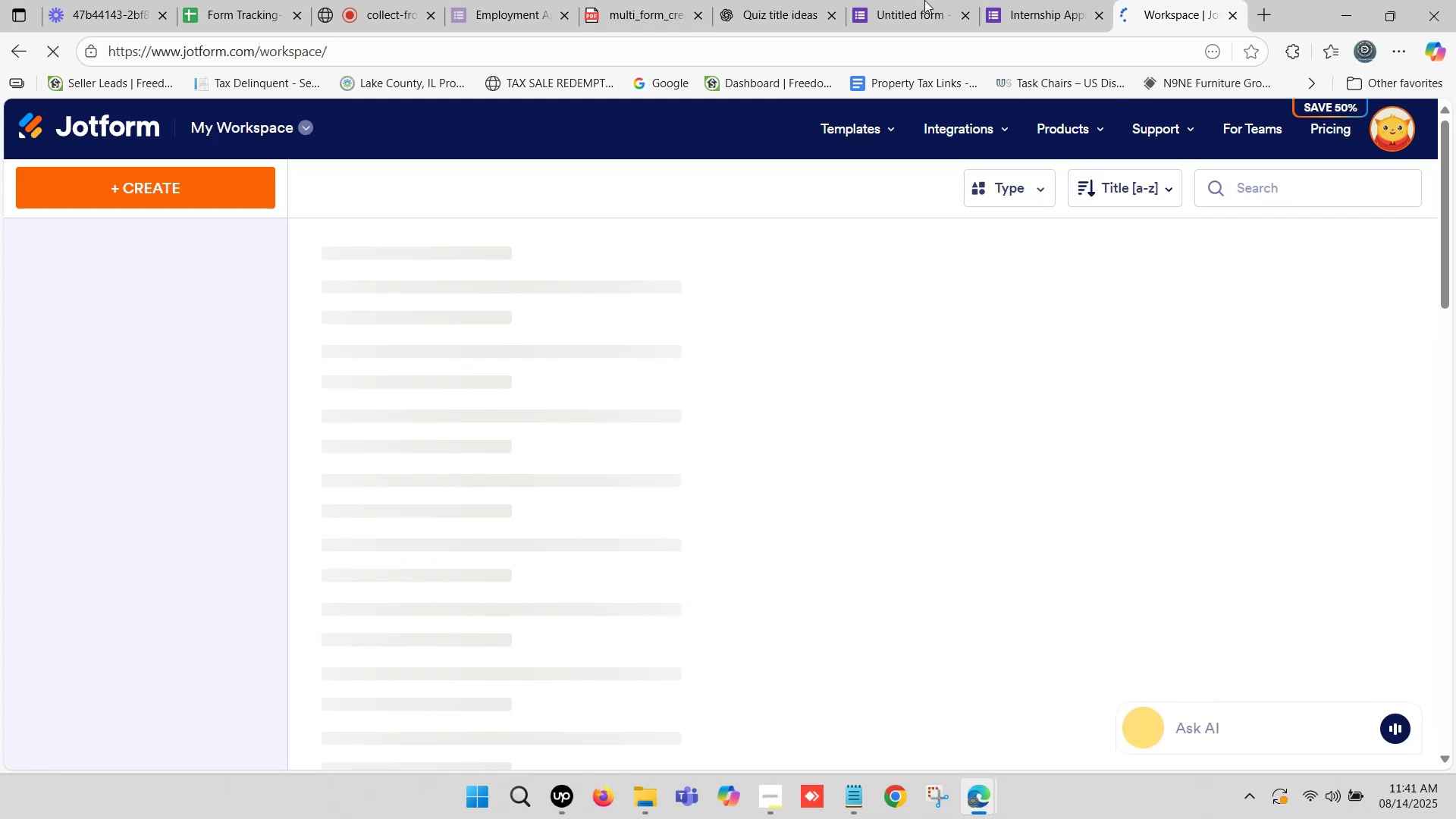 
left_click([909, 0])
 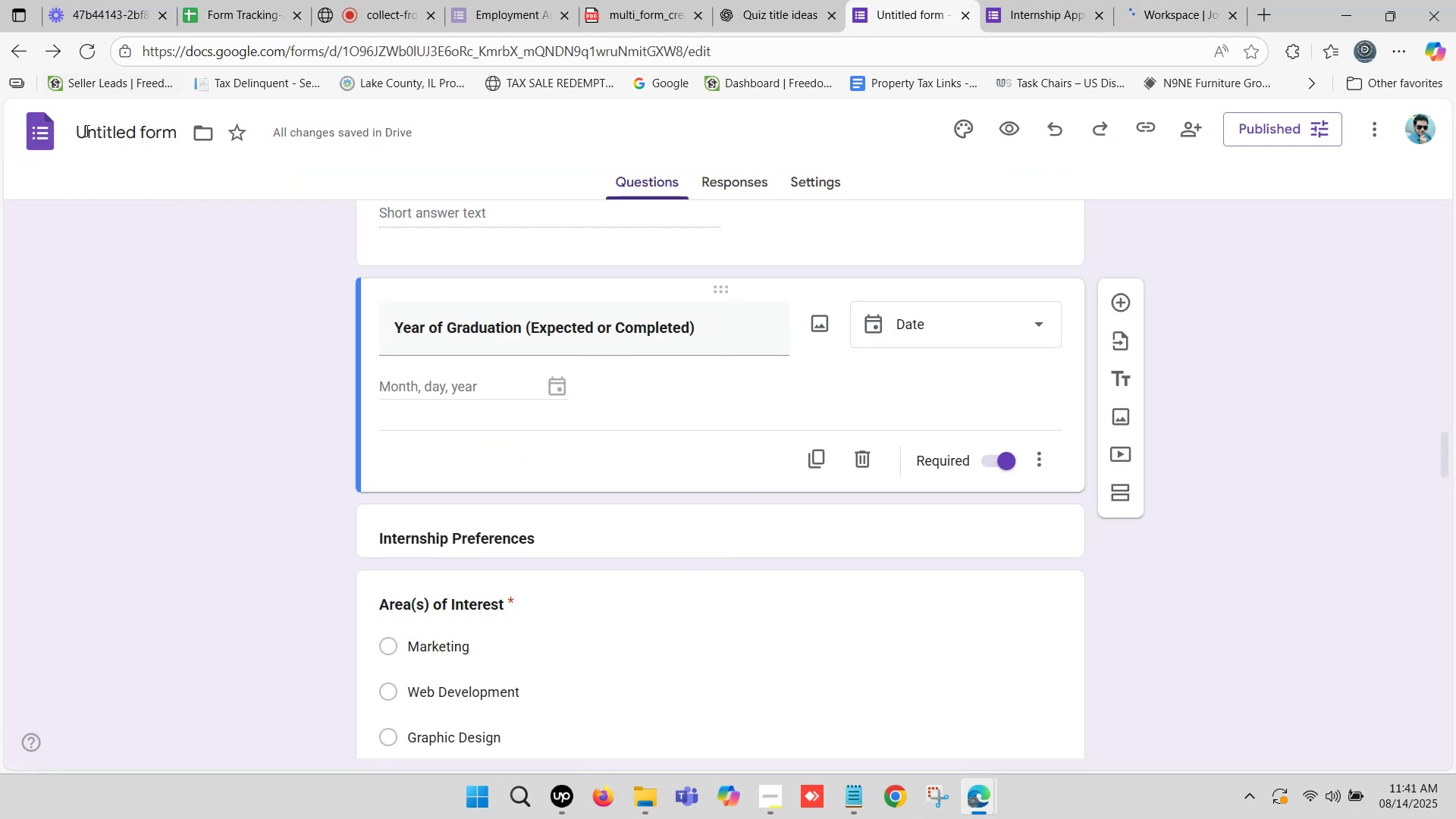 
left_click([100, 136])
 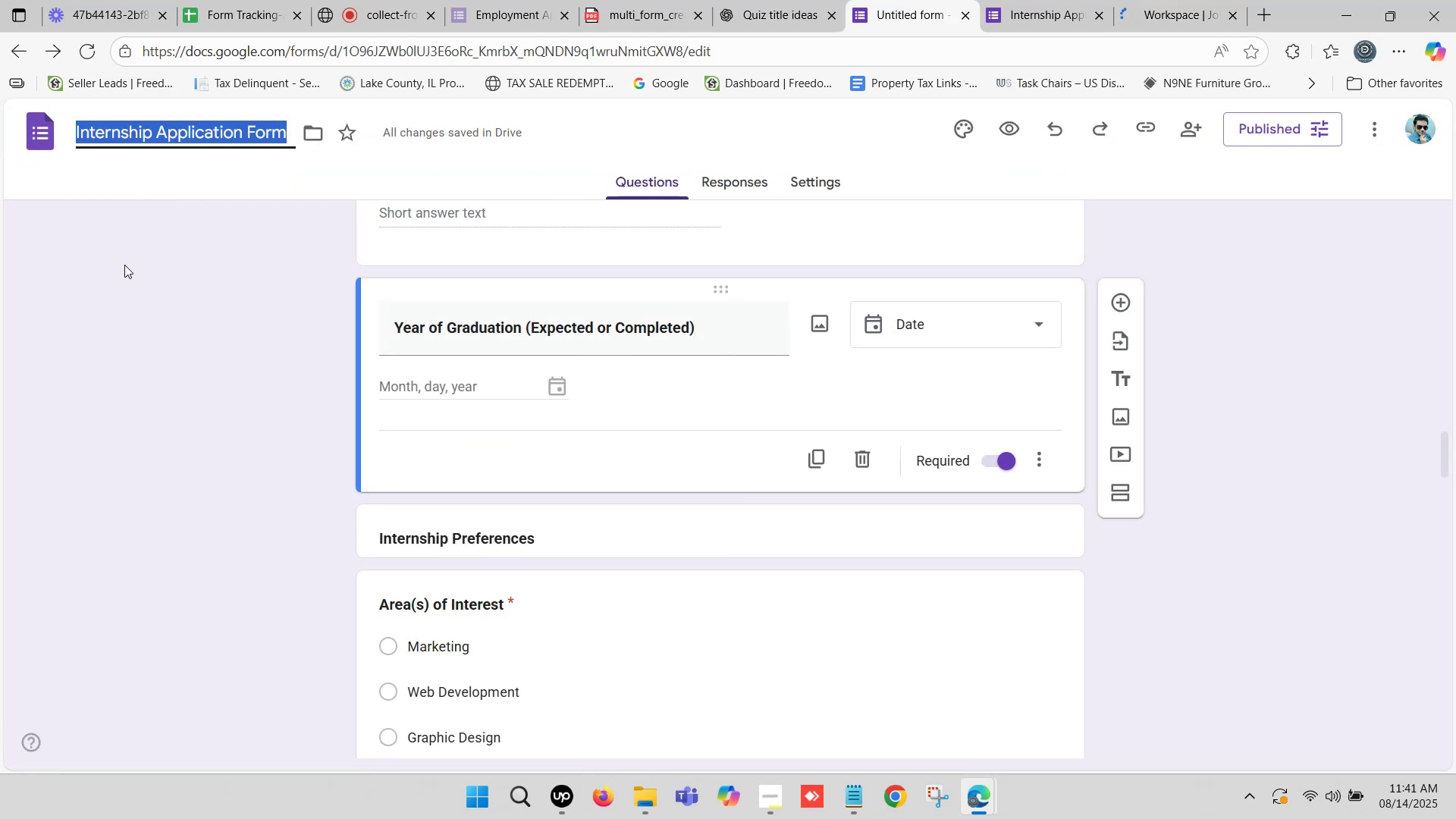 
left_click([135, 308])
 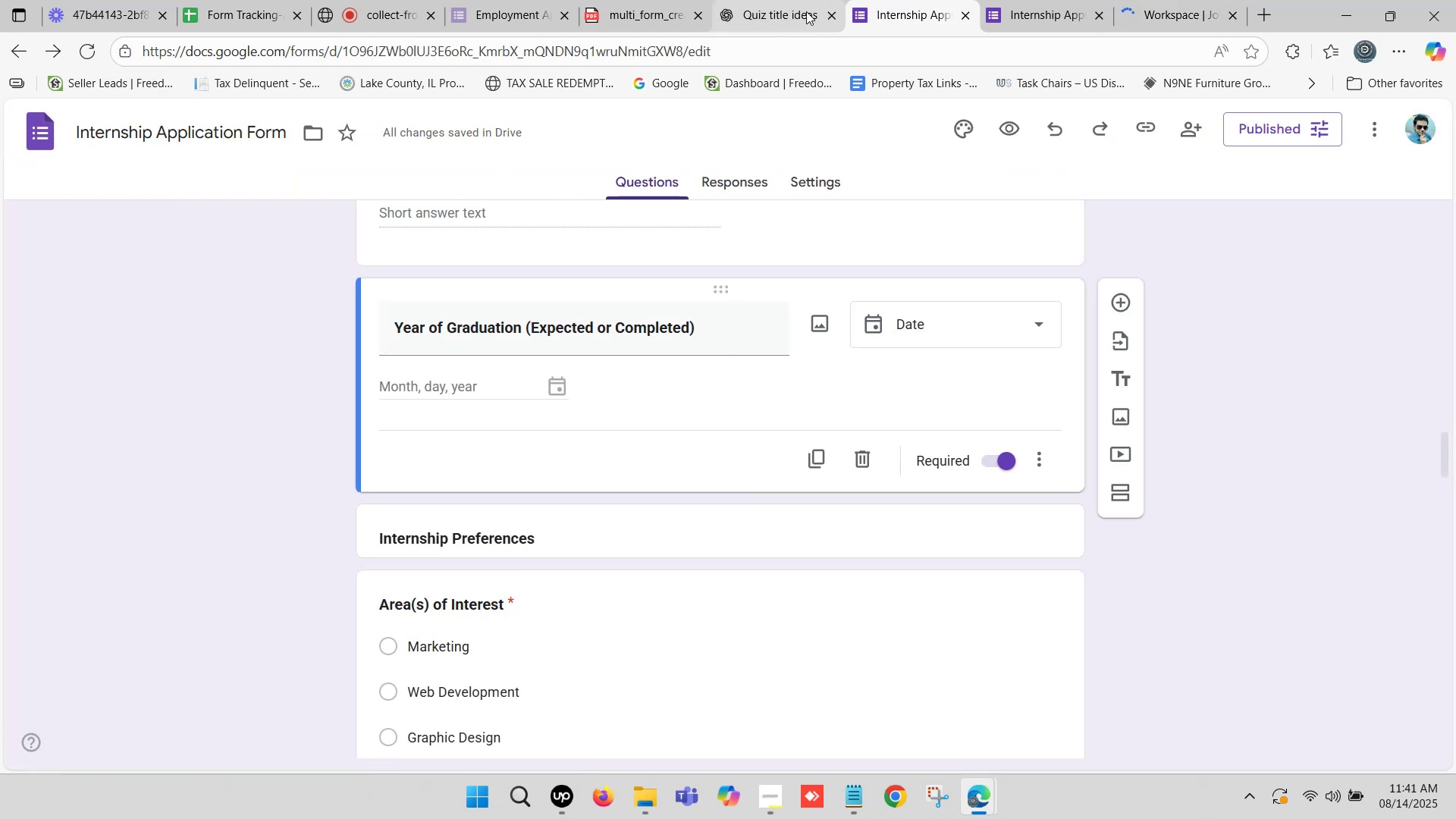 
left_click([899, 0])
 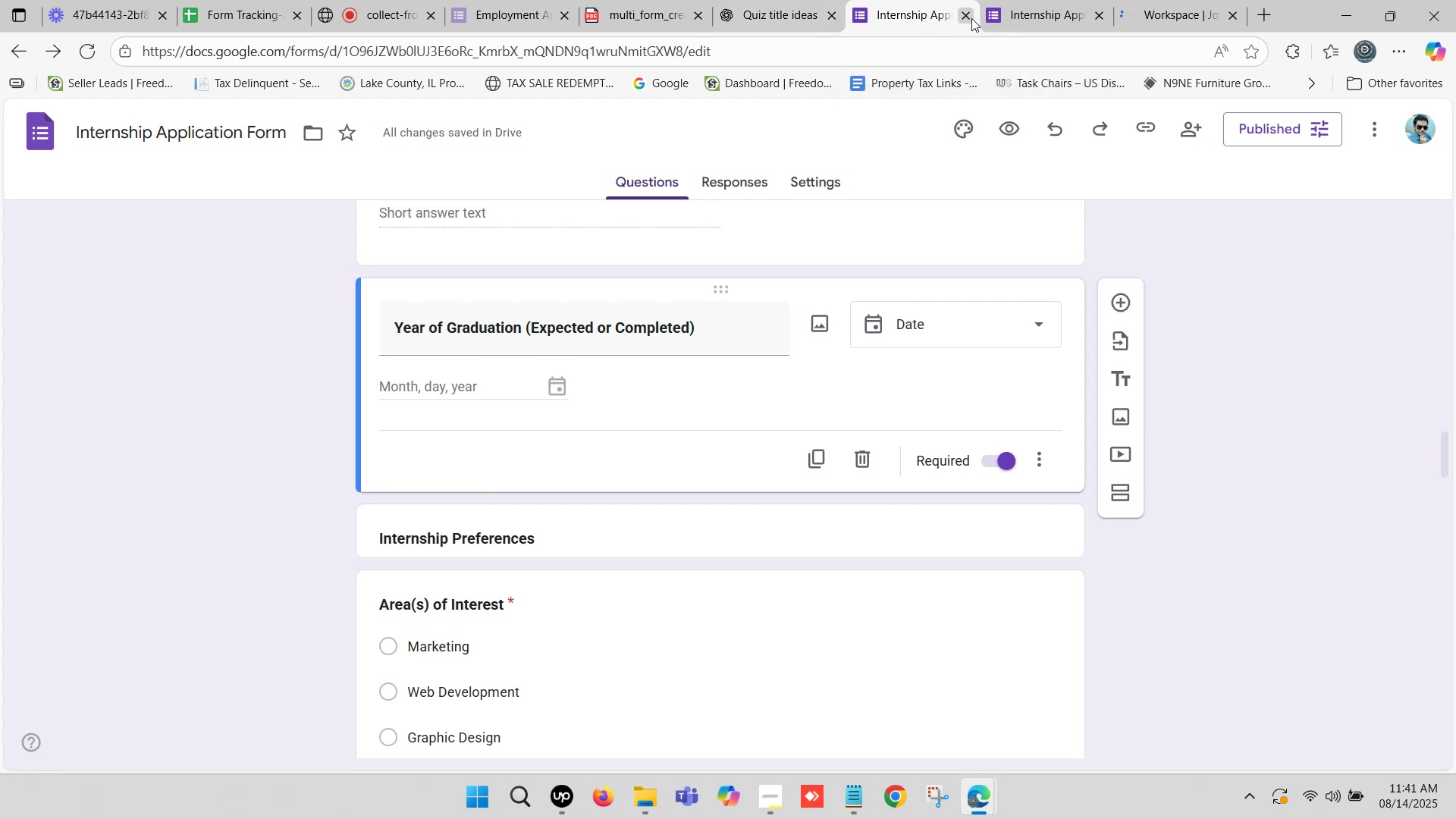 
left_click([971, 18])
 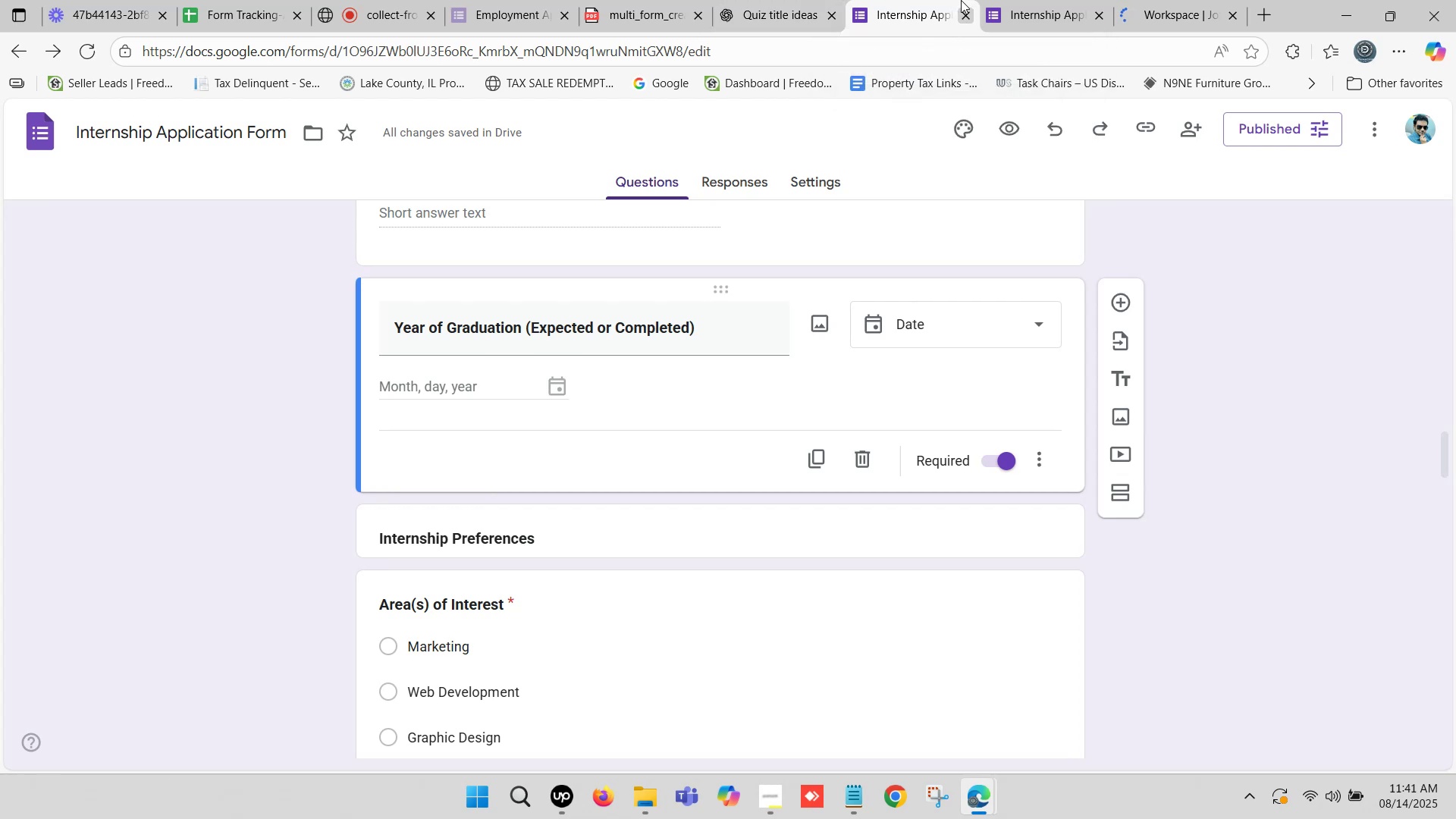 
left_click([959, 0])
 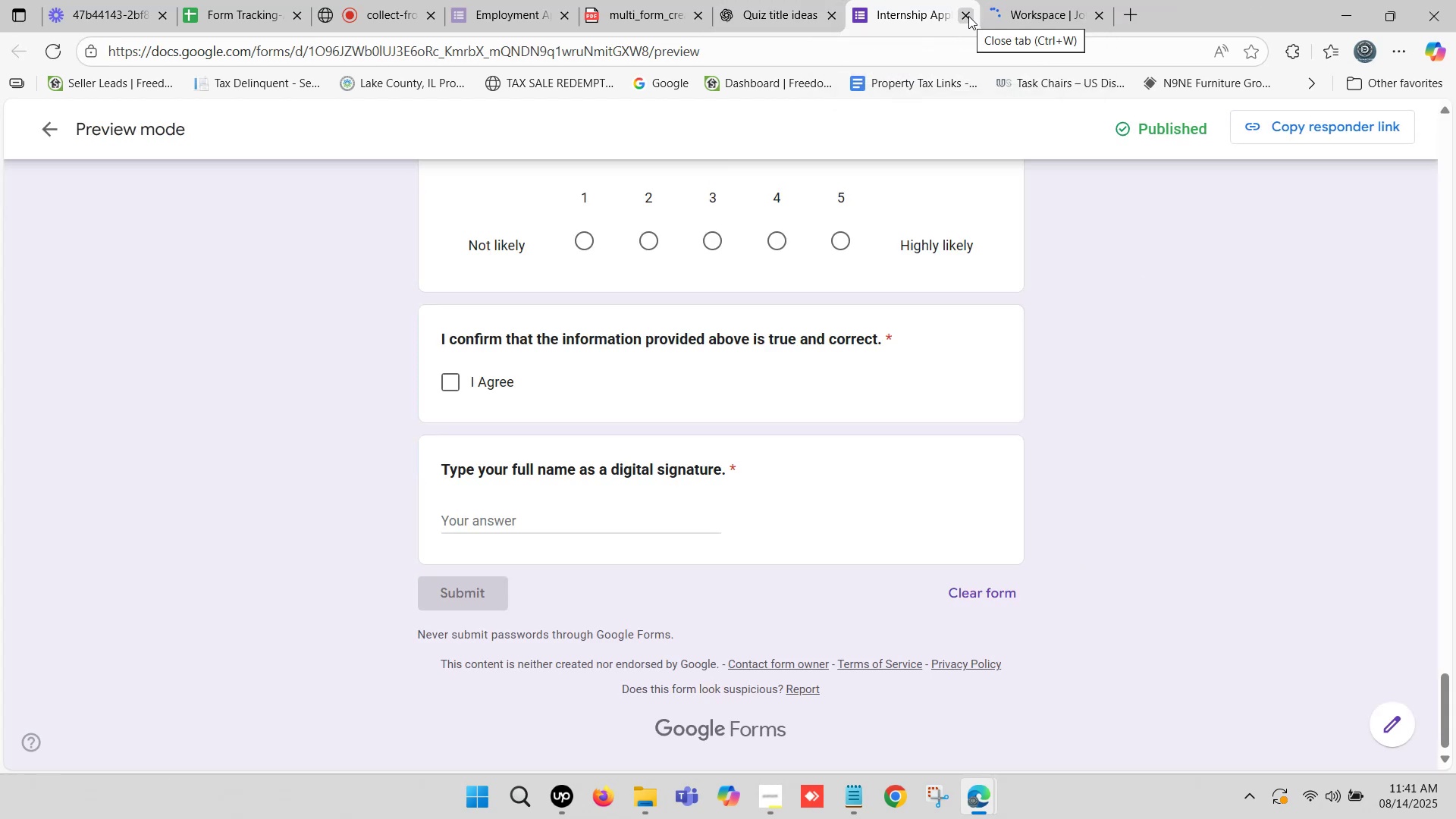 
left_click([968, 16])
 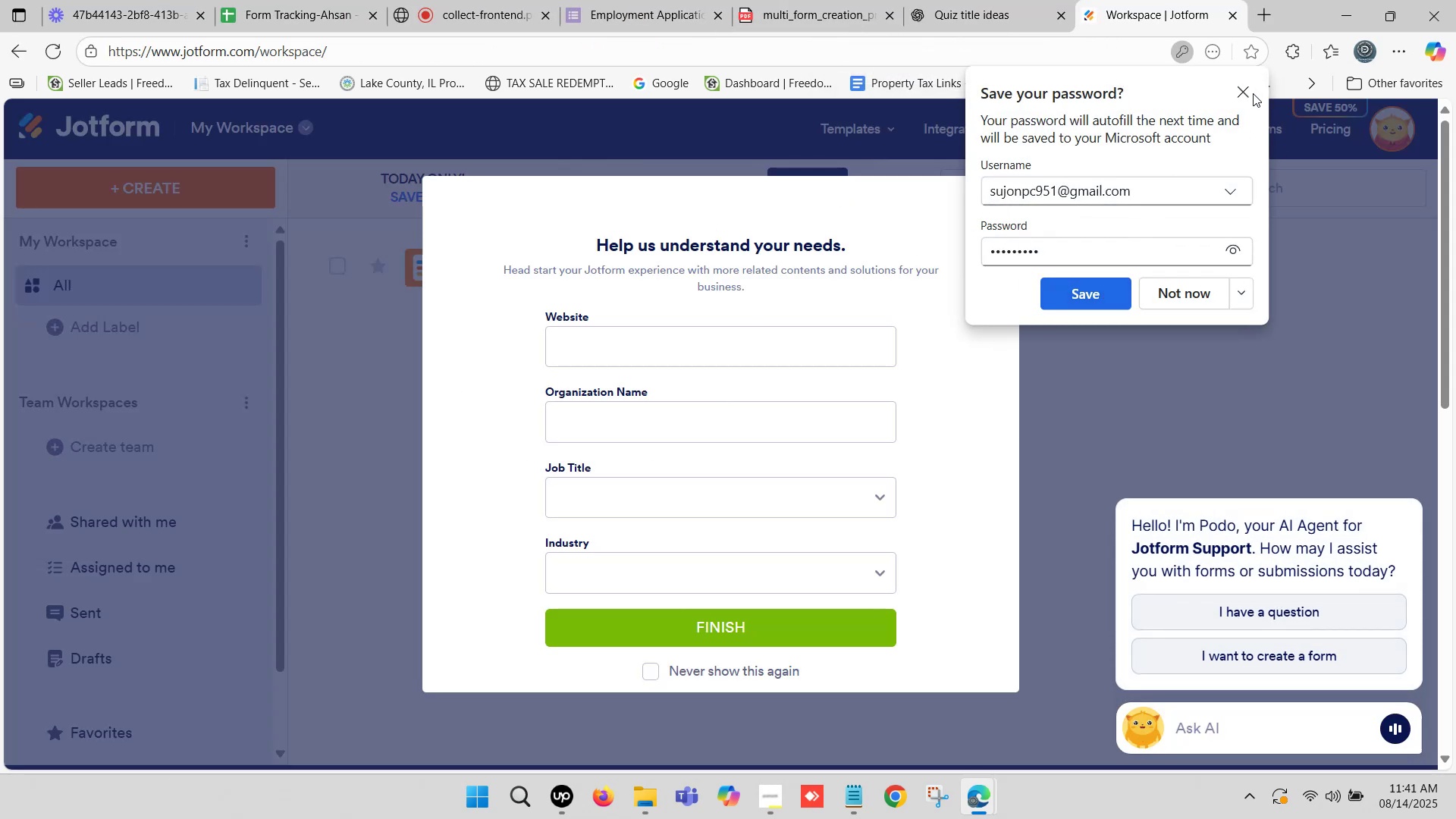 
wait(5.66)
 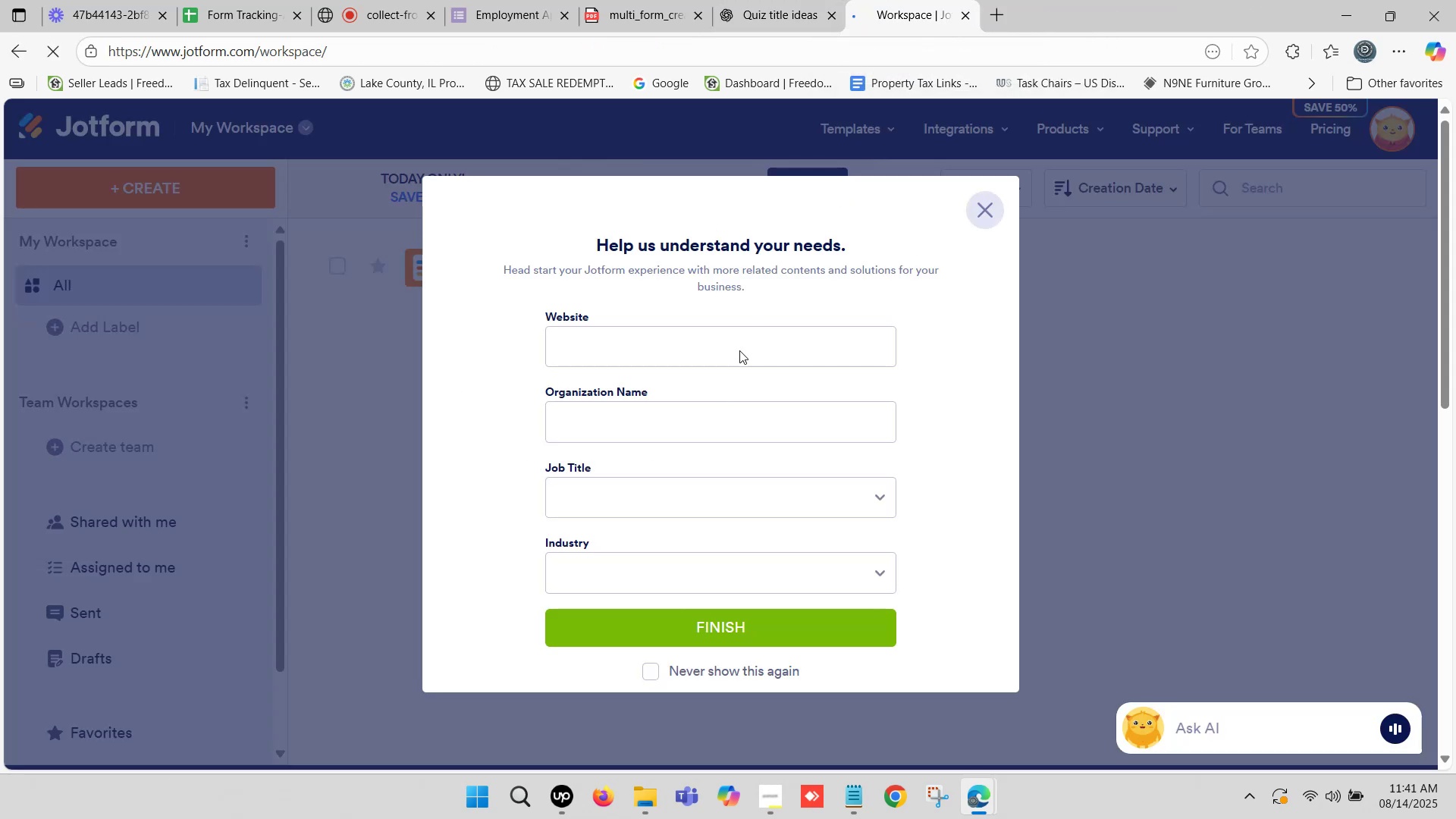 
left_click([1240, 96])
 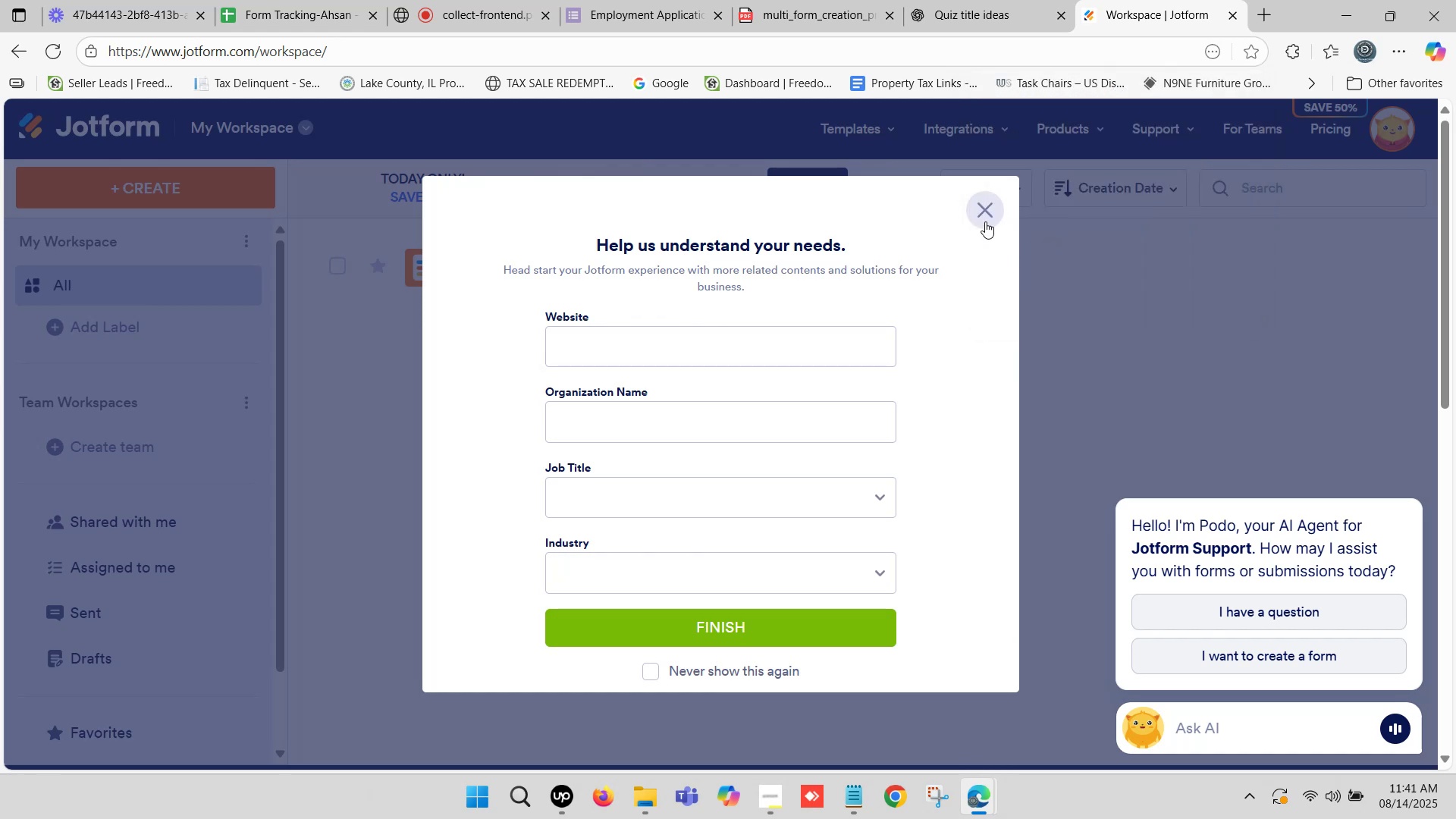 
left_click([985, 211])
 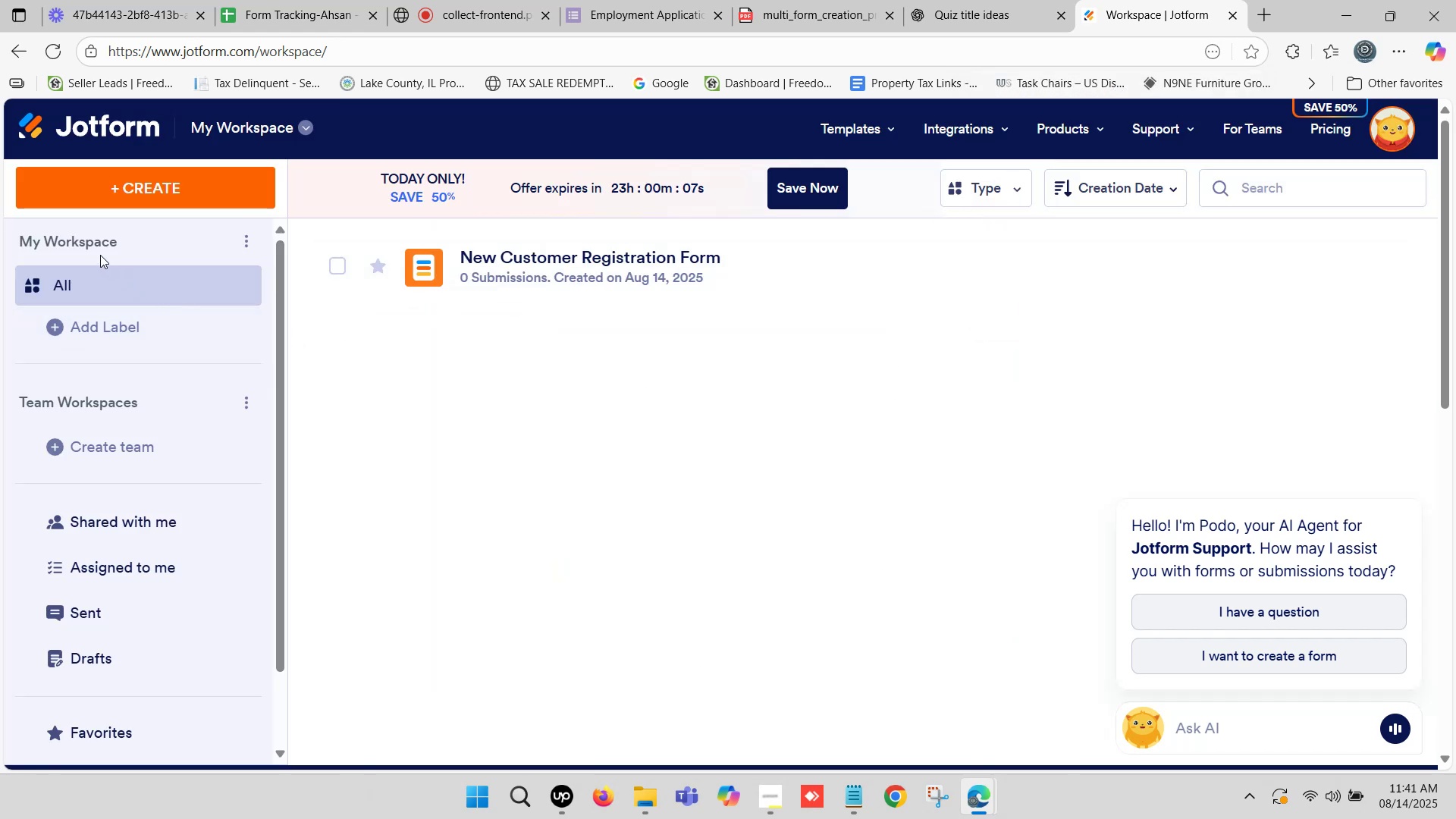 
left_click([137, 183])
 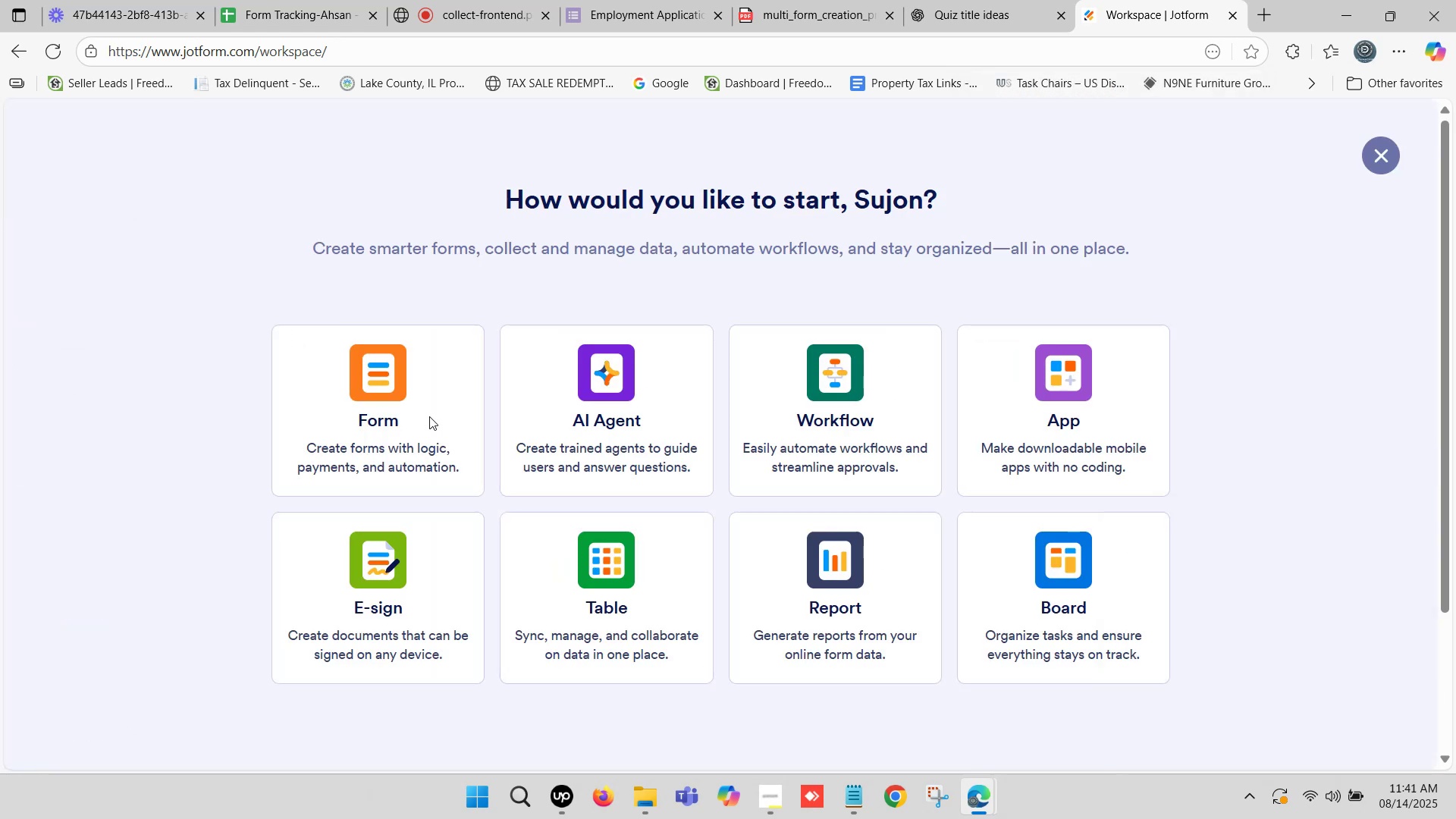 
left_click([390, 402])
 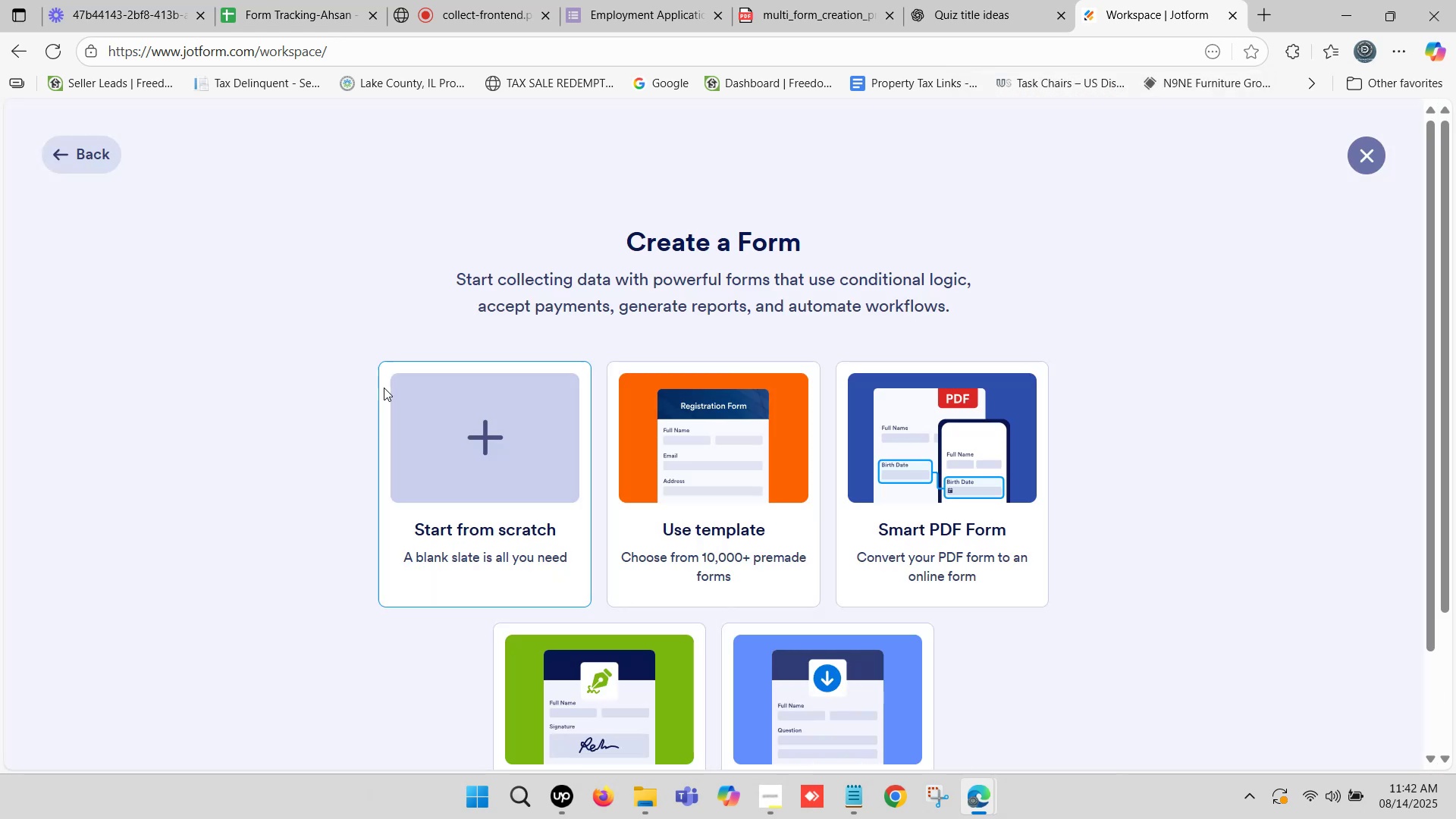 
left_click([457, 472])
 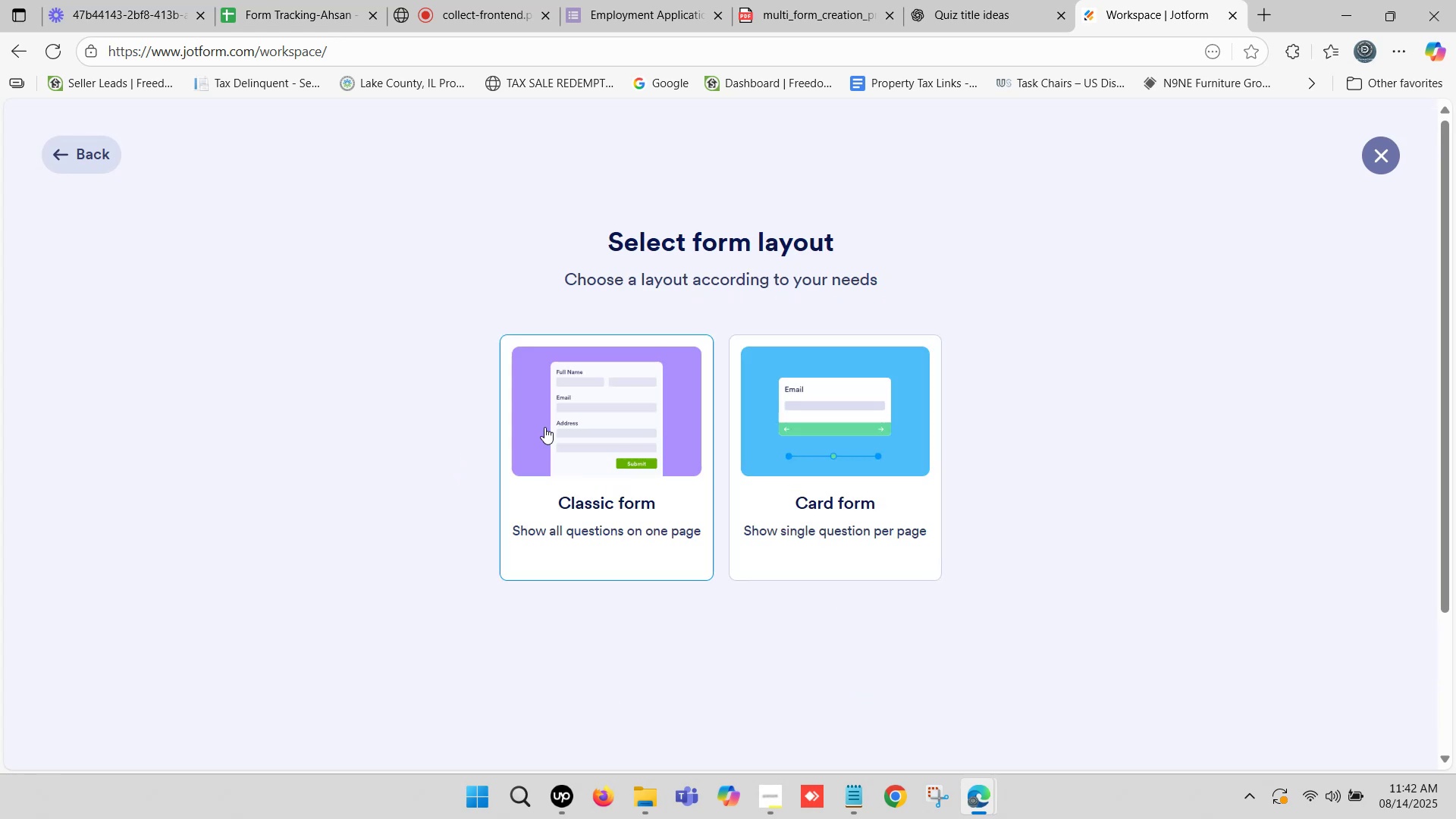 
left_click([588, 419])
 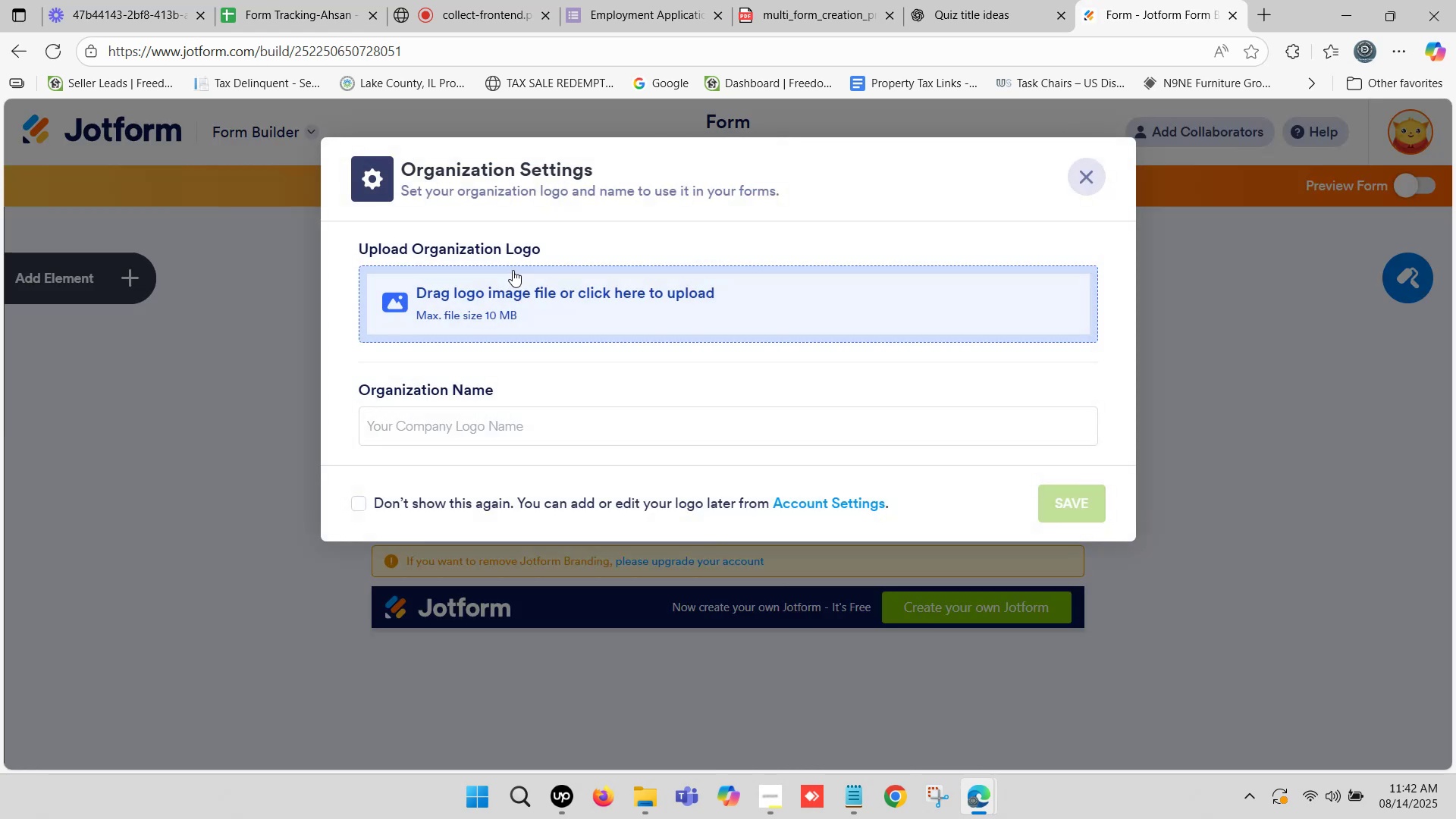 
wait(7.55)
 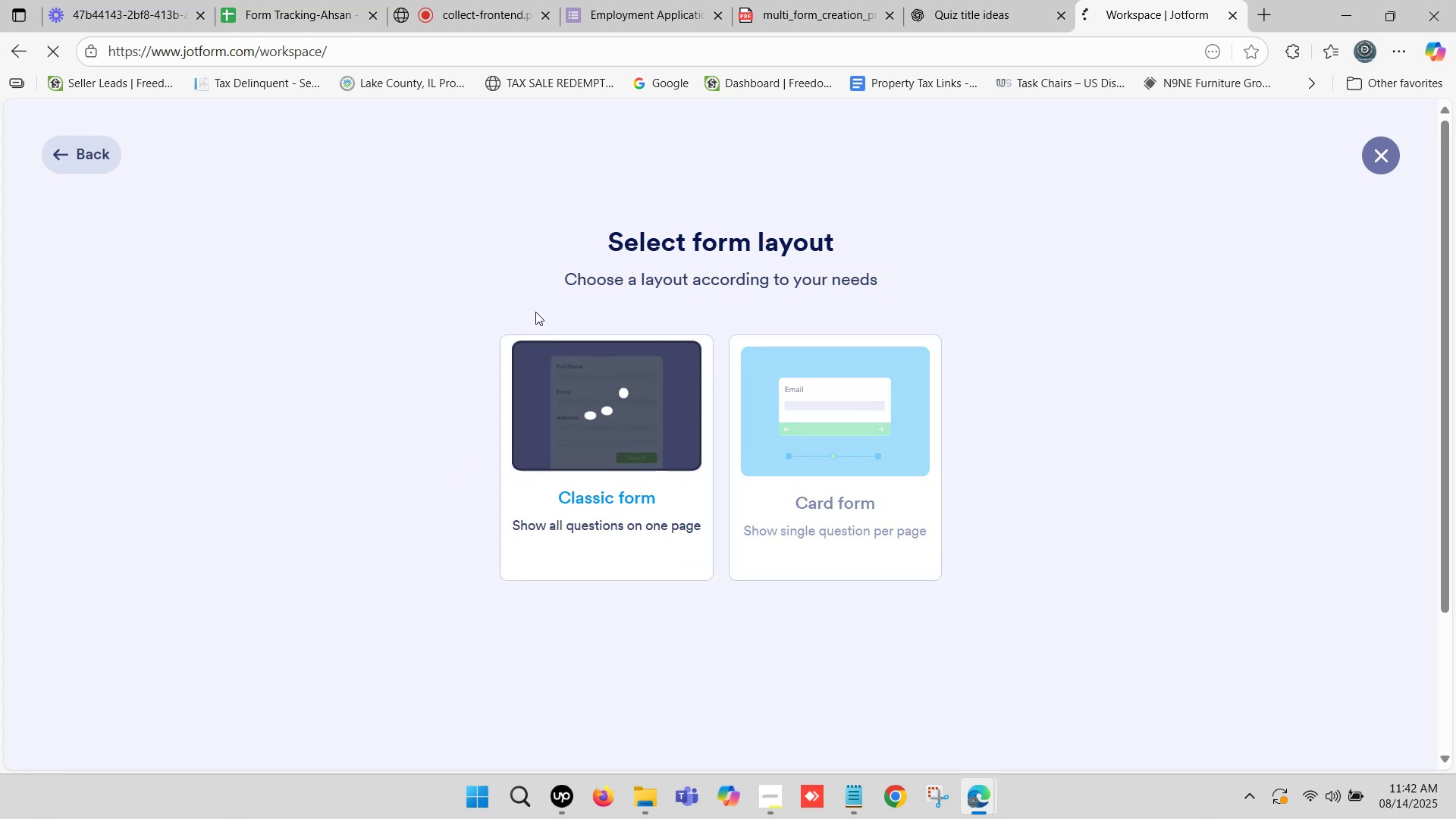 
left_click([80, 280])
 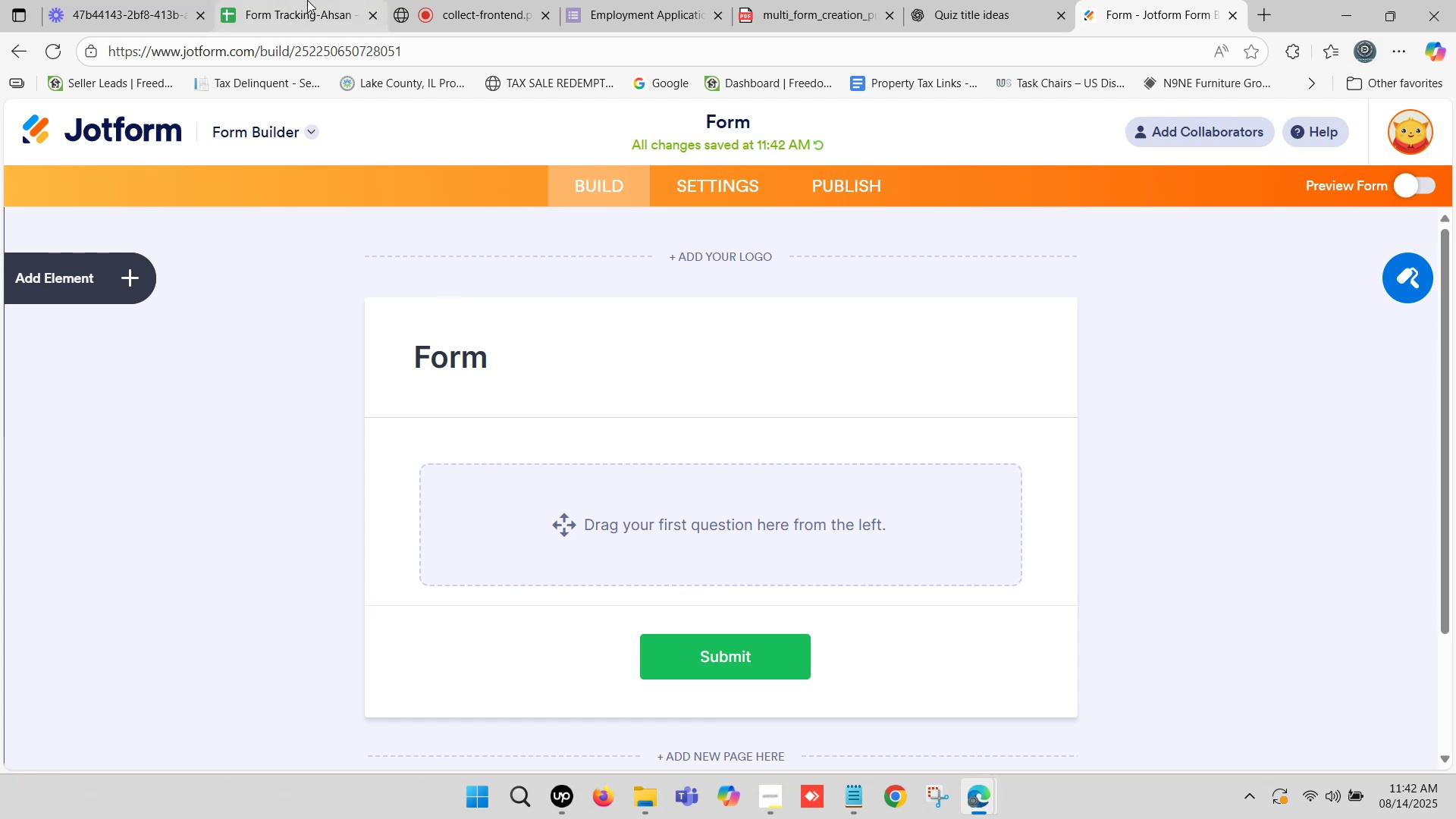 
left_click_drag(start_coordinate=[307, 0], to_coordinate=[429, 0])
 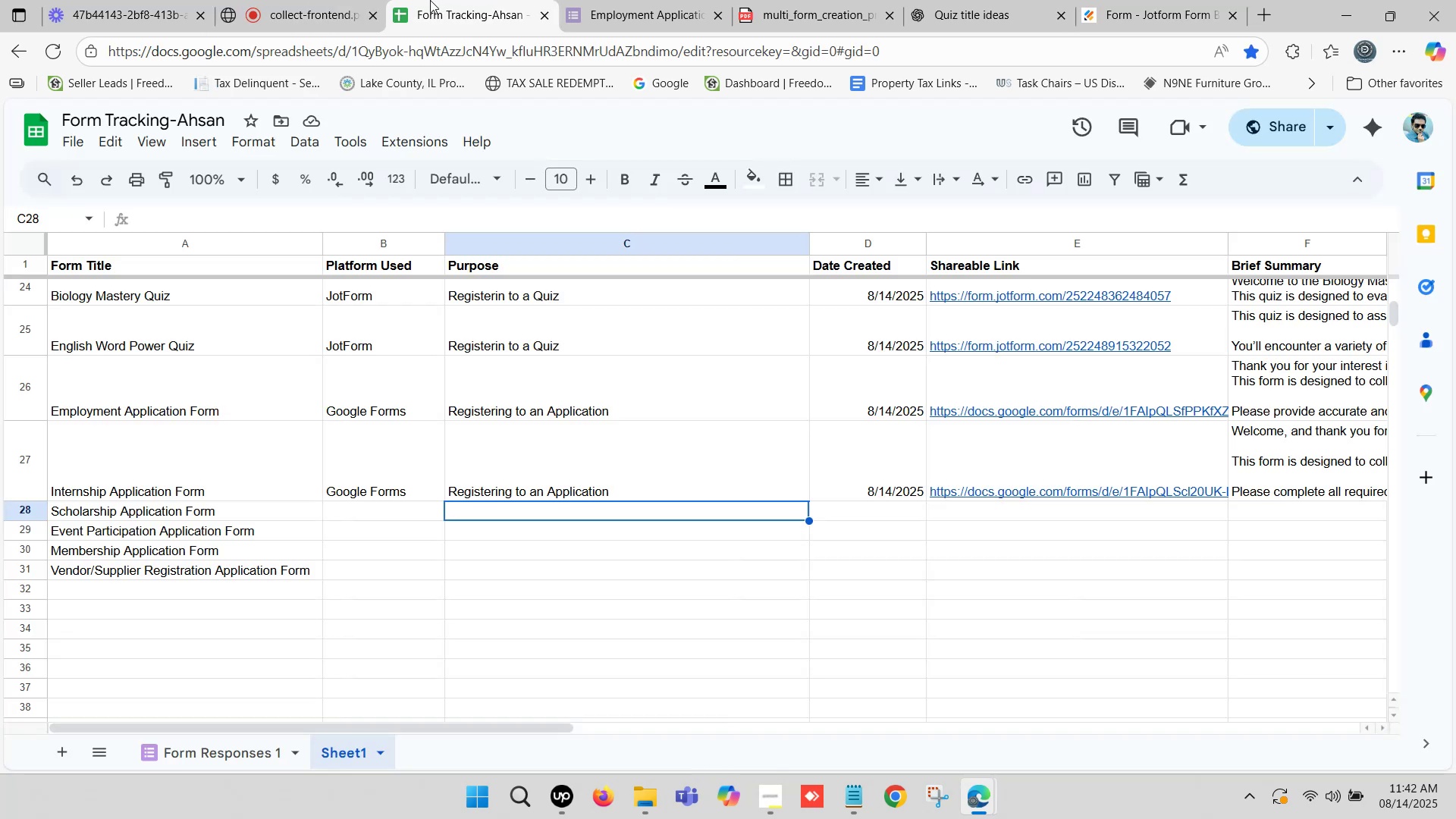 
left_click([430, 0])
 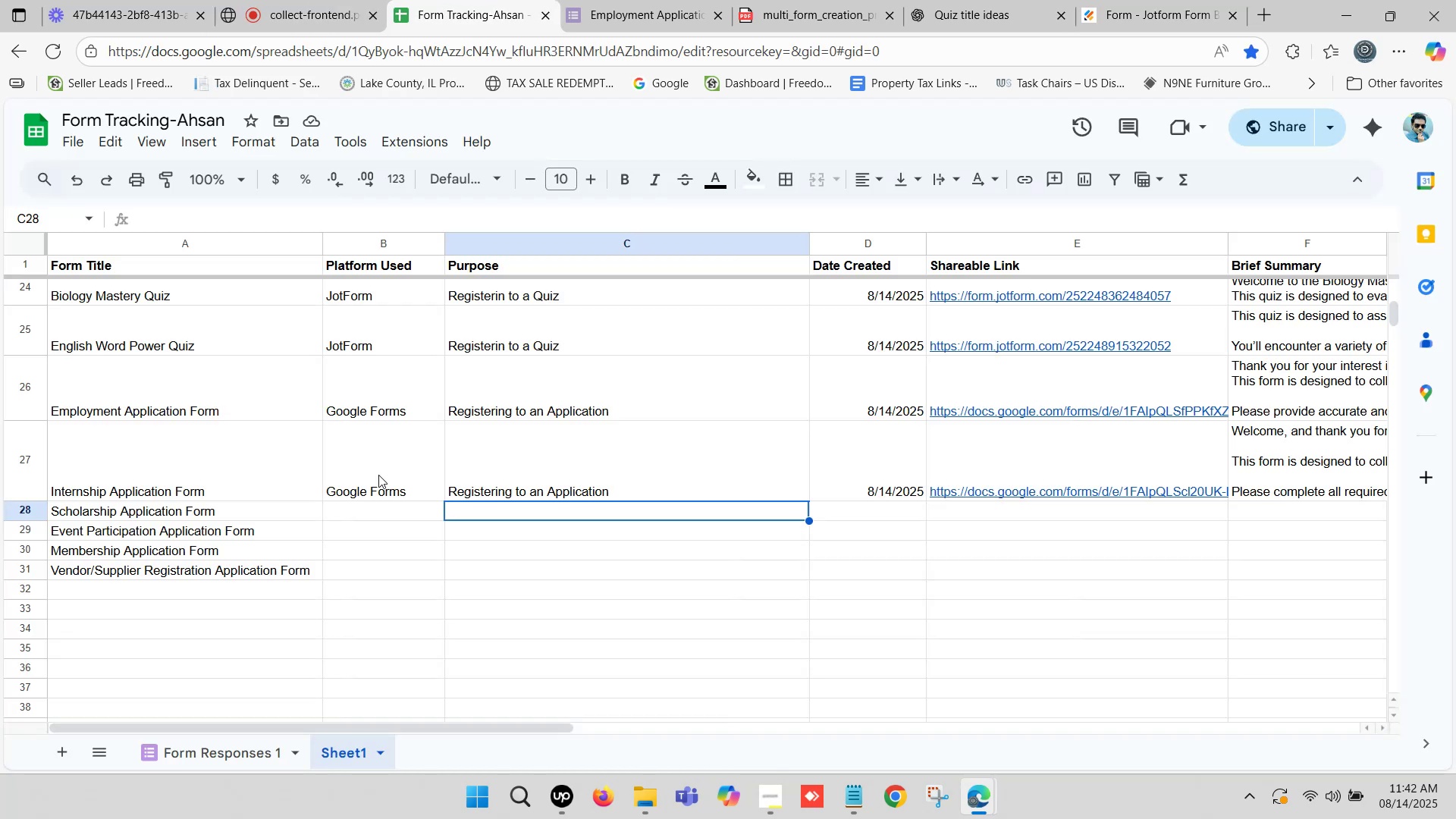 
left_click([161, 511])
 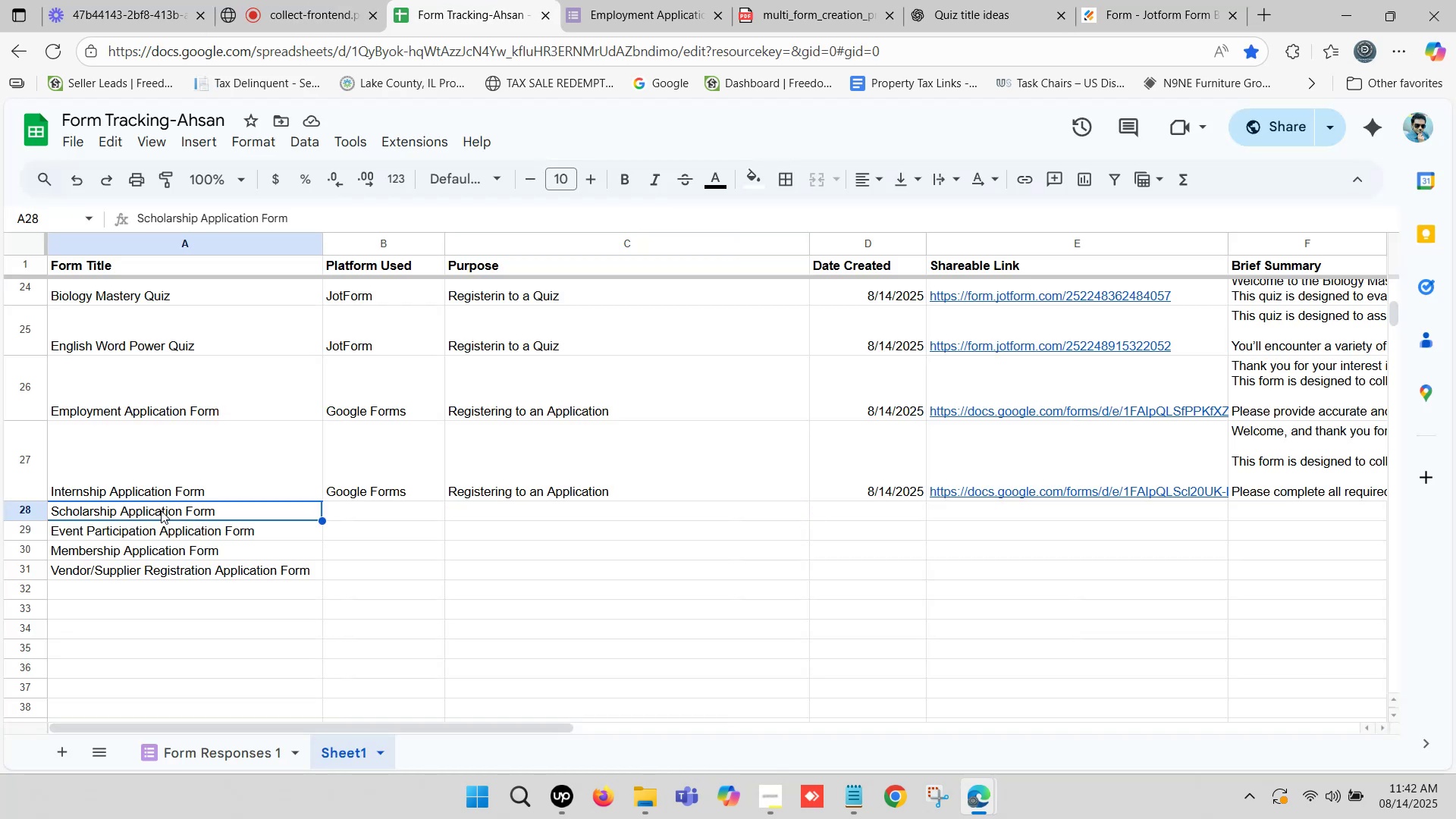 
key(Control+C)
 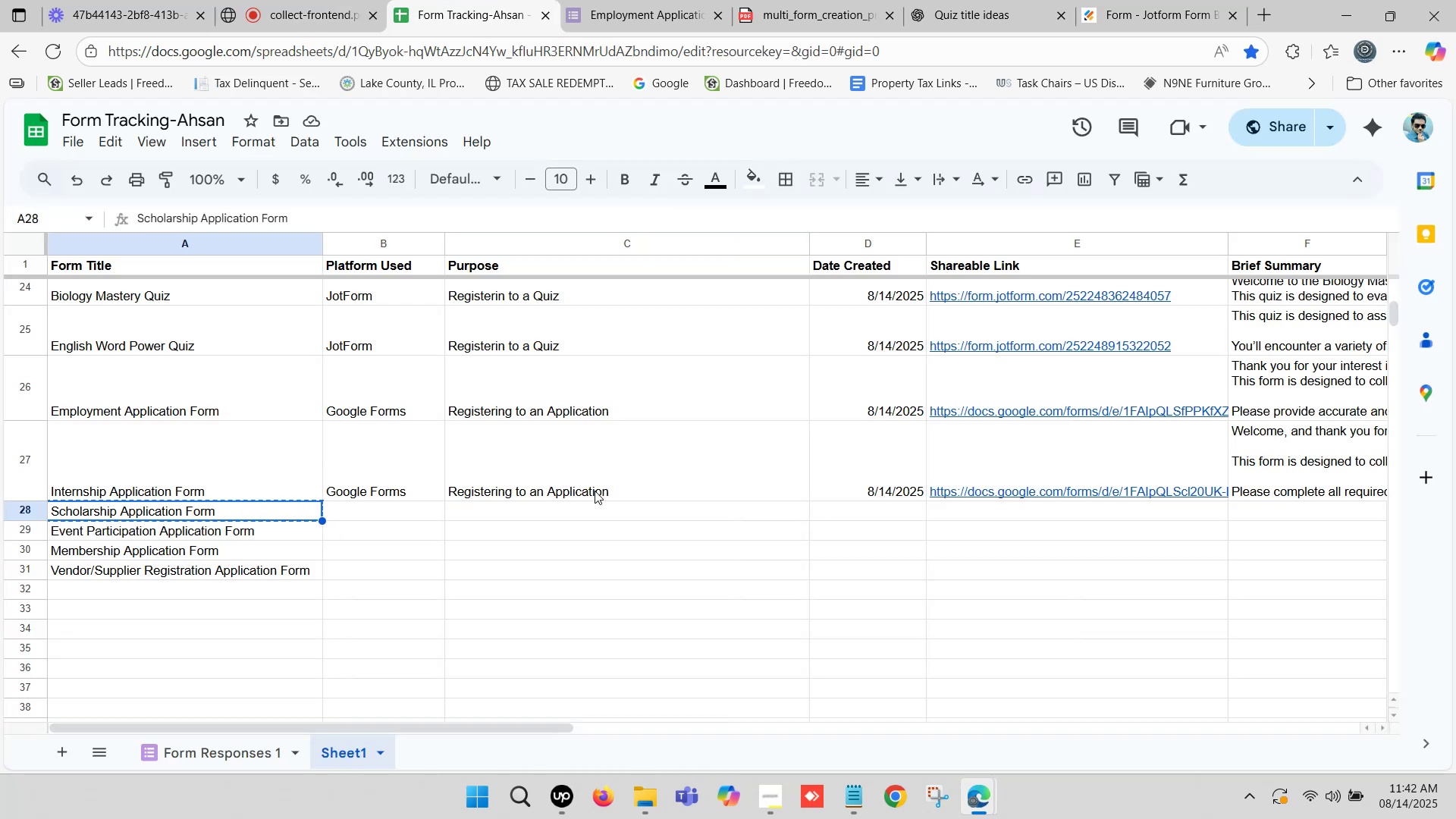 
left_click([1119, 0])
 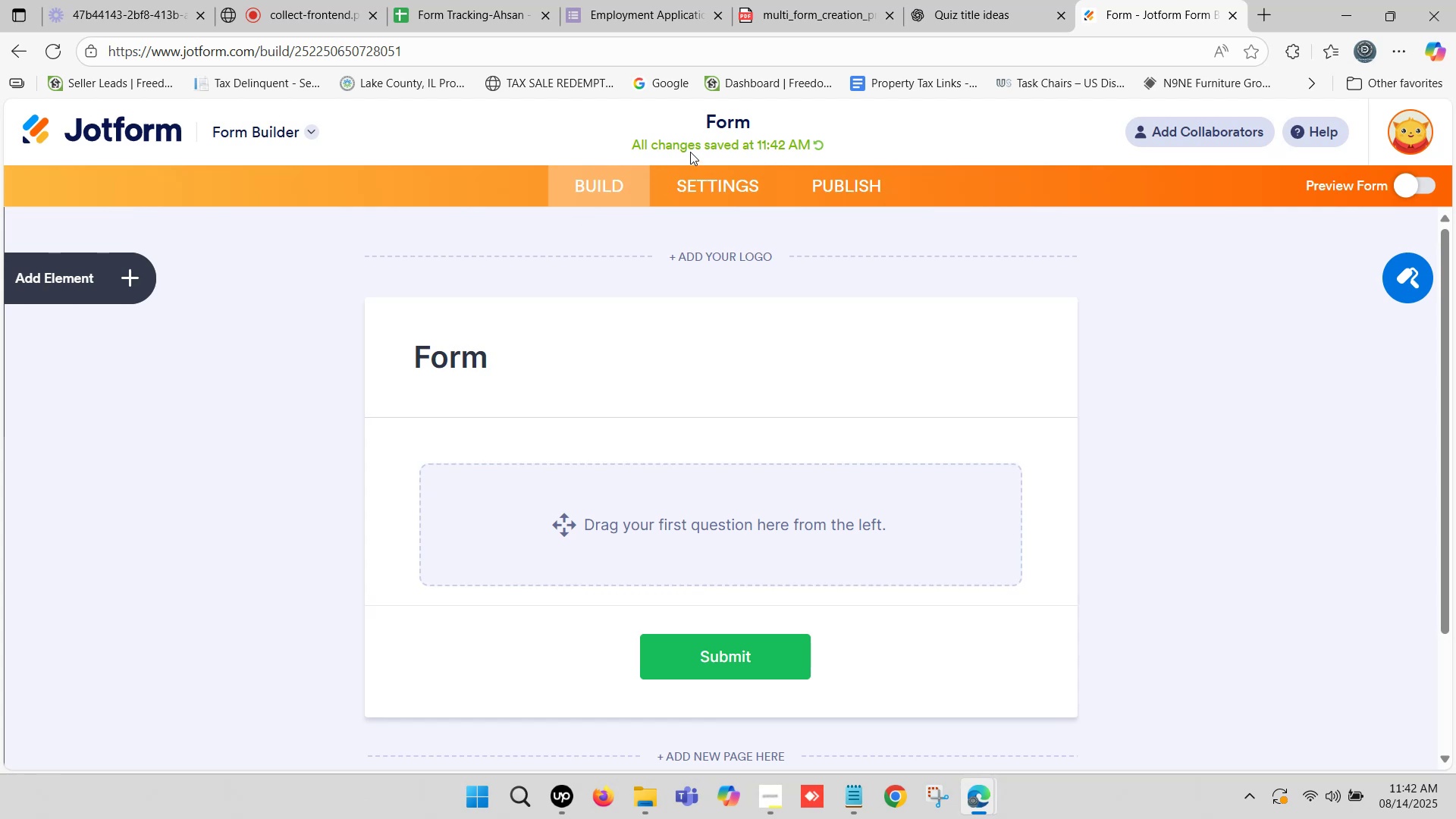 
left_click([723, 121])
 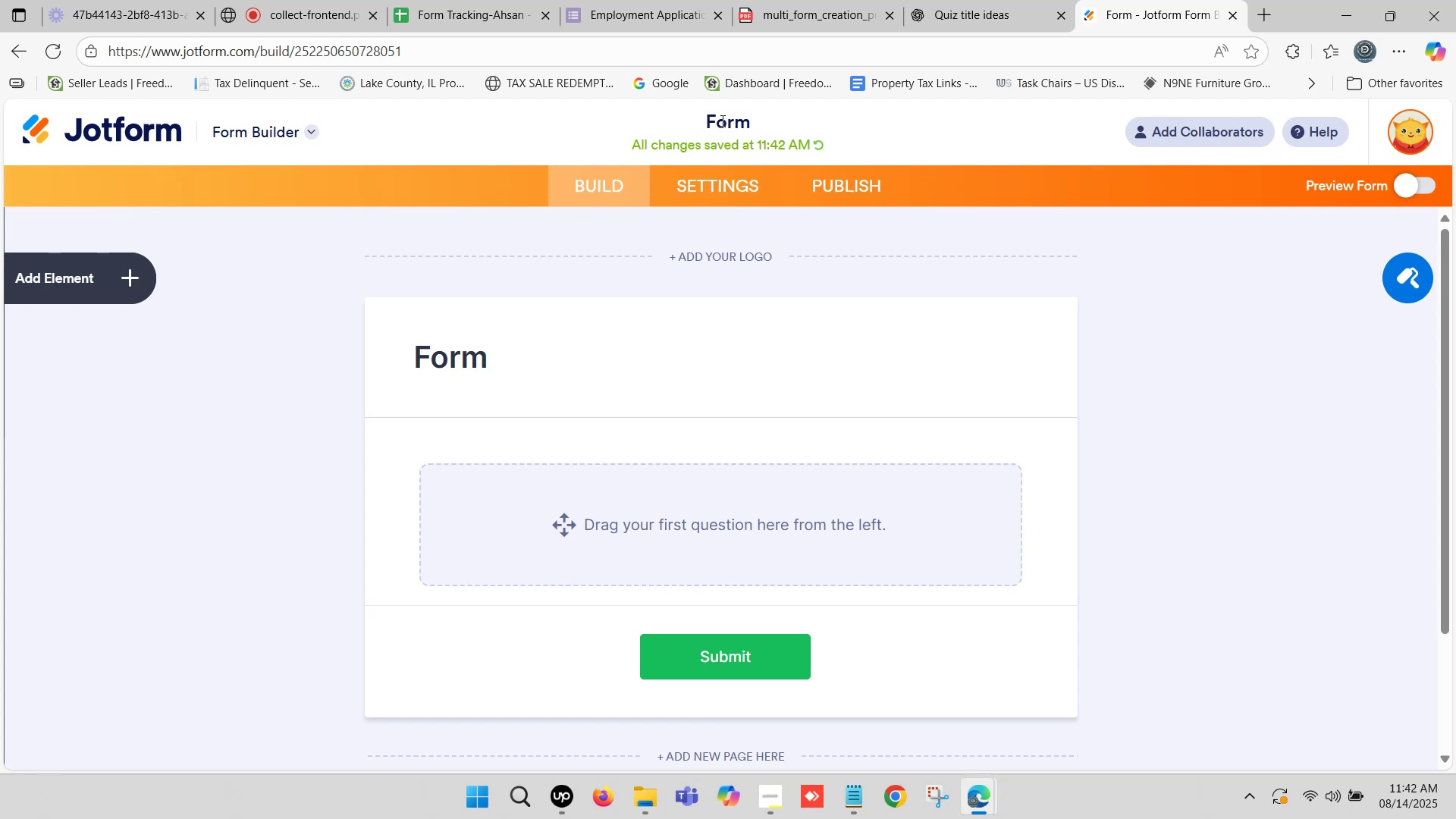 
key(Control+A)
 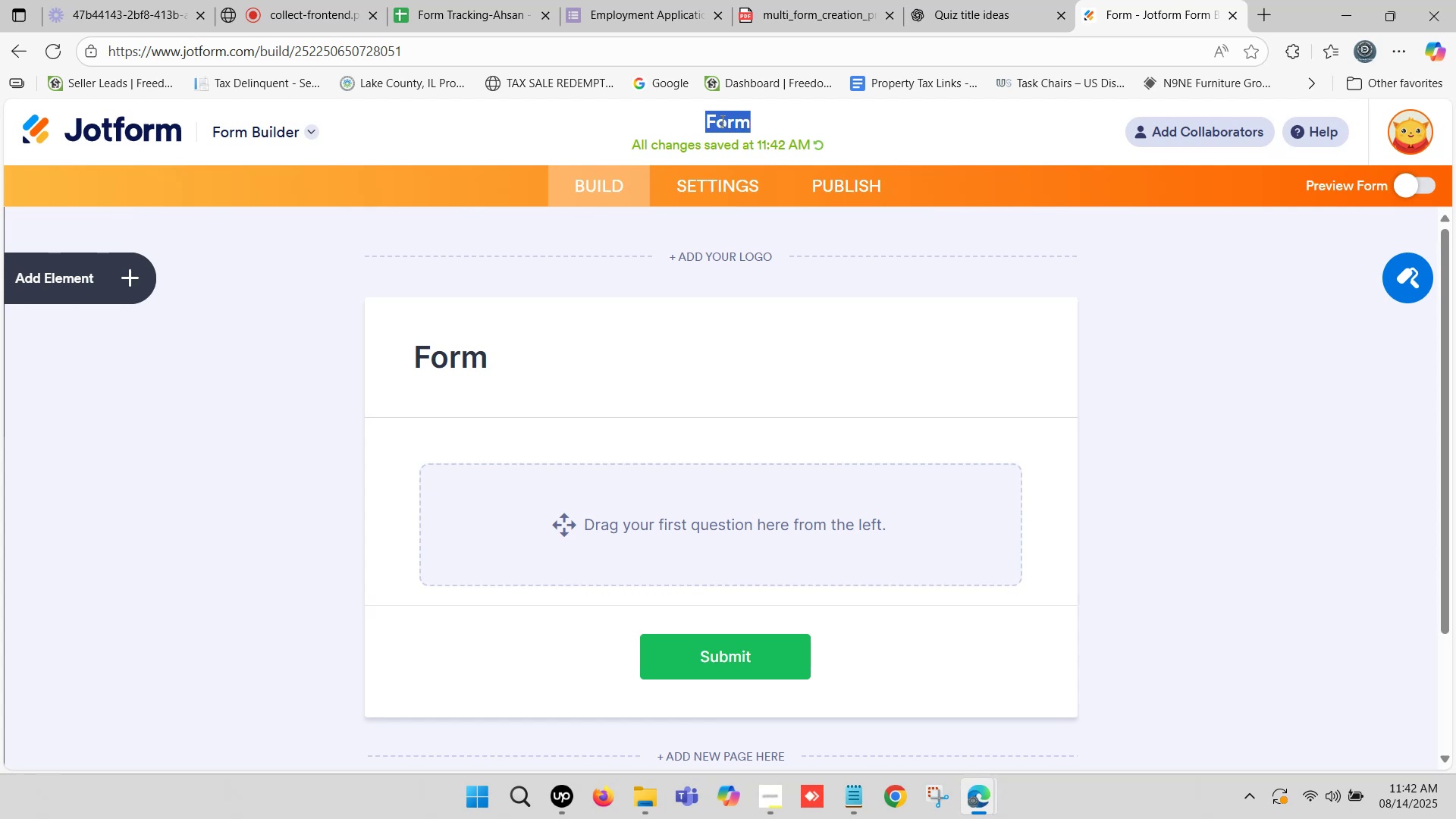 
key(Control+V)
 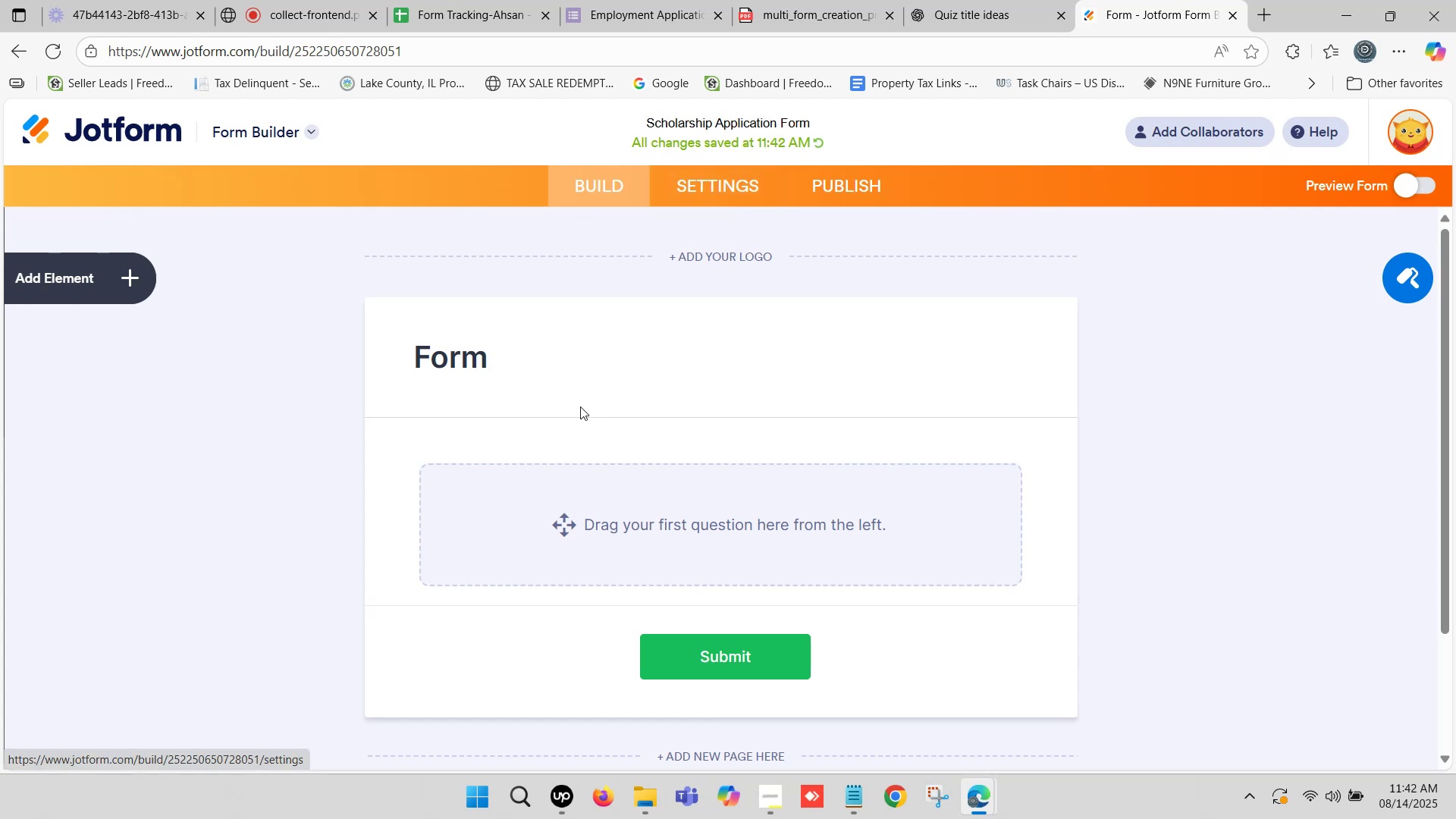 
left_click([488, 372])
 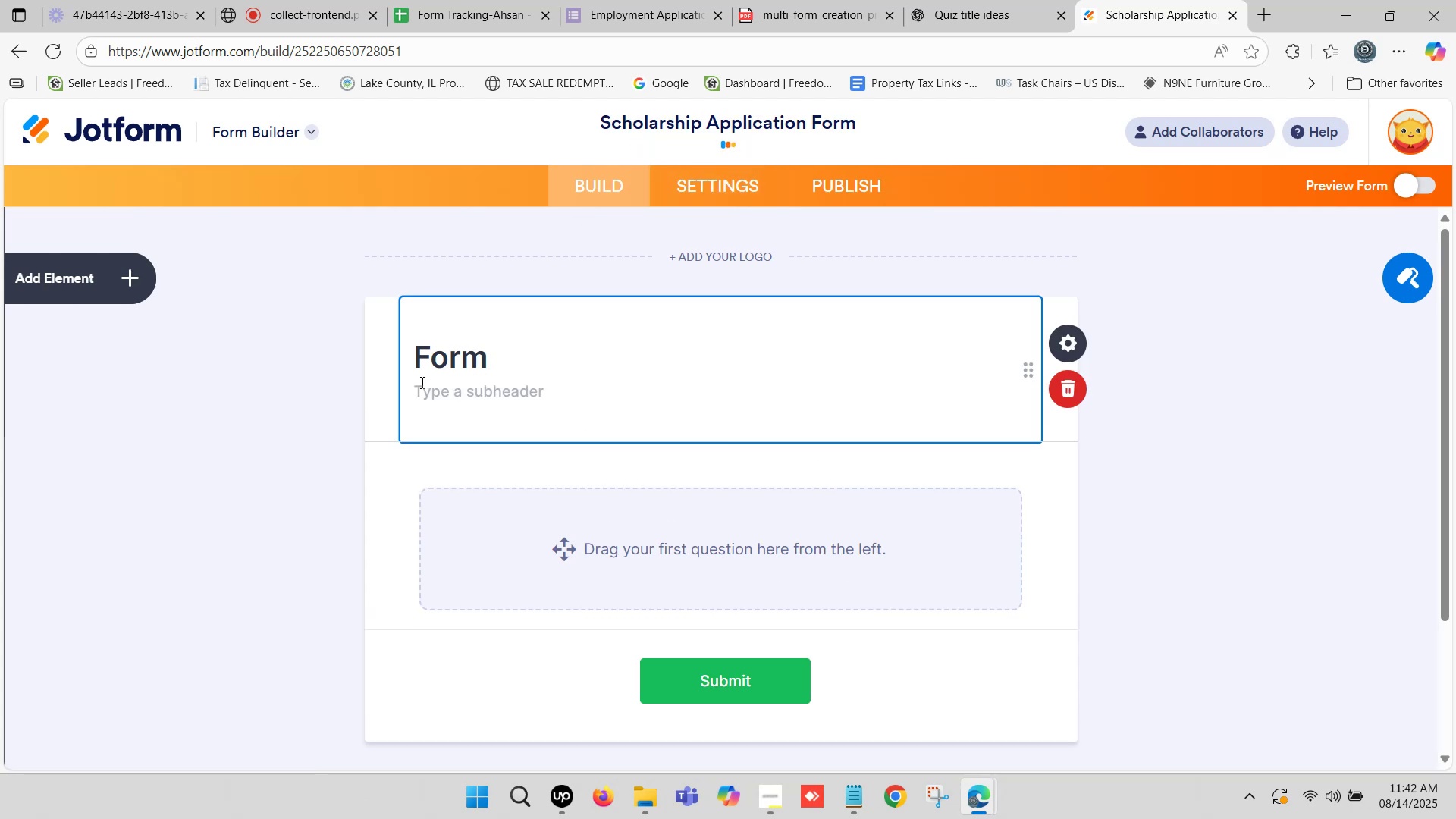 
left_click([459, 362])
 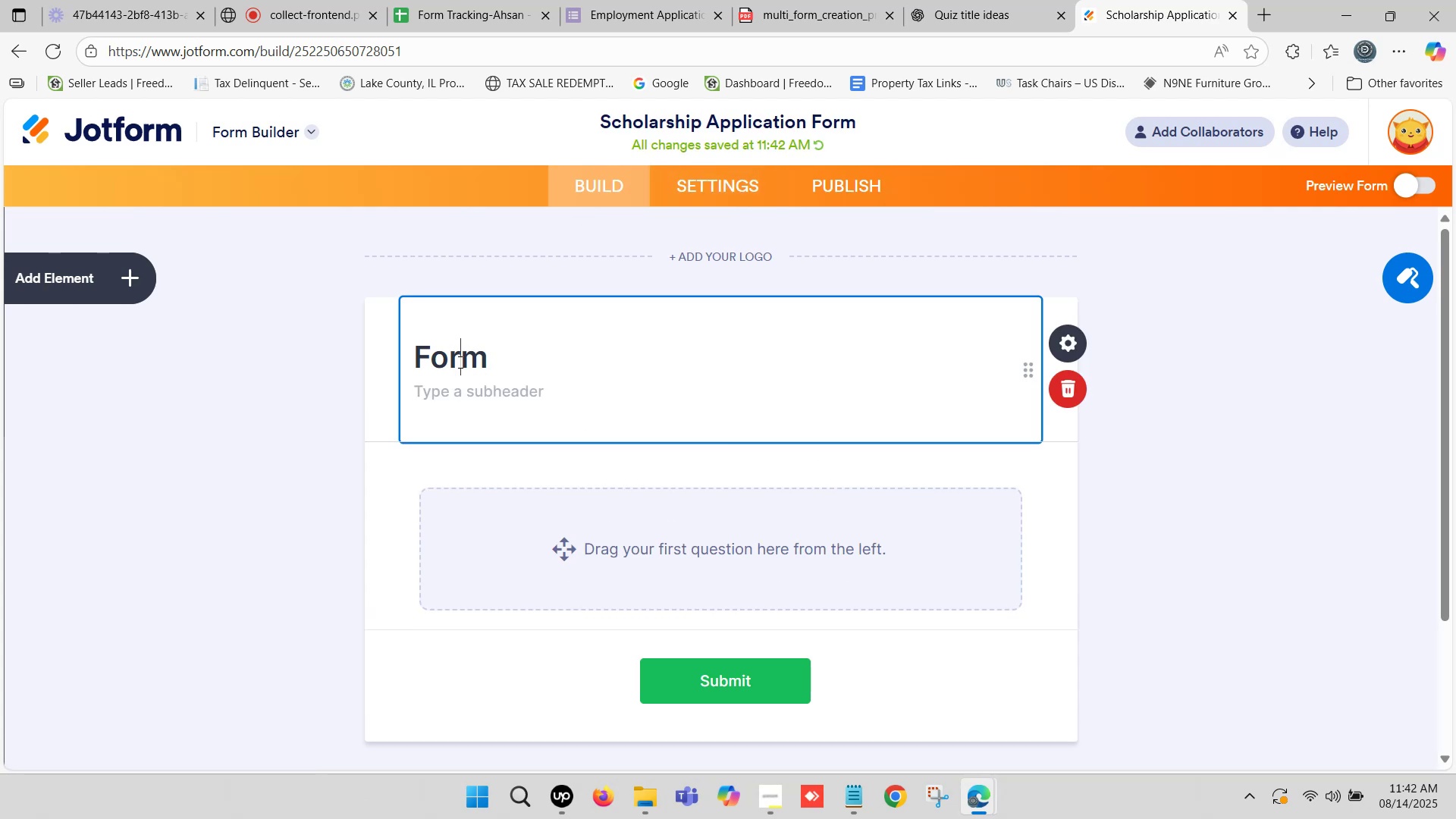 
key(Control+ControlLeft)
 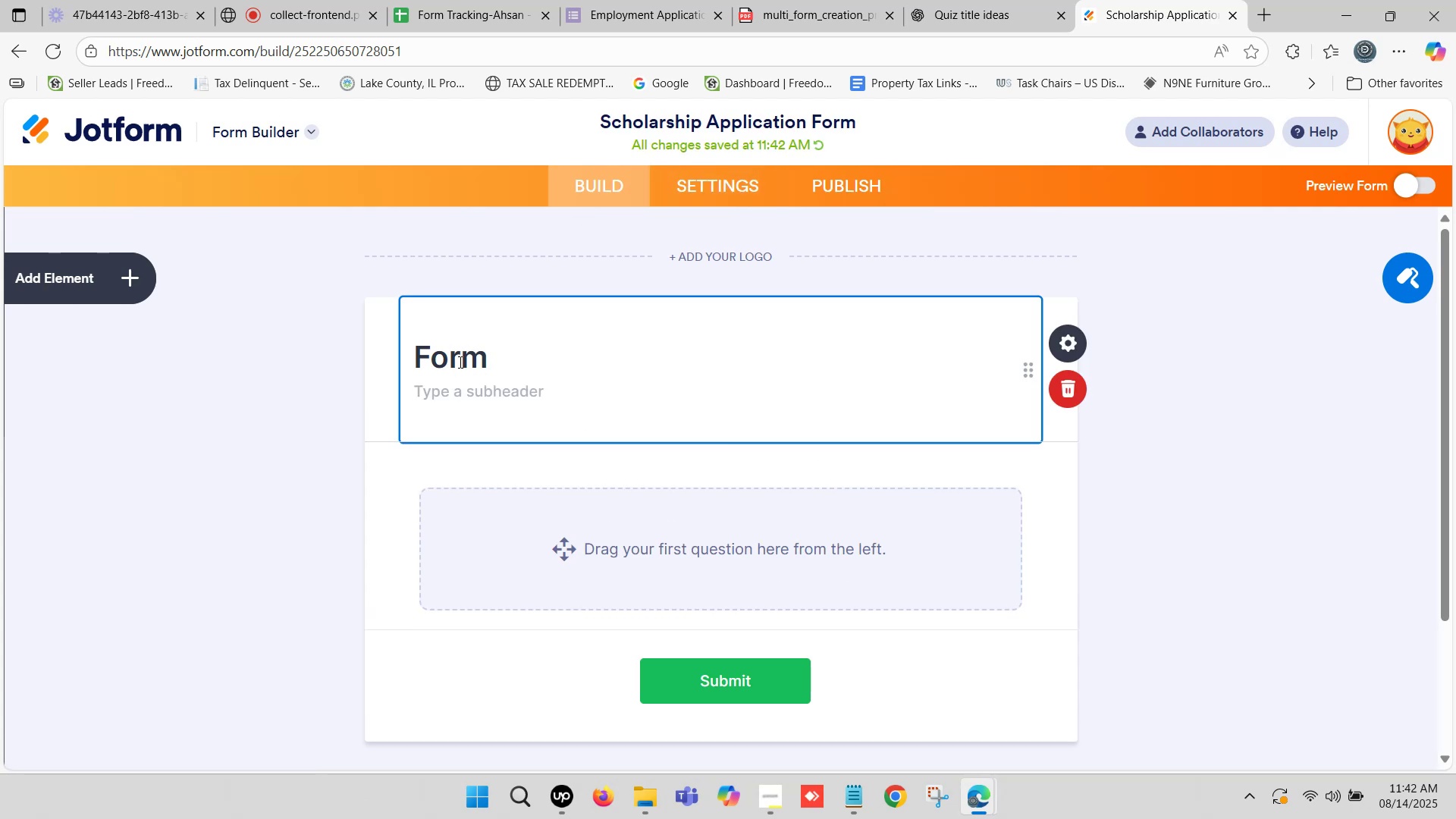 
key(Control+A)
 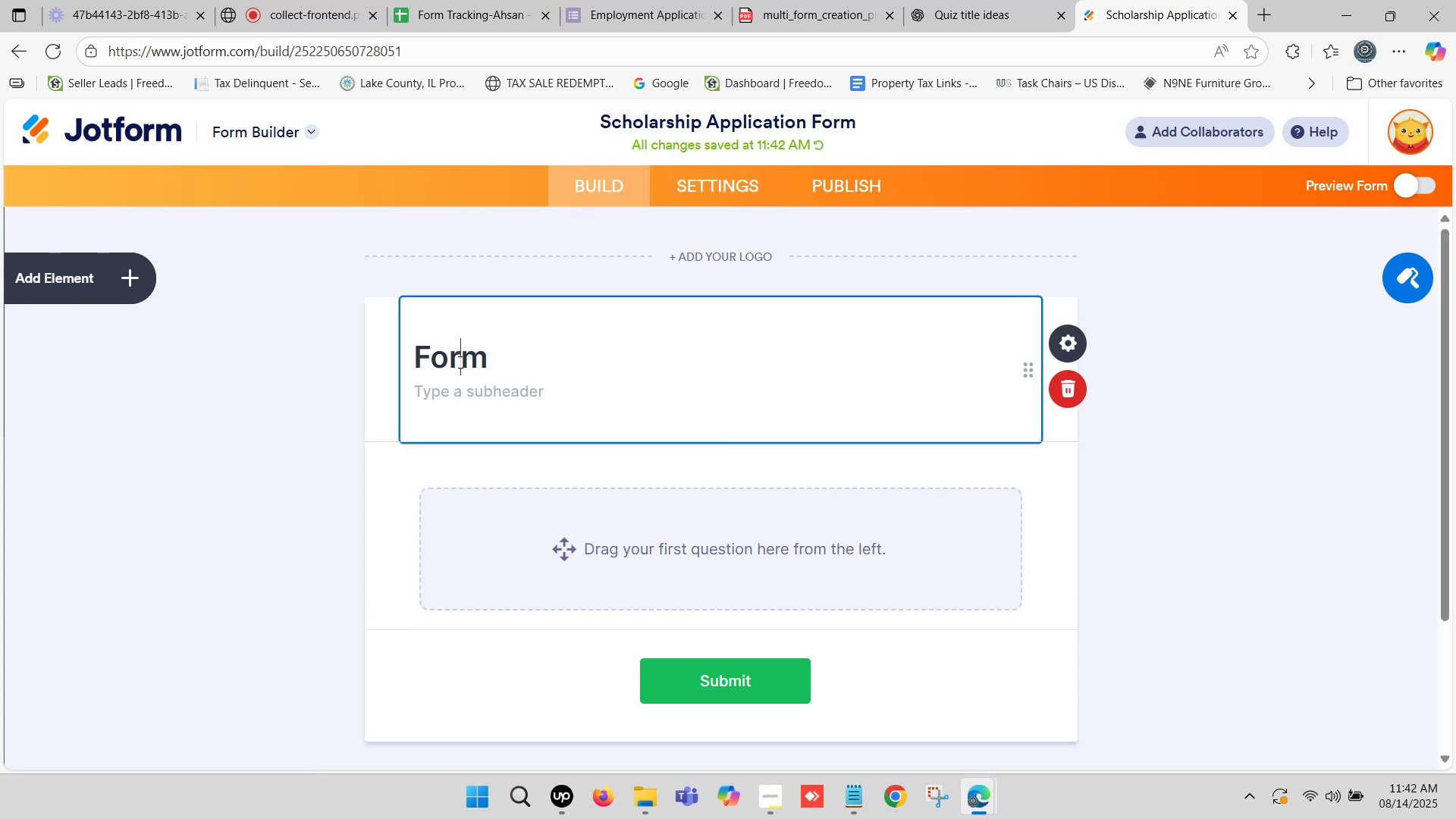 
hold_key(key=ControlLeft, duration=0.67)
 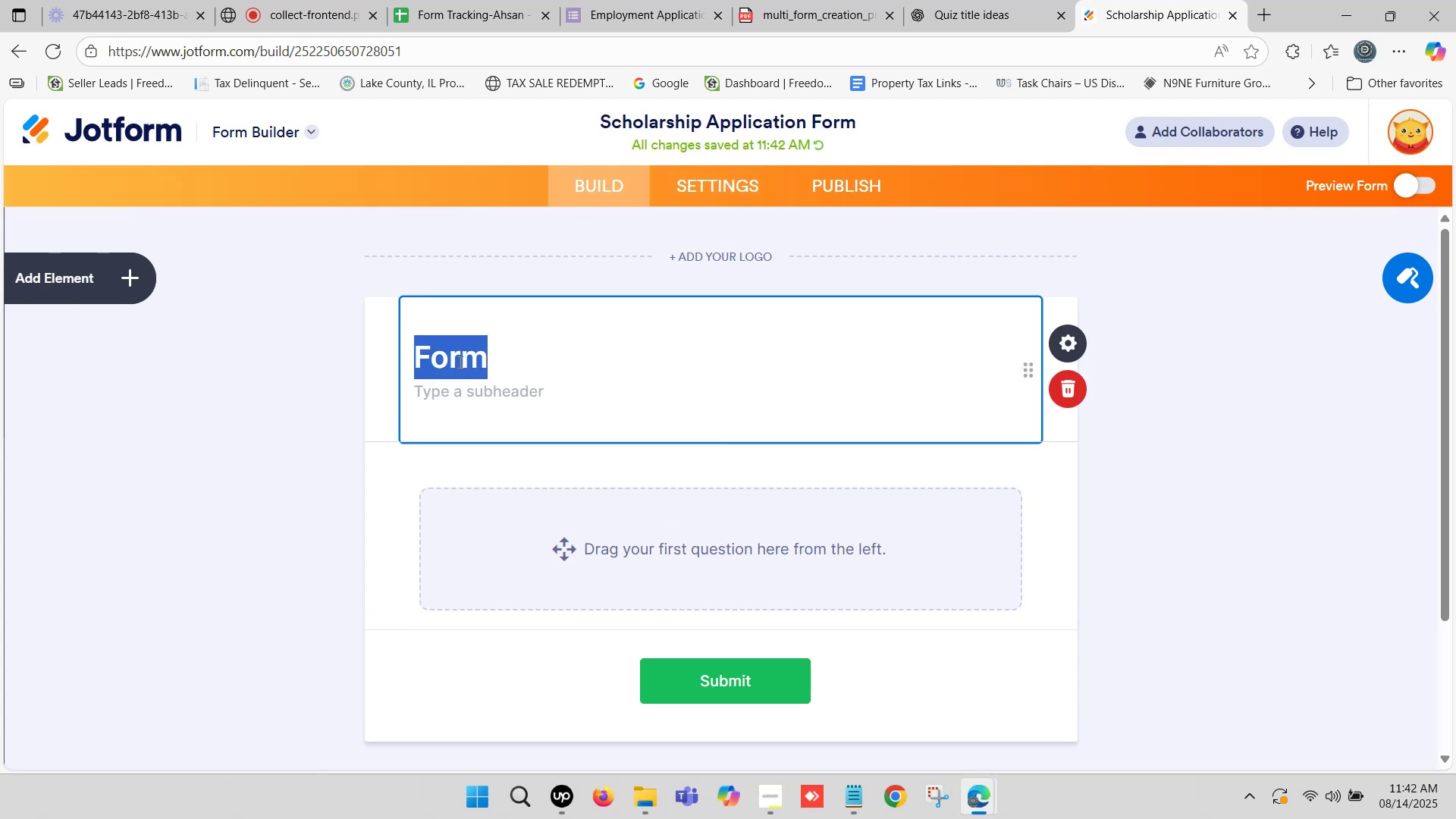 
key(Control+V)
 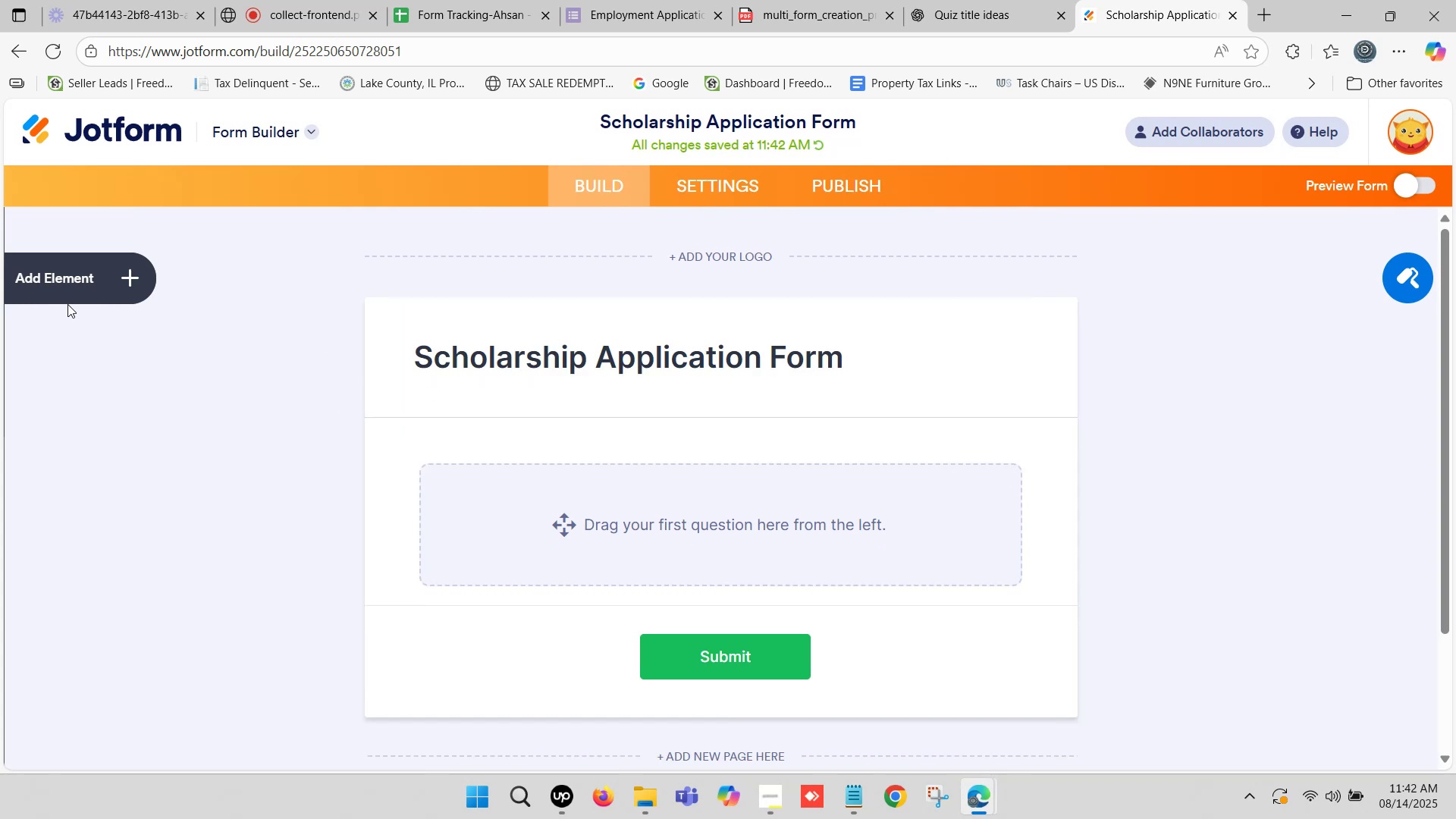 
wait(9.73)
 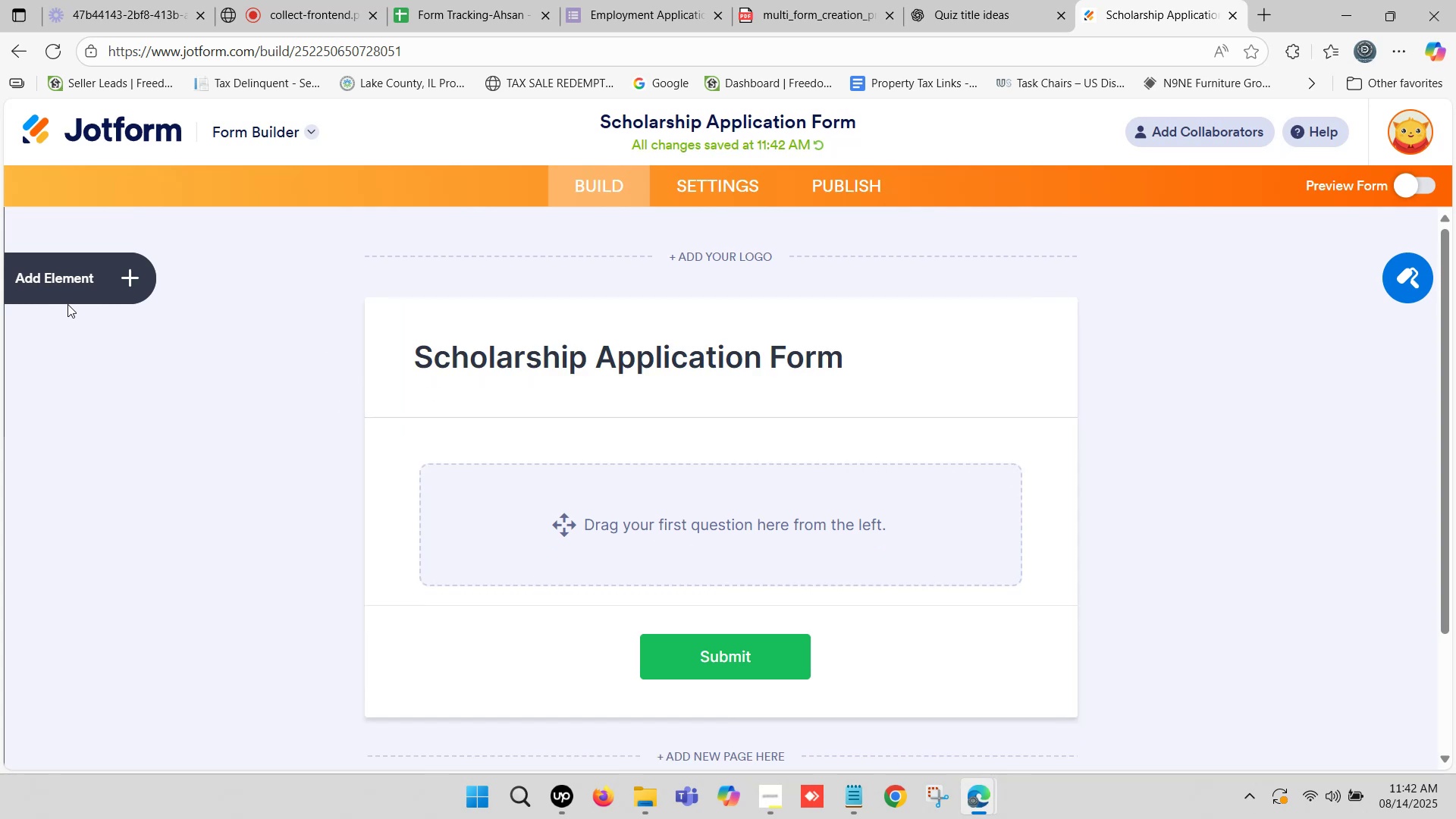 
left_click([972, 0])
 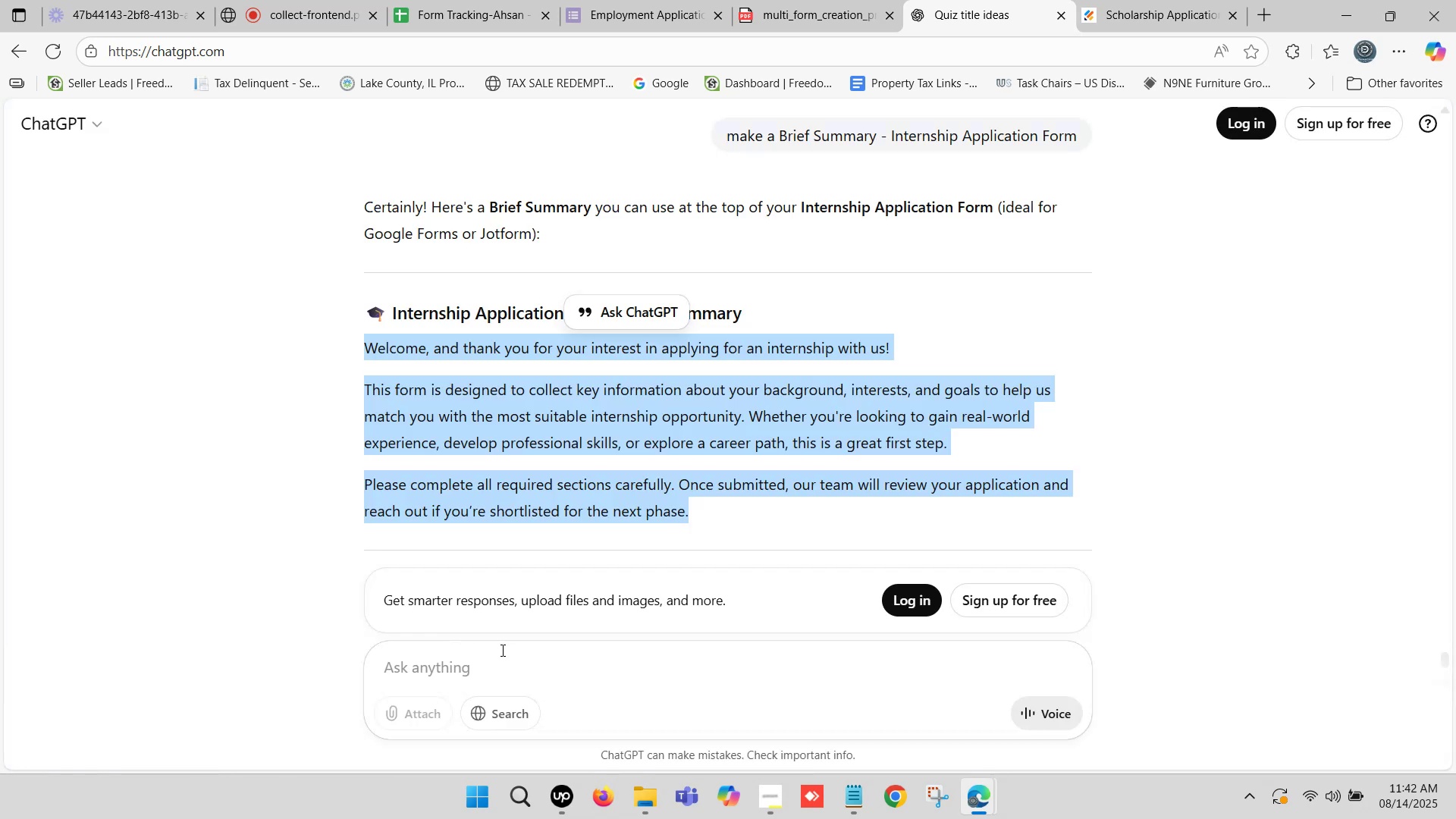 
left_click([462, 678])
 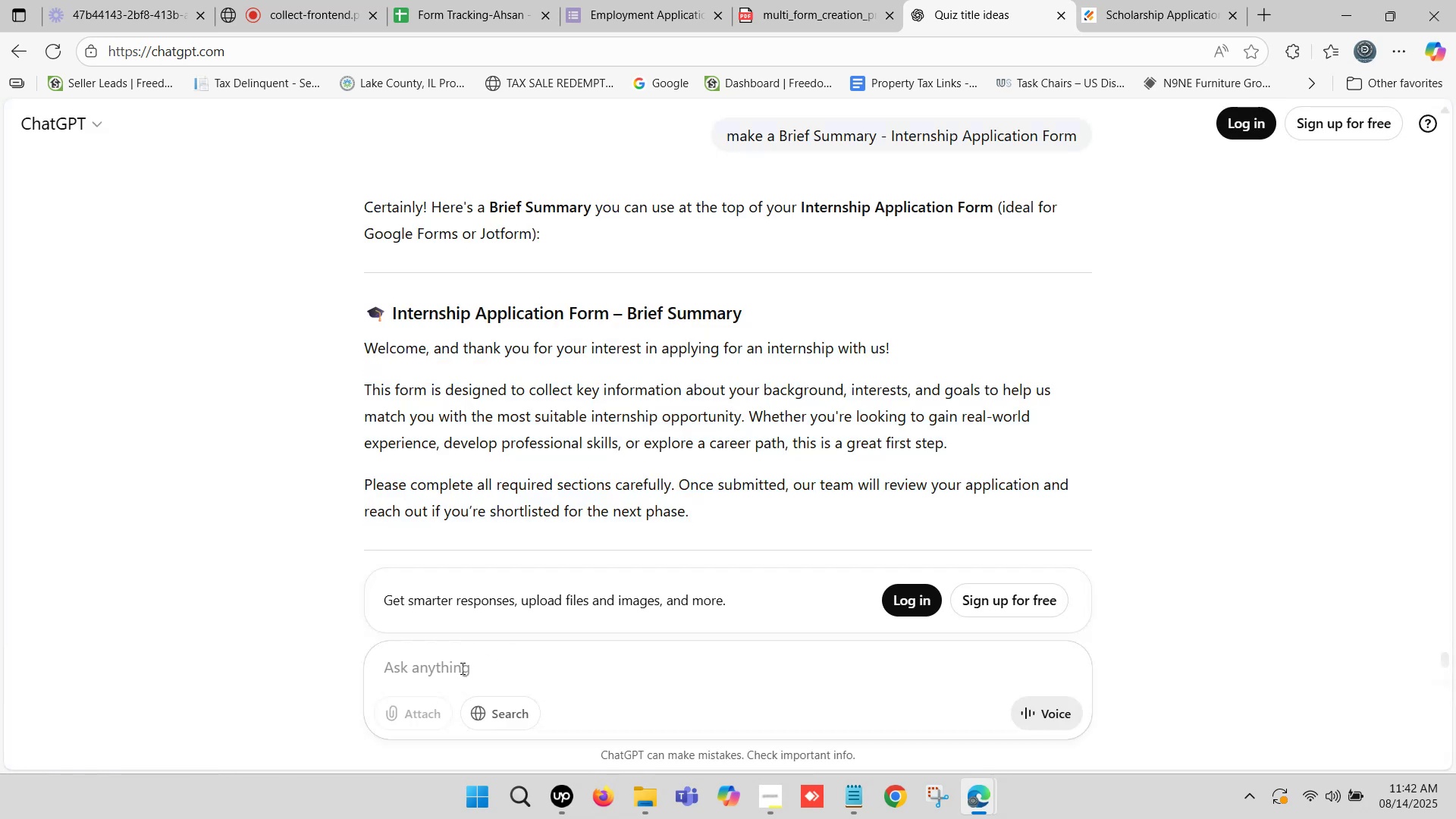 
type(mke a description for )
 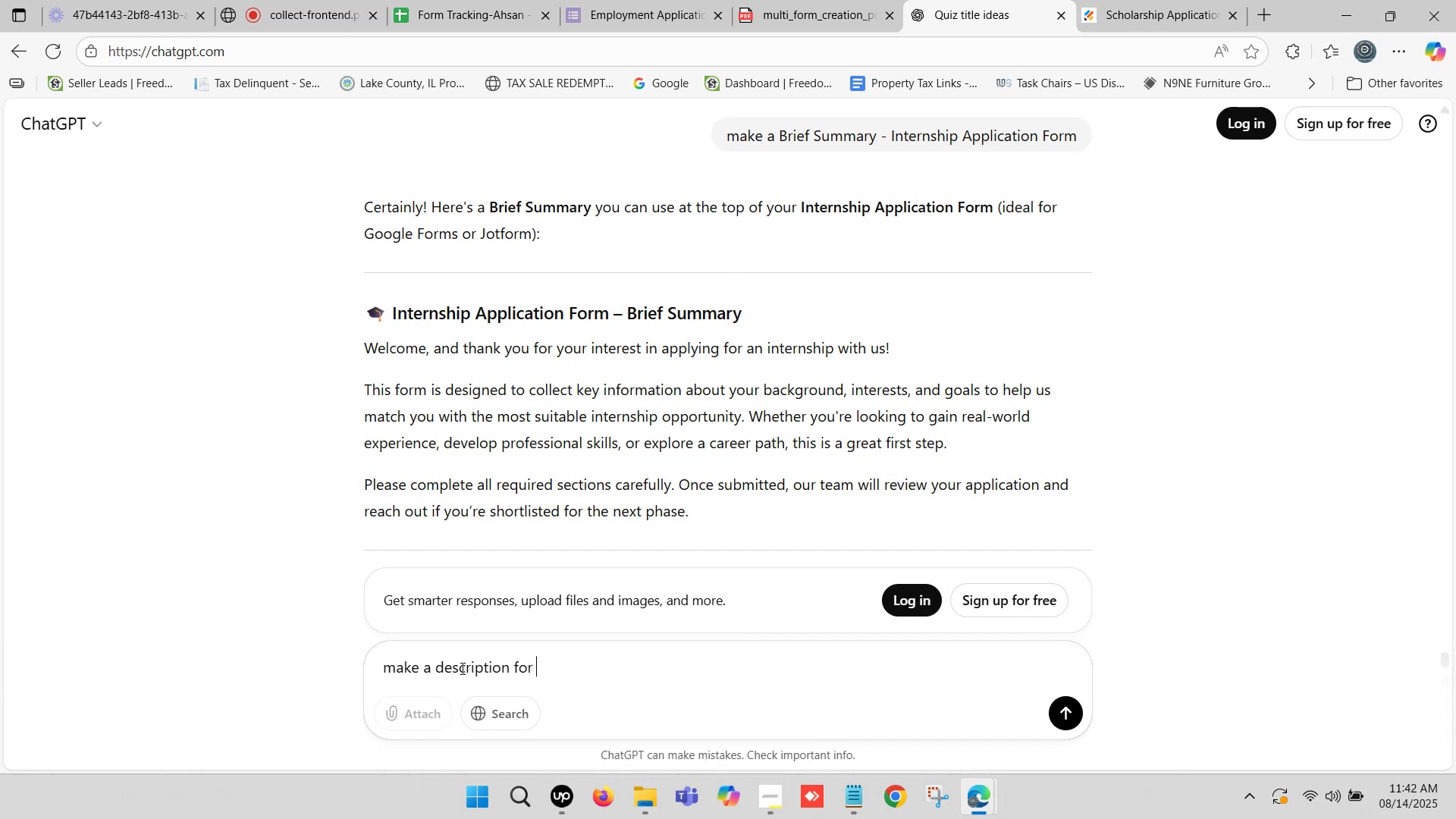 
type(jot)
 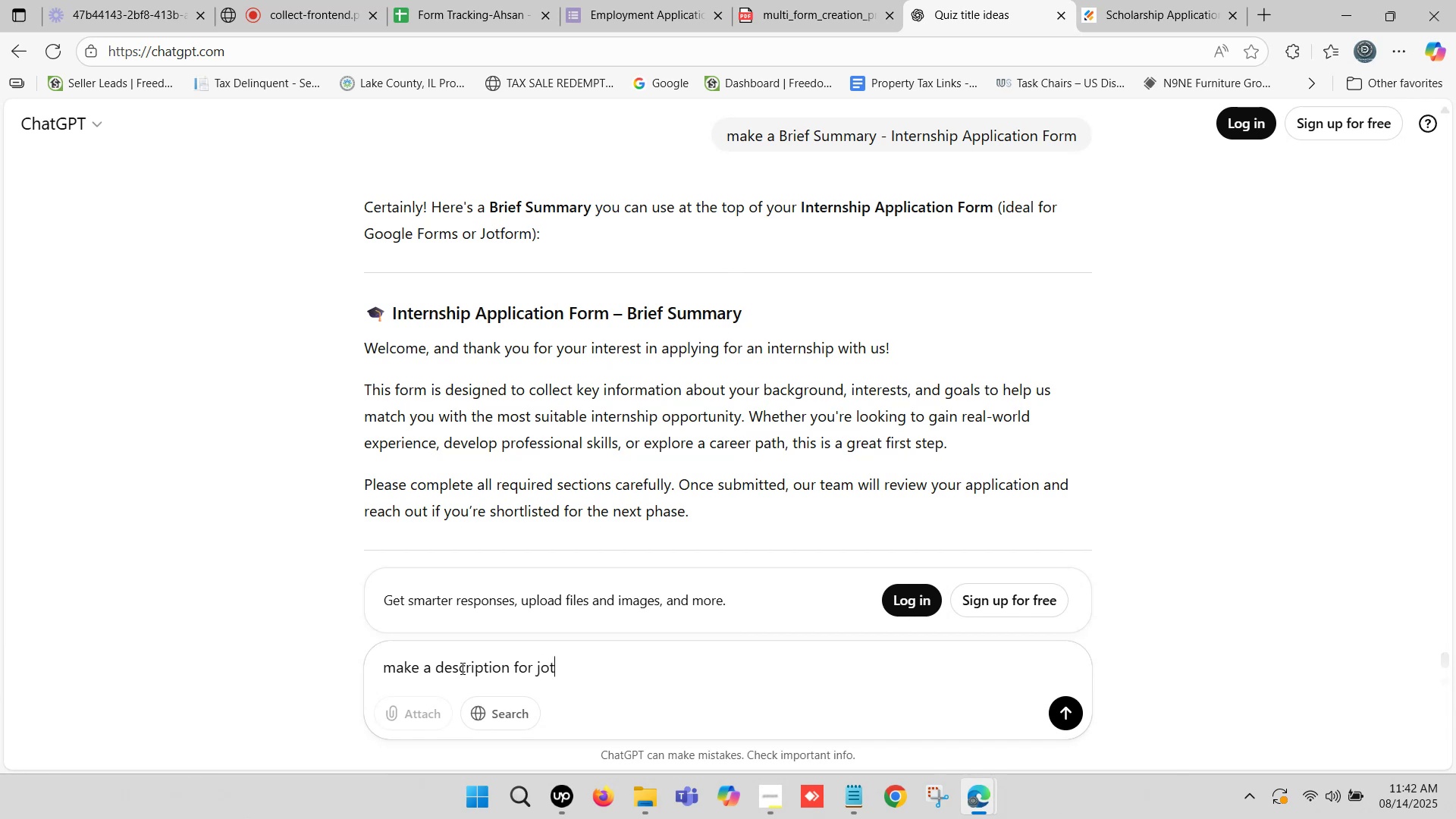 
type(form about )
 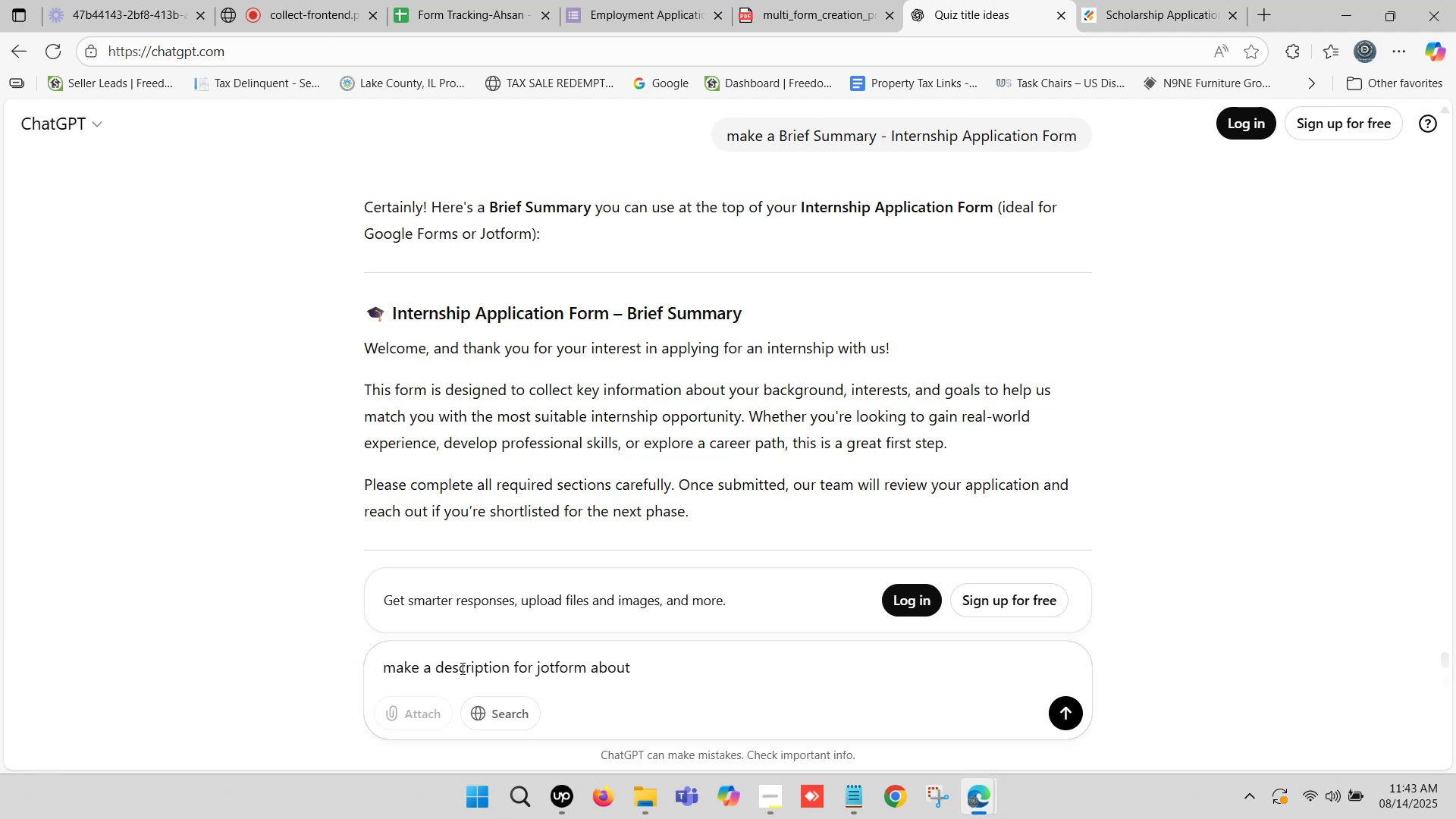 
key(Control+V)
 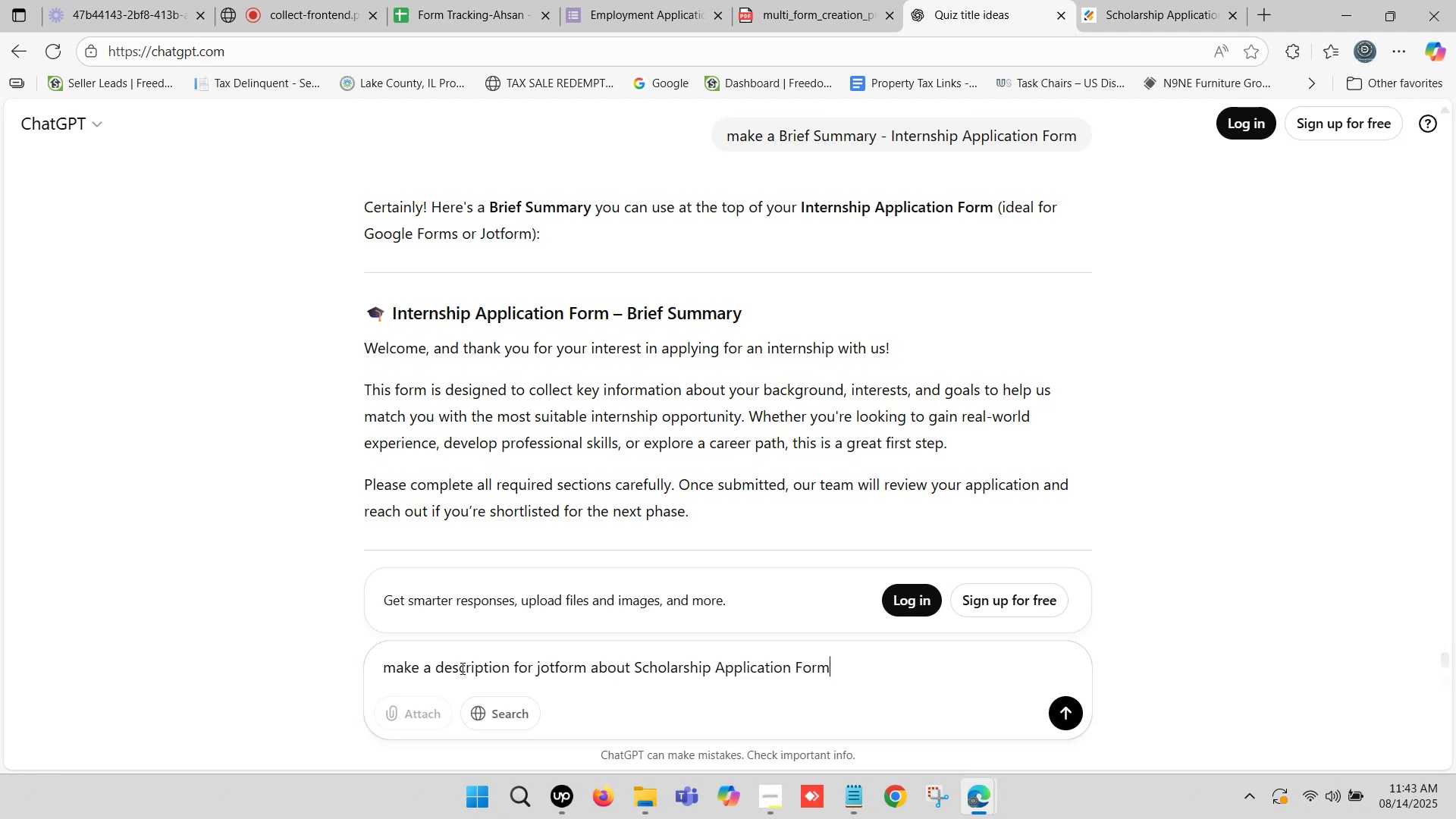 
type( (try Advanced level))
 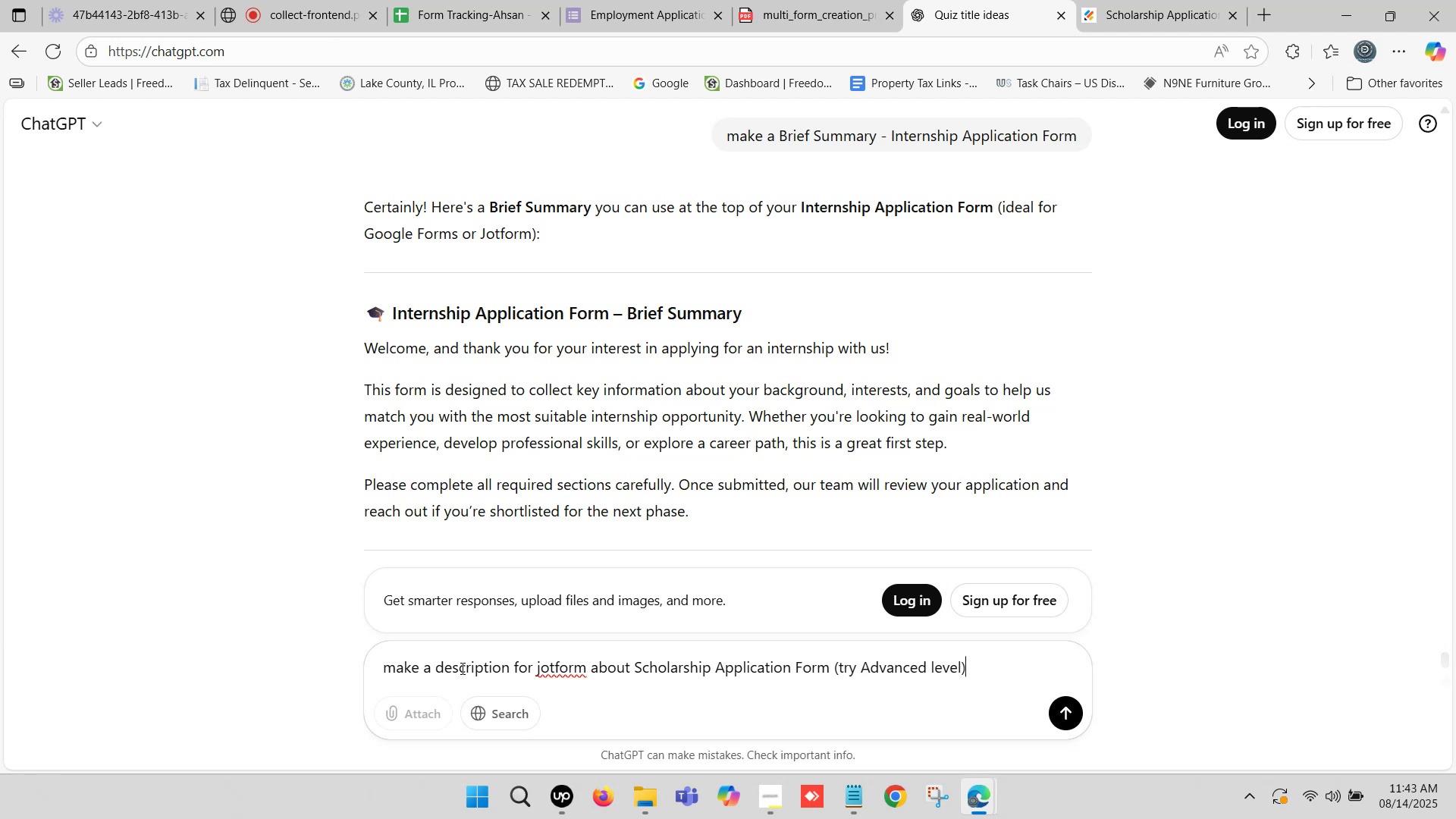 
key(Enter)
 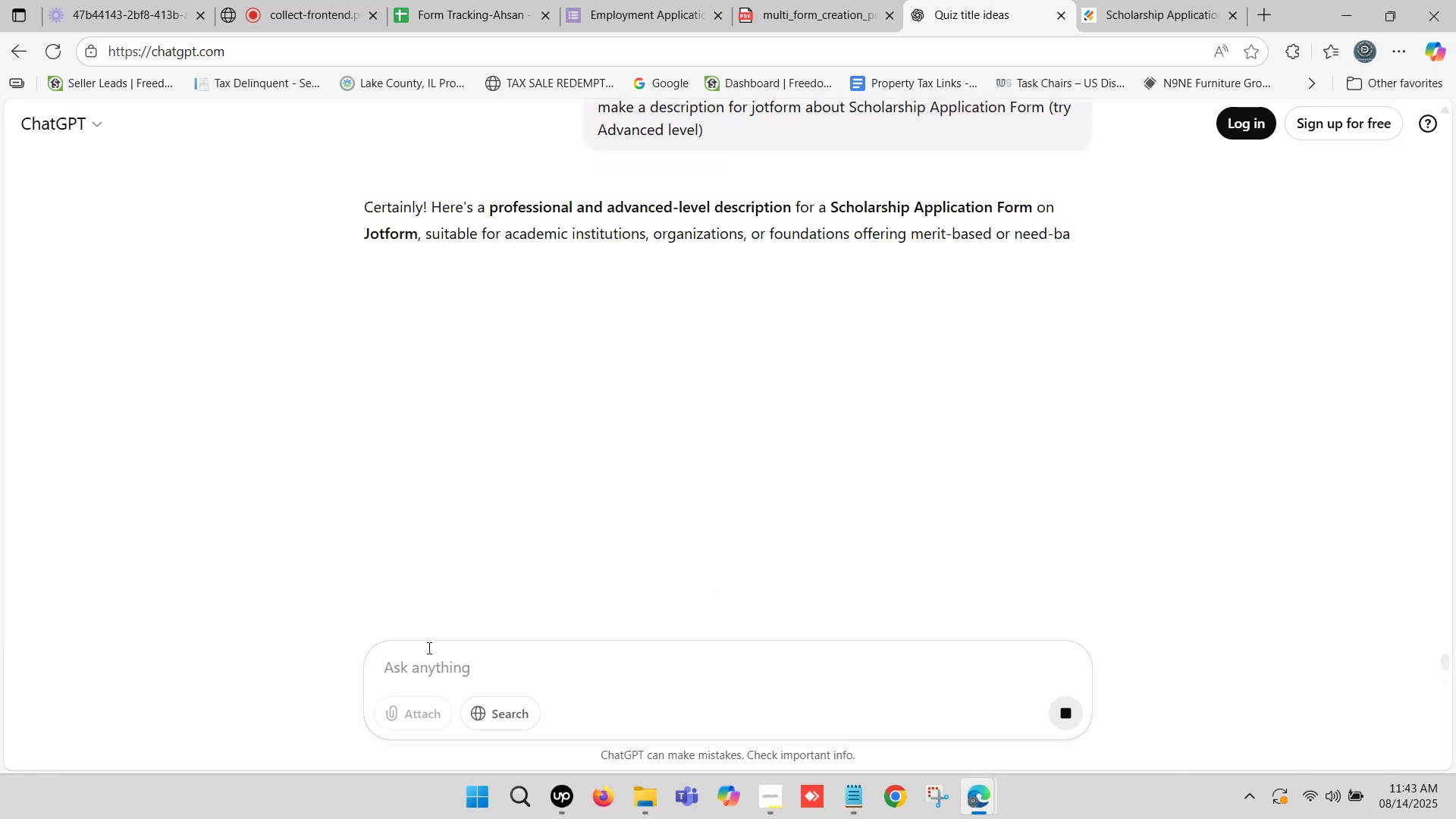 
wait(8.6)
 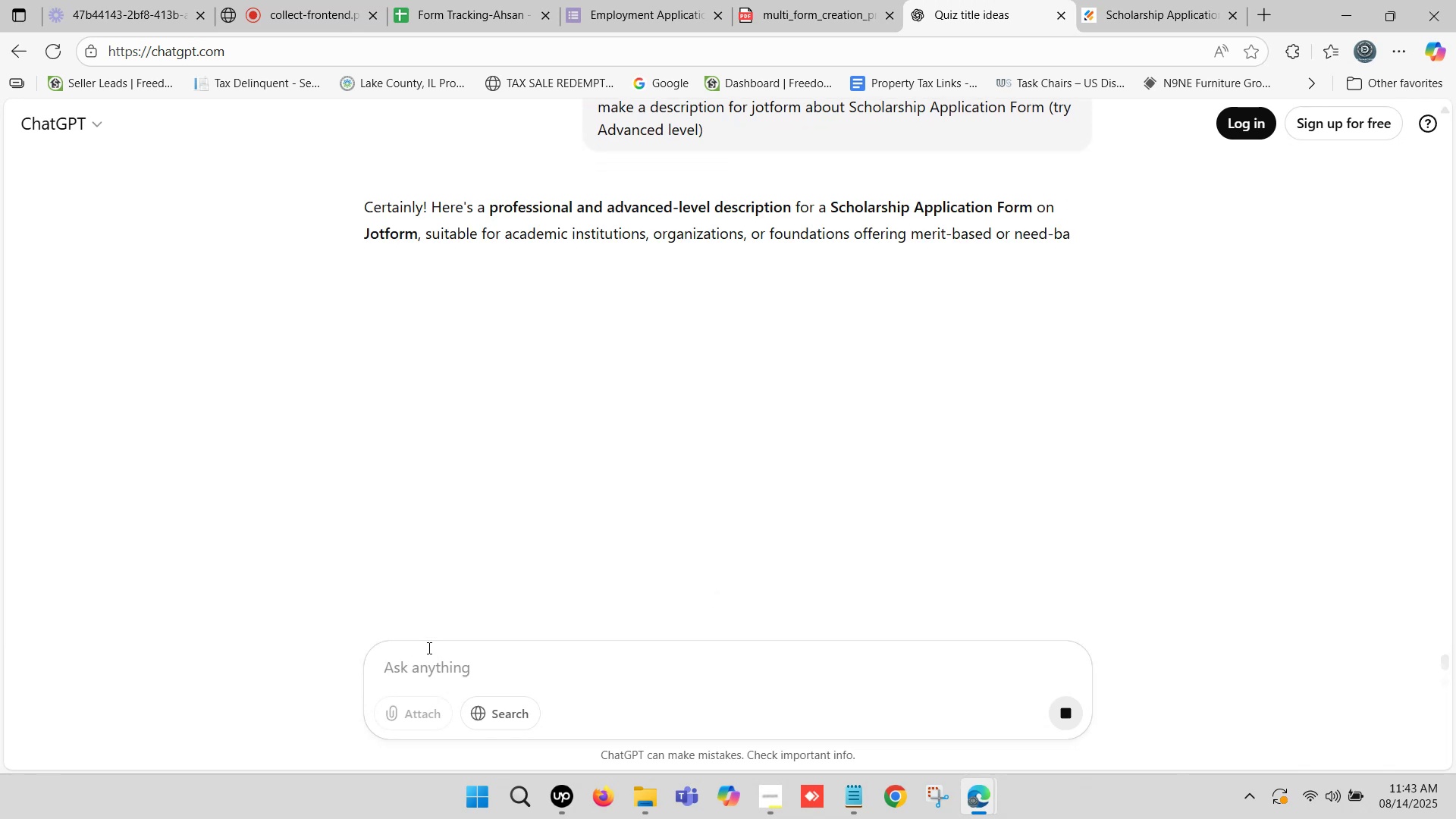 
left_click_drag(start_coordinate=[371, 376], to_coordinate=[413, 389])
 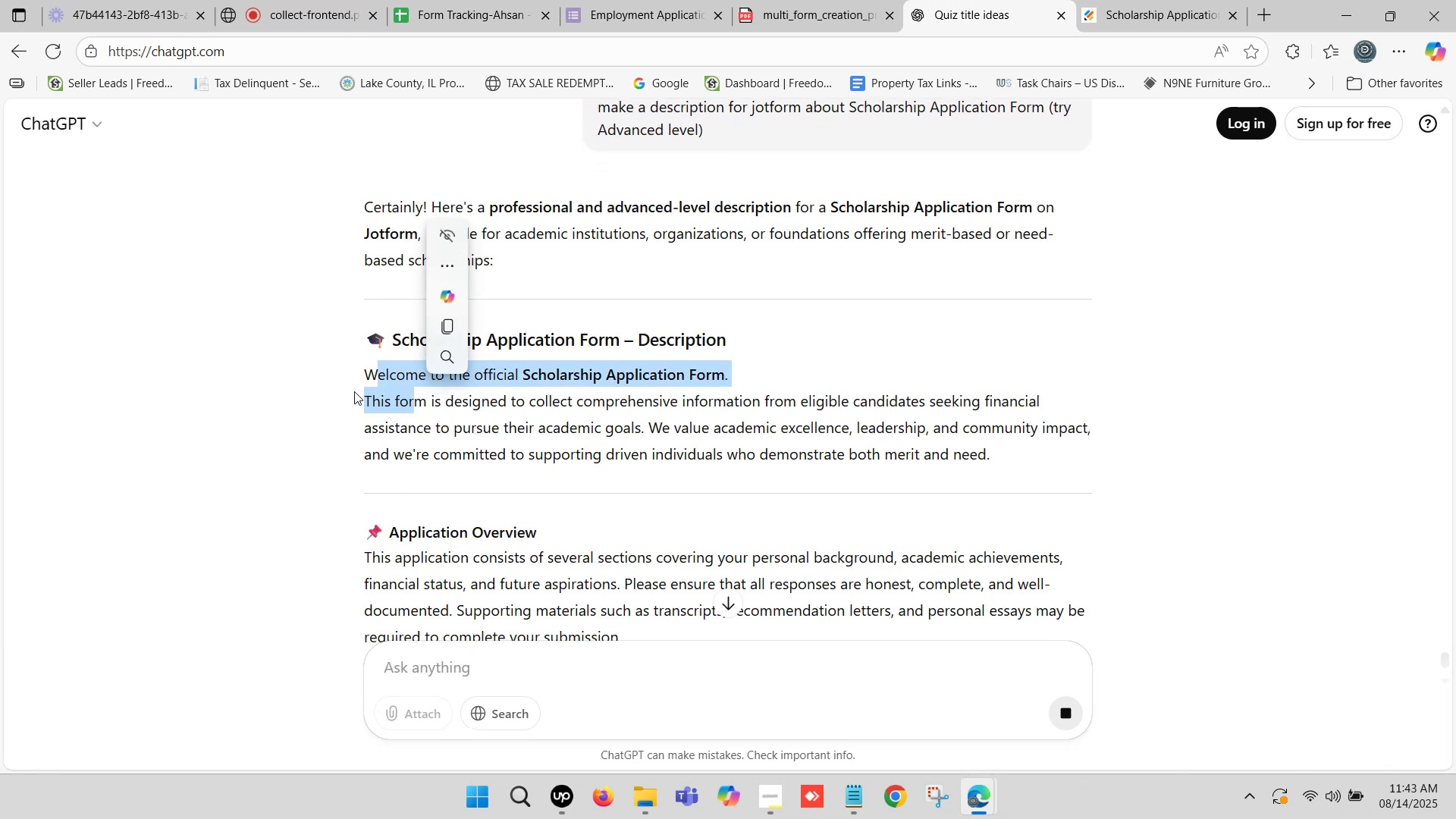 
left_click([351, 391])
 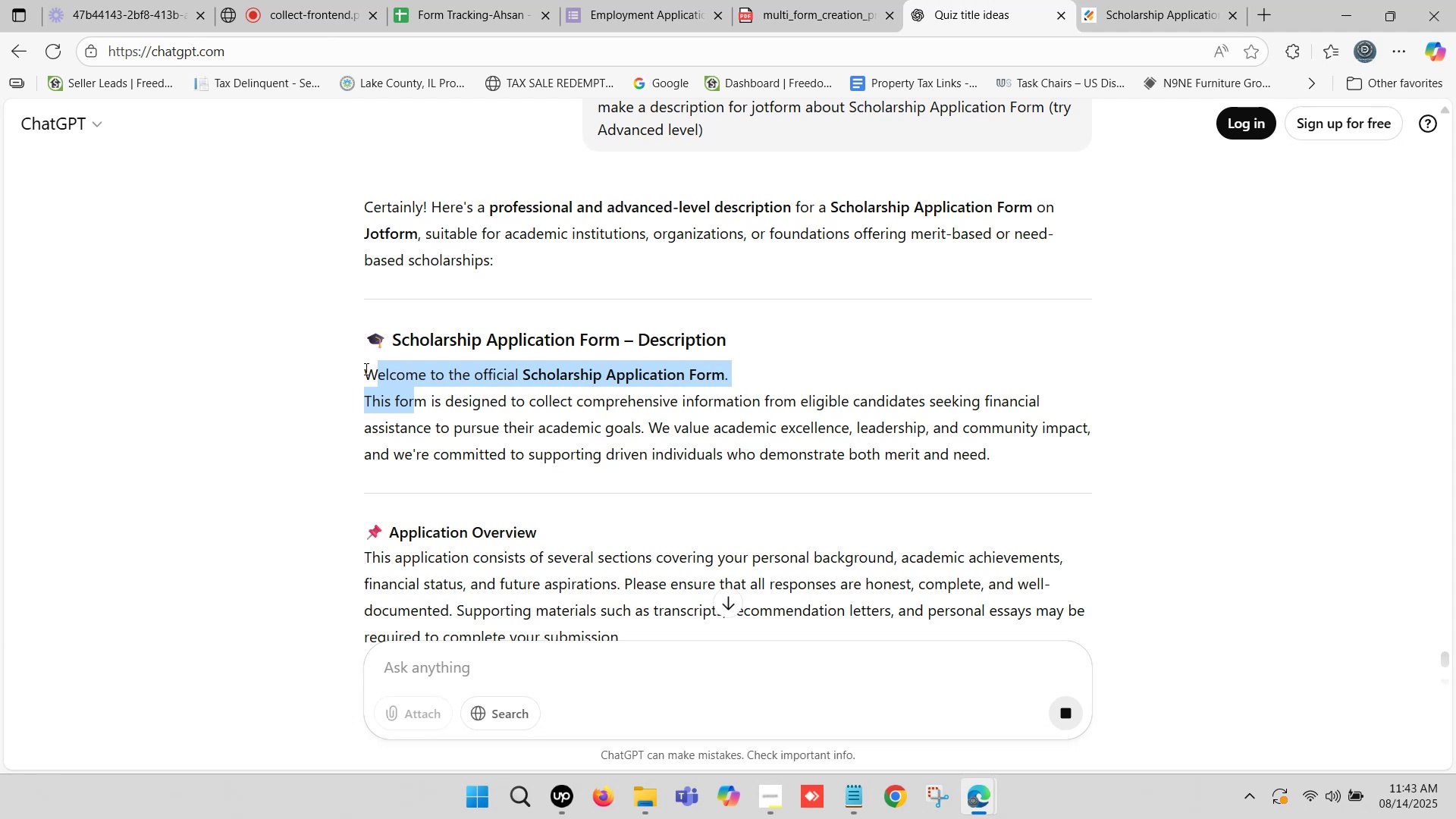 
left_click_drag(start_coordinate=[365, 369], to_coordinate=[1002, 464])
 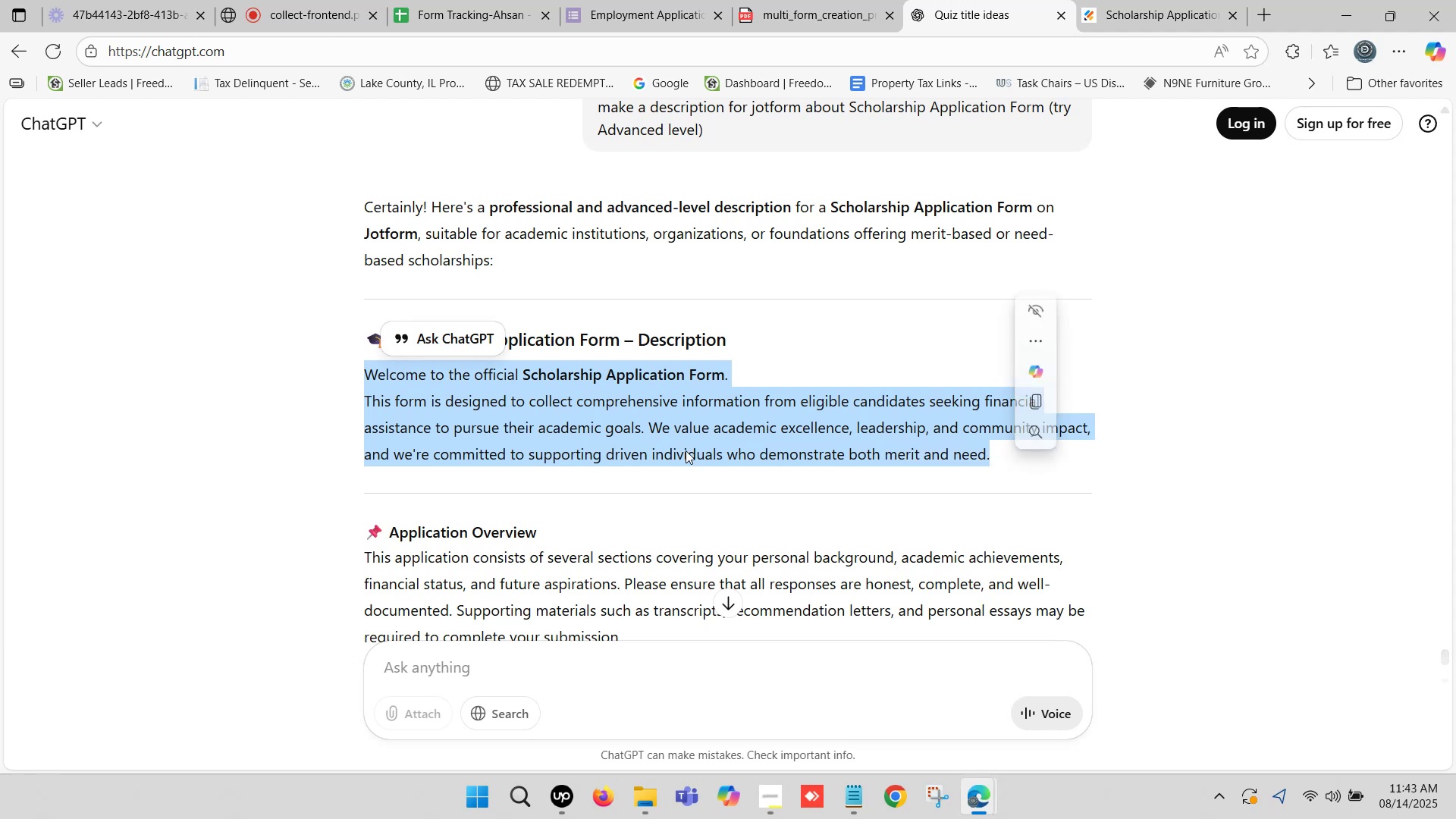 
scroll: coordinate [581, 400], scroll_direction: down, amount: 2.0
 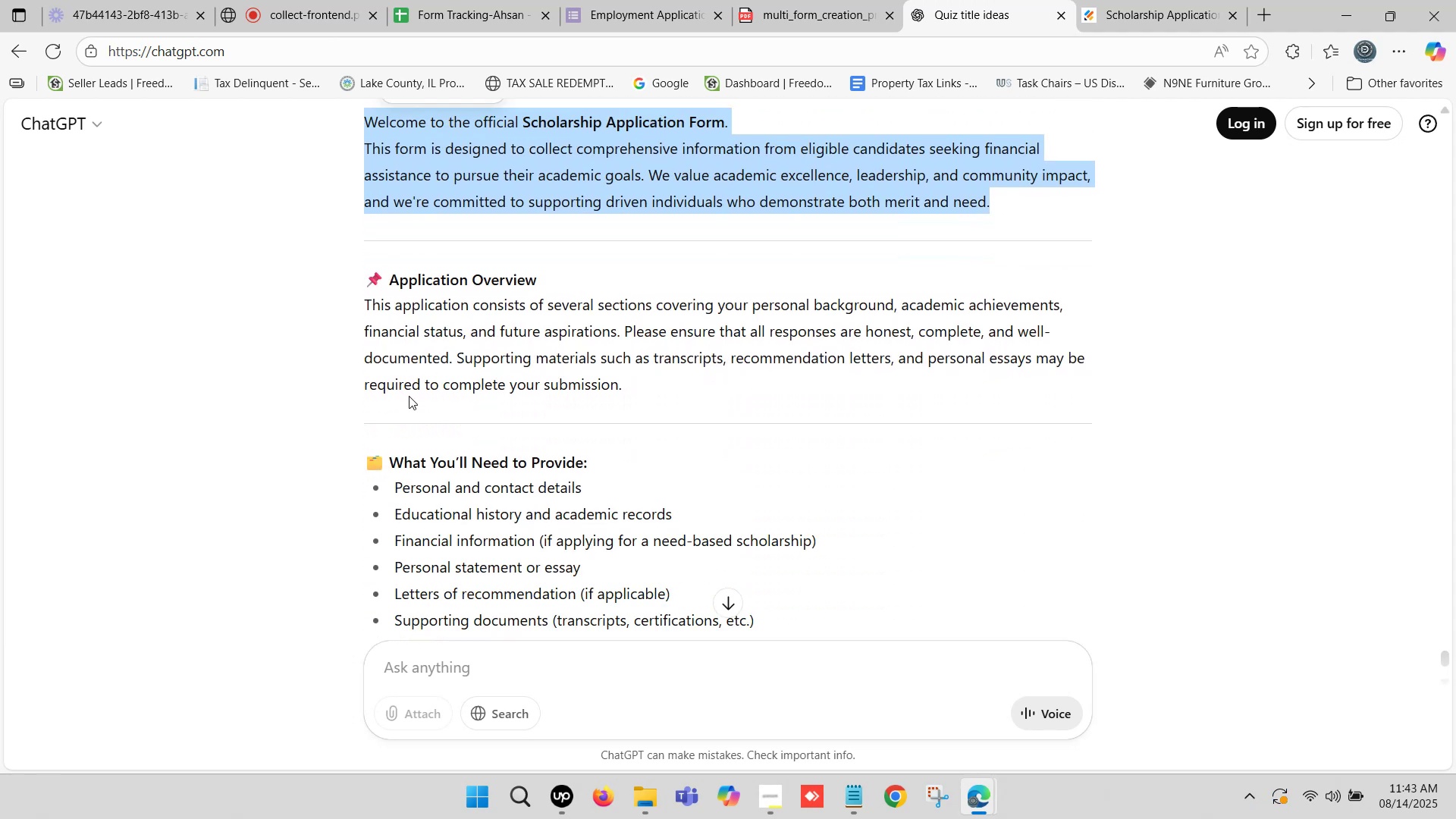 
wait(7.0)
 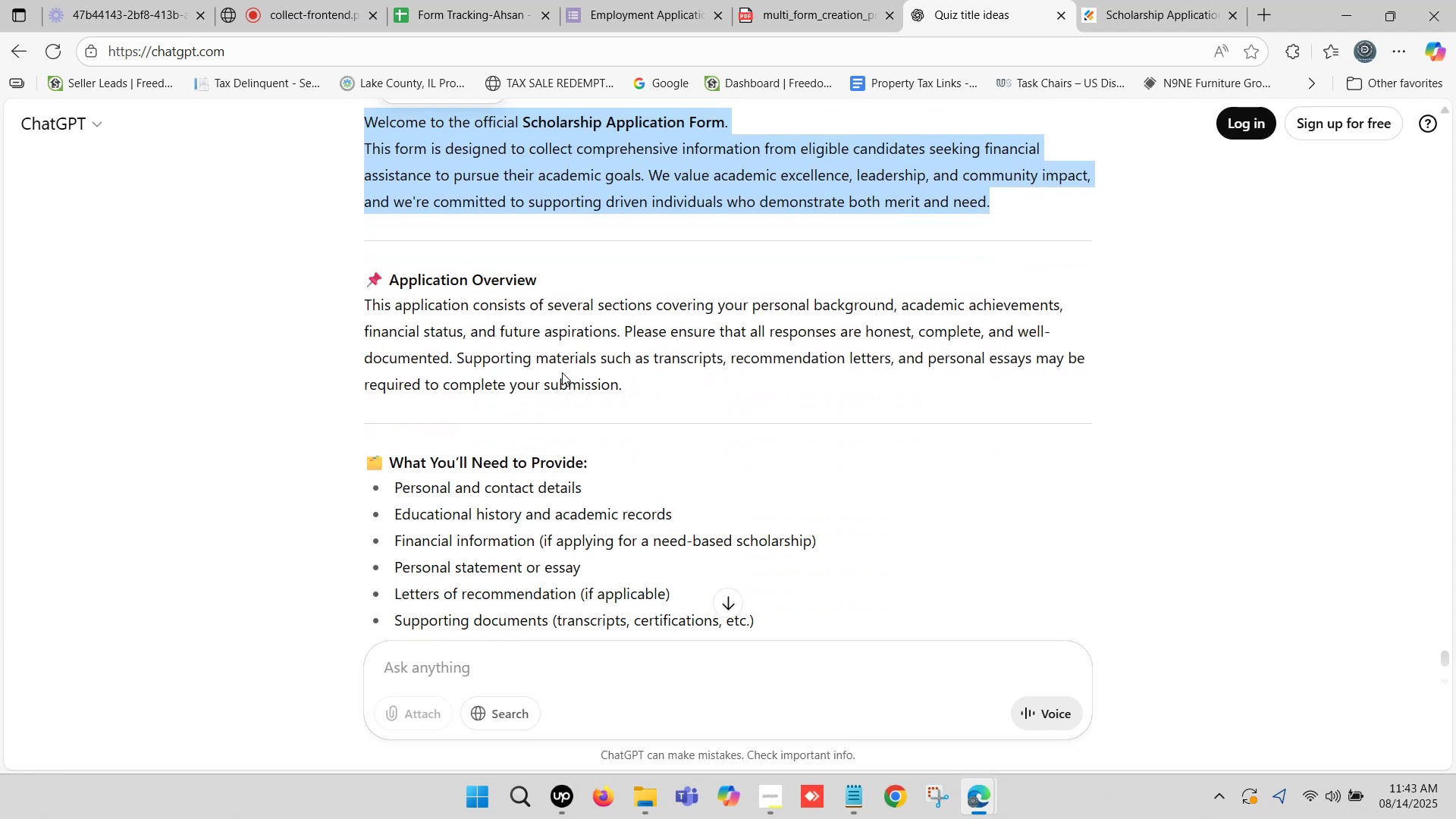 
left_click_drag(start_coordinate=[362, 305], to_coordinate=[632, 403])
 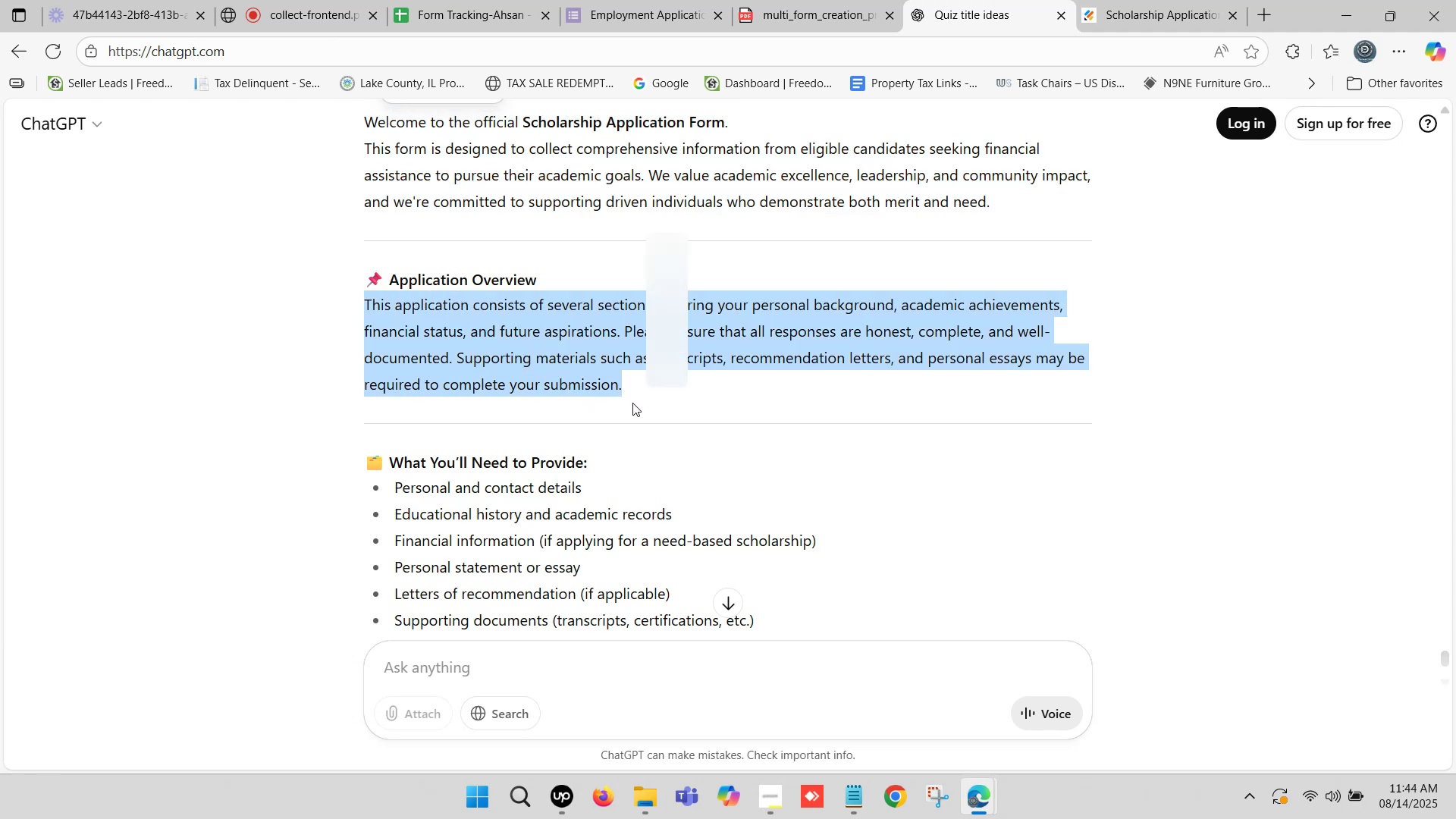 
key(Control+C)
 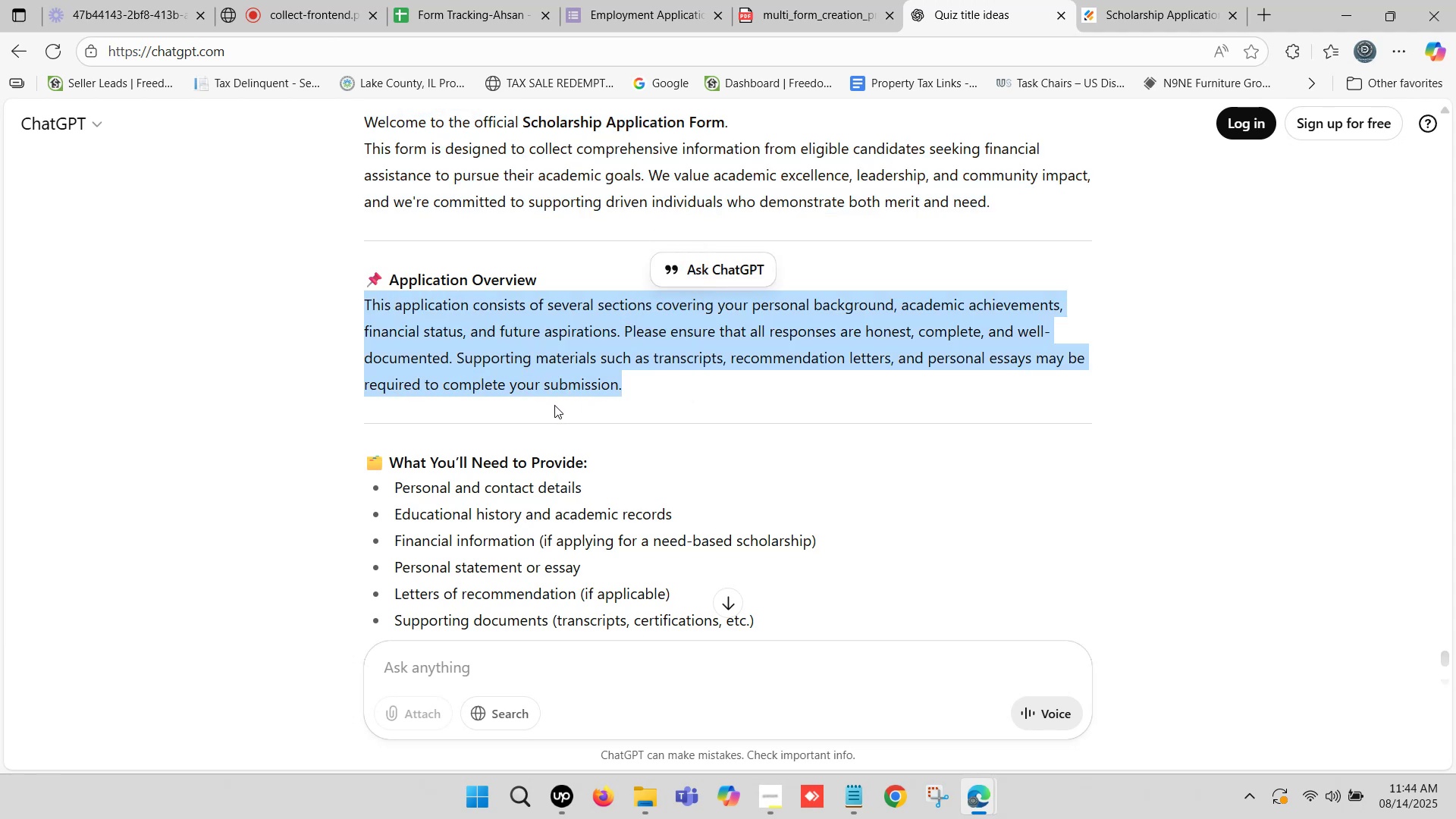 
scroll: coordinate [532, 403], scroll_direction: down, amount: 1.0
 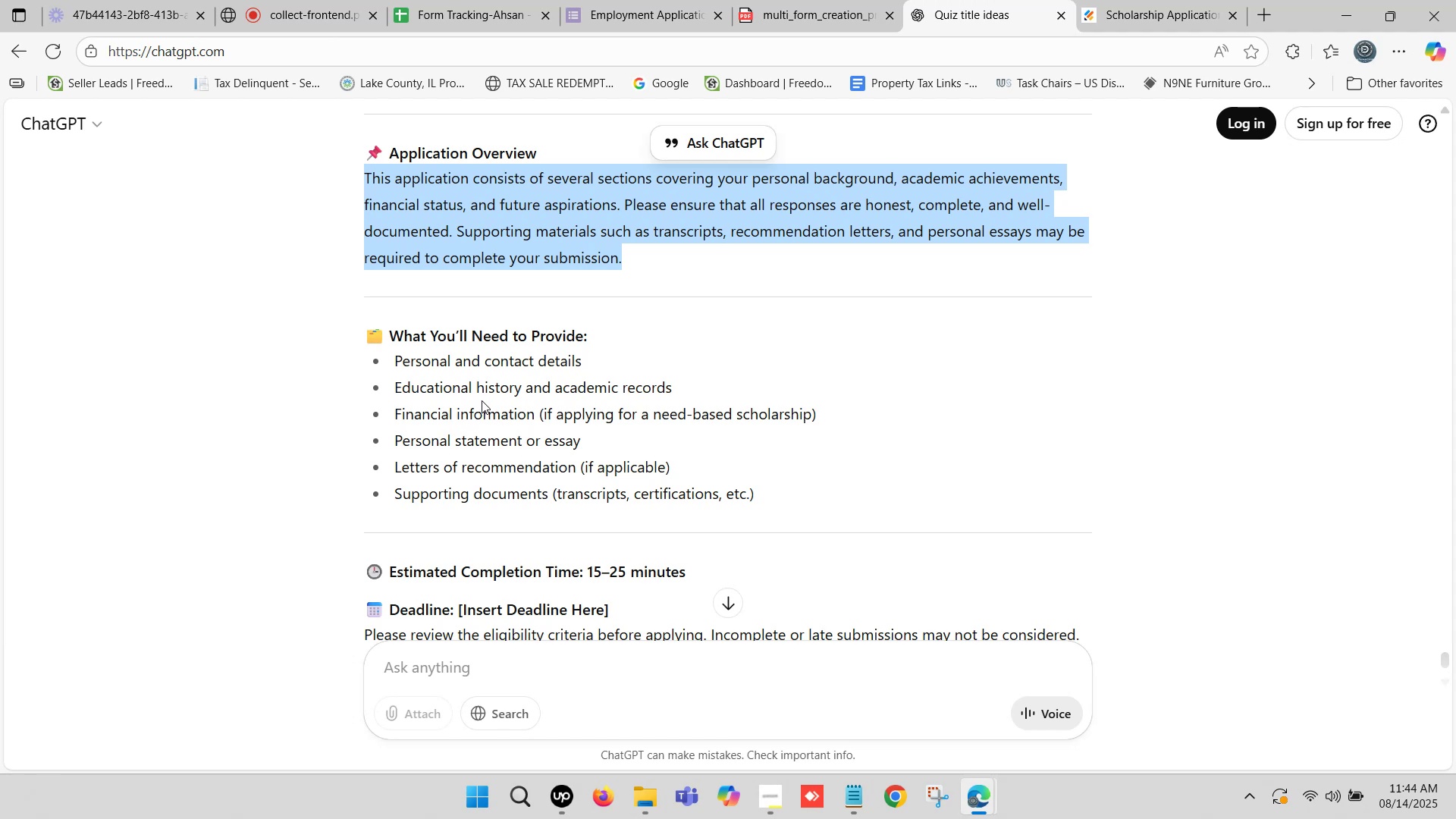 
wait(9.11)
 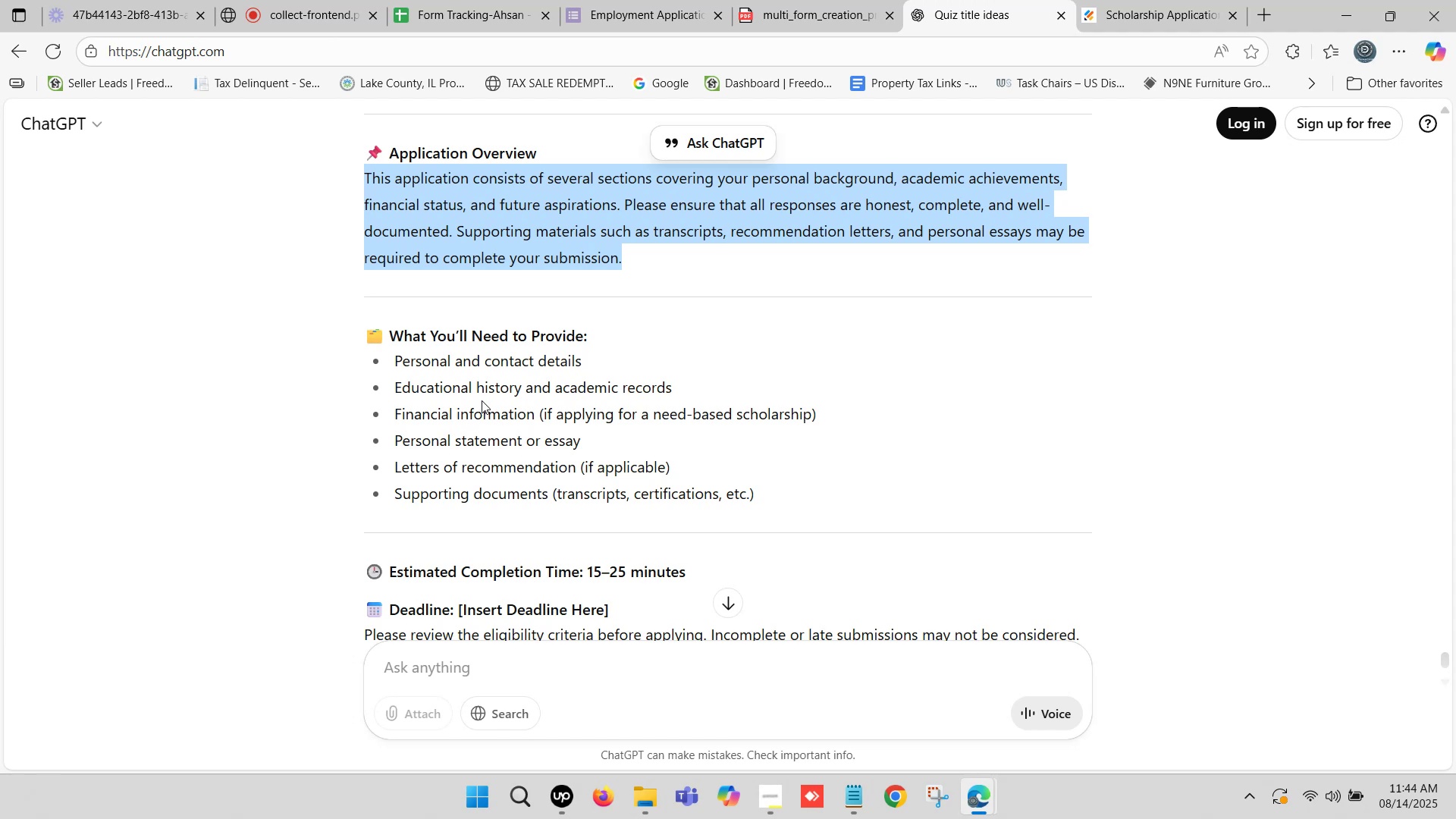 
scroll: coordinate [471, 394], scroll_direction: down, amount: 2.0
 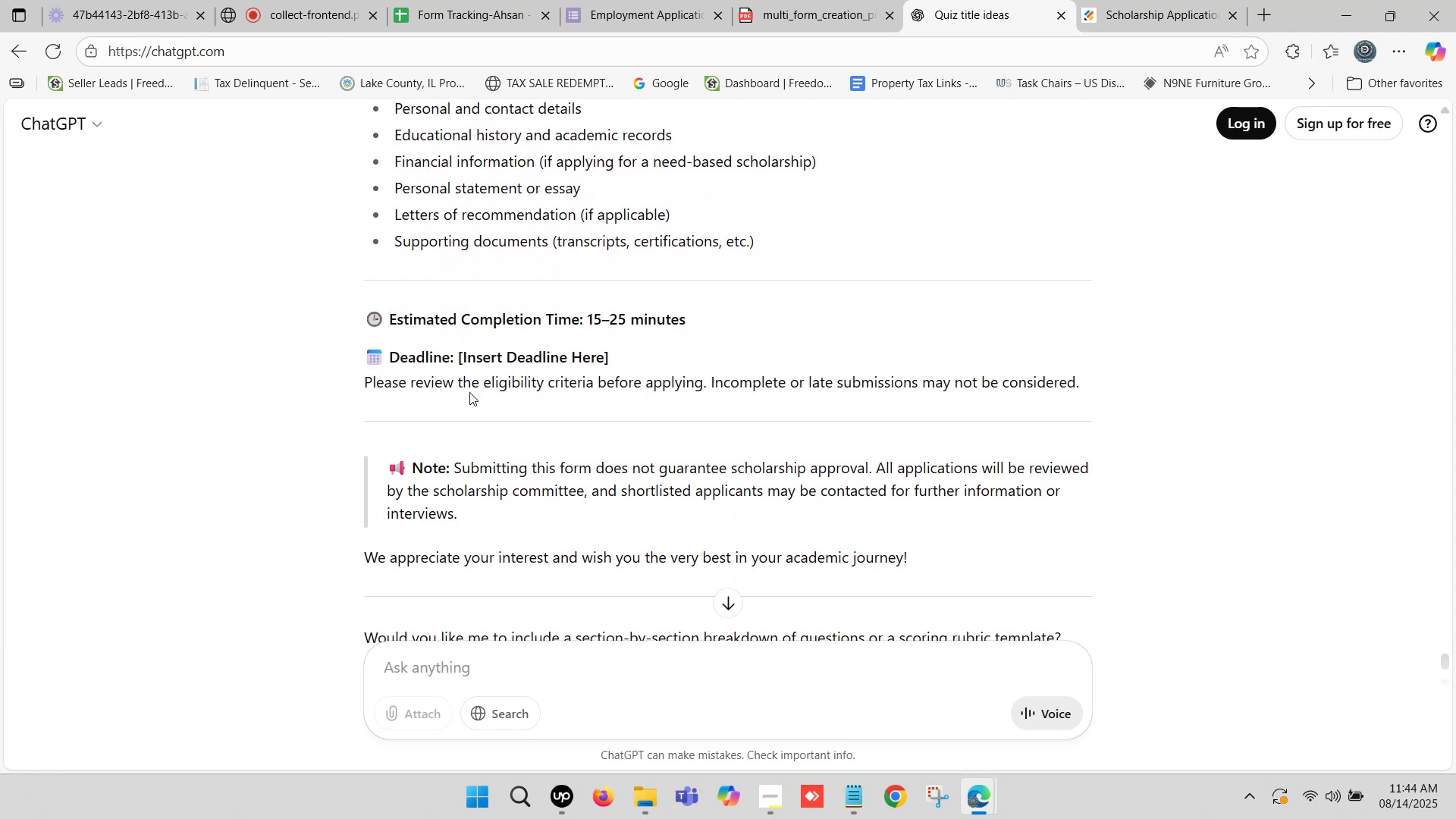 
scroll: coordinate [456, 383], scroll_direction: up, amount: 2.0
 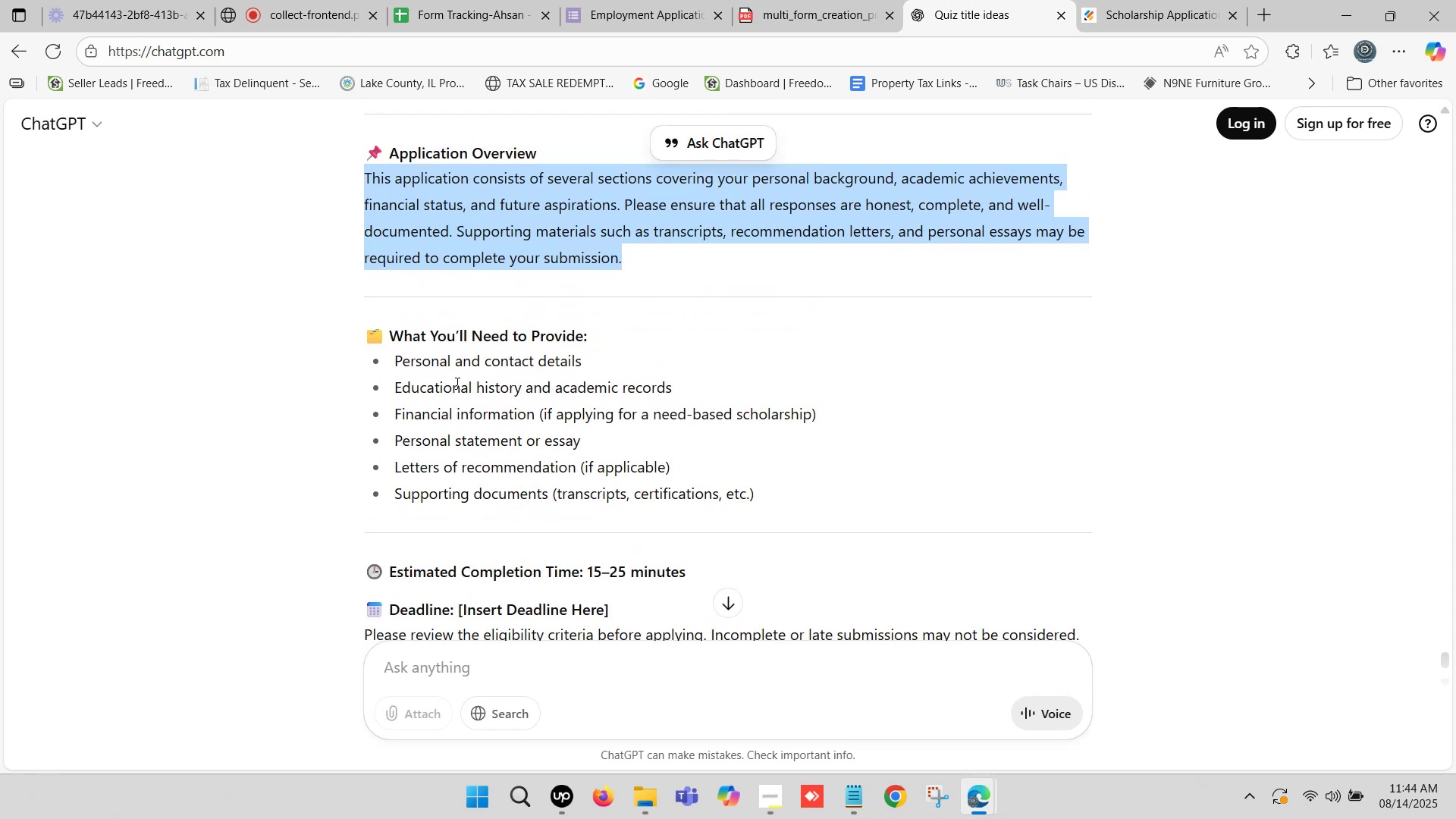 
key(Control+C)
 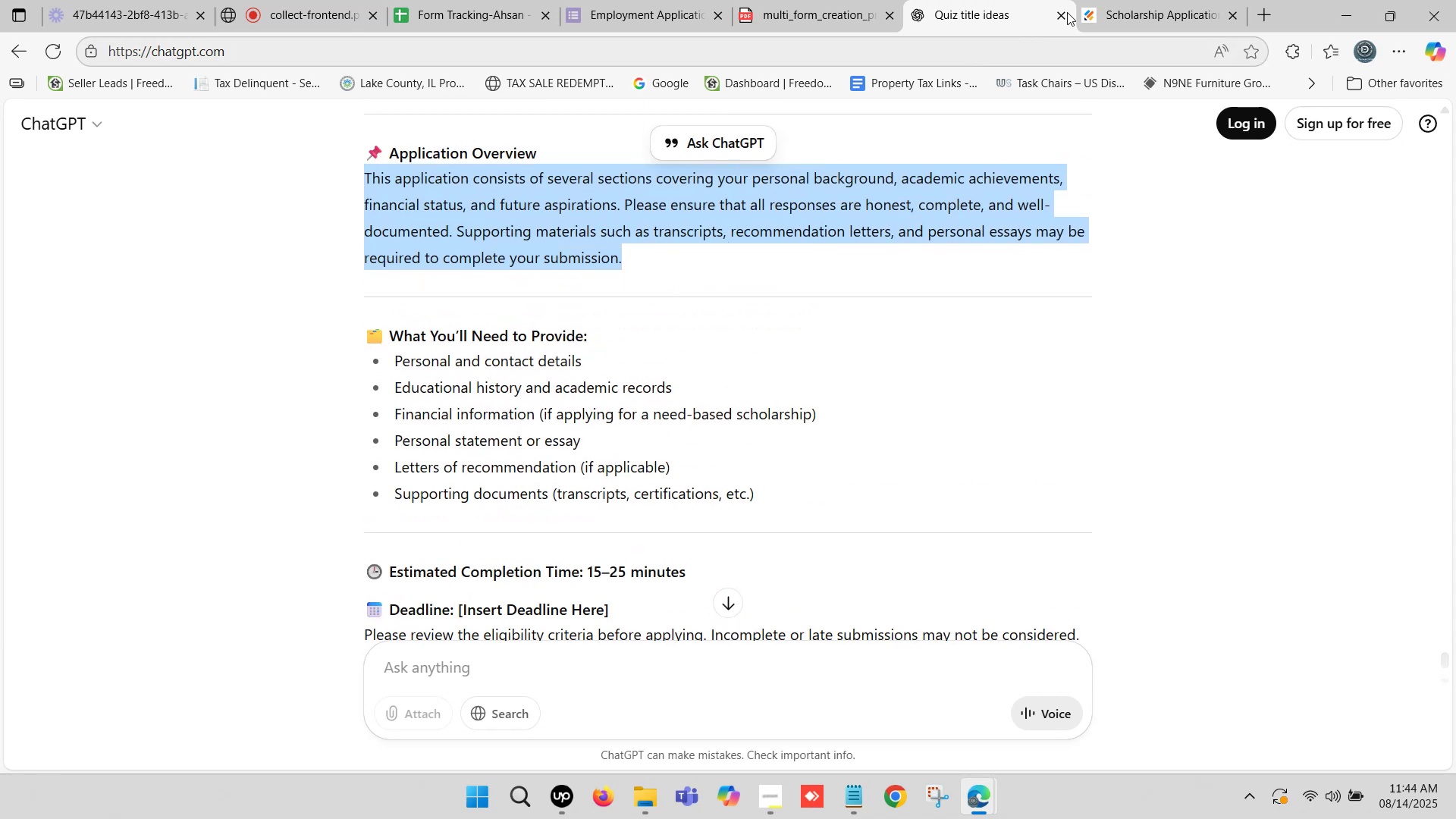 
left_click([1101, 0])
 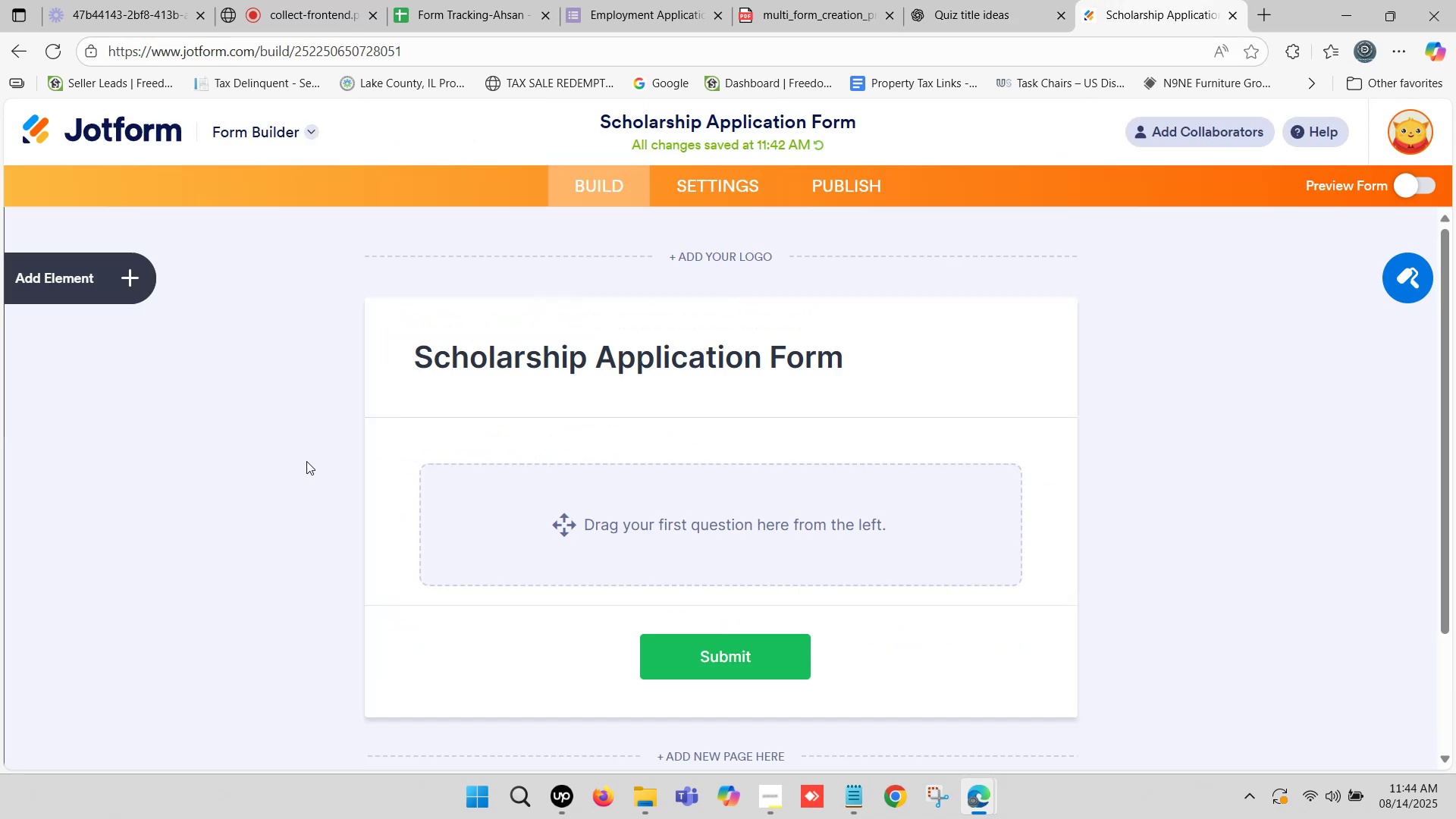 
scroll: coordinate [406, 535], scroll_direction: down, amount: 1.0
 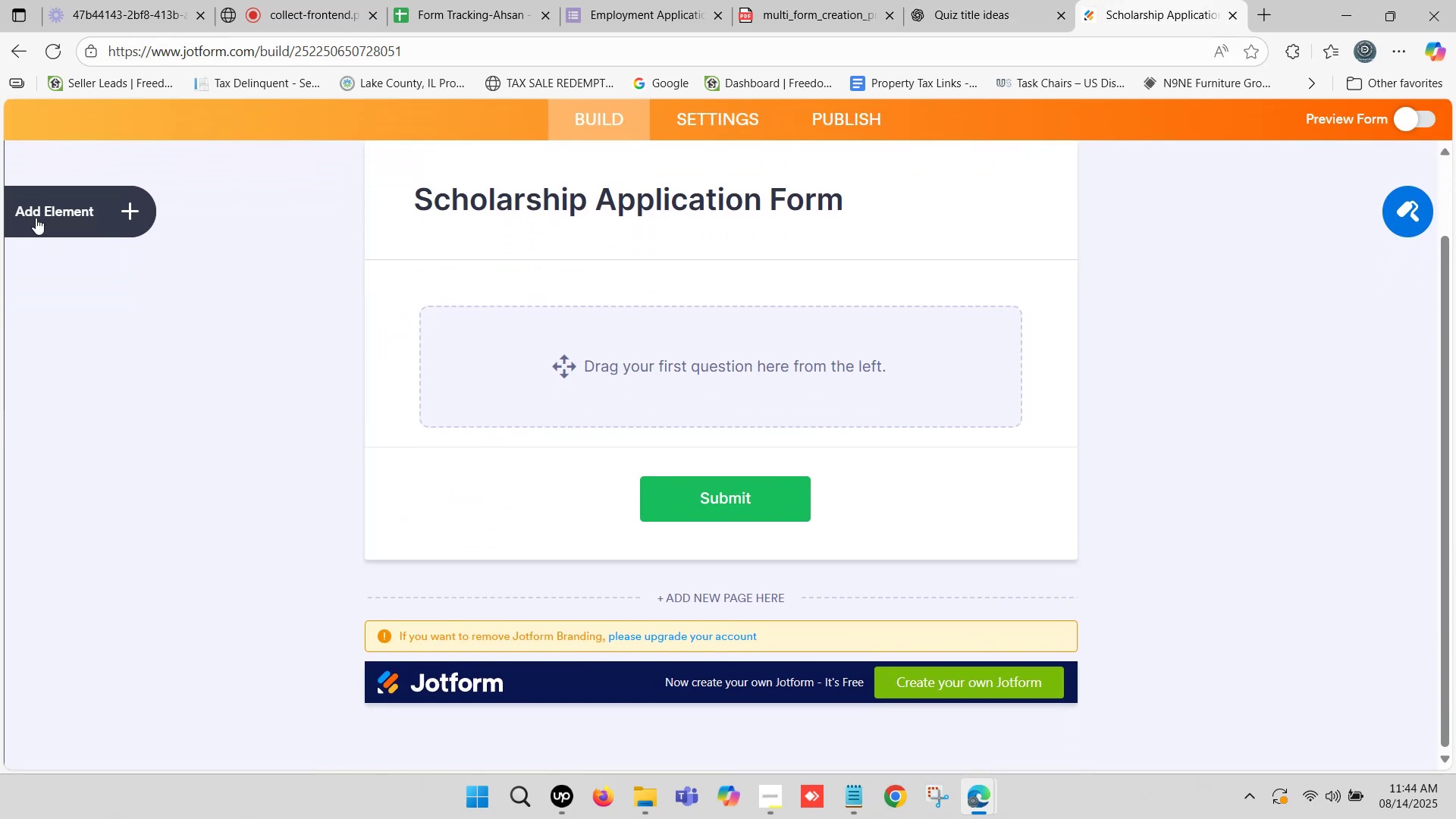 
left_click([36, 216])
 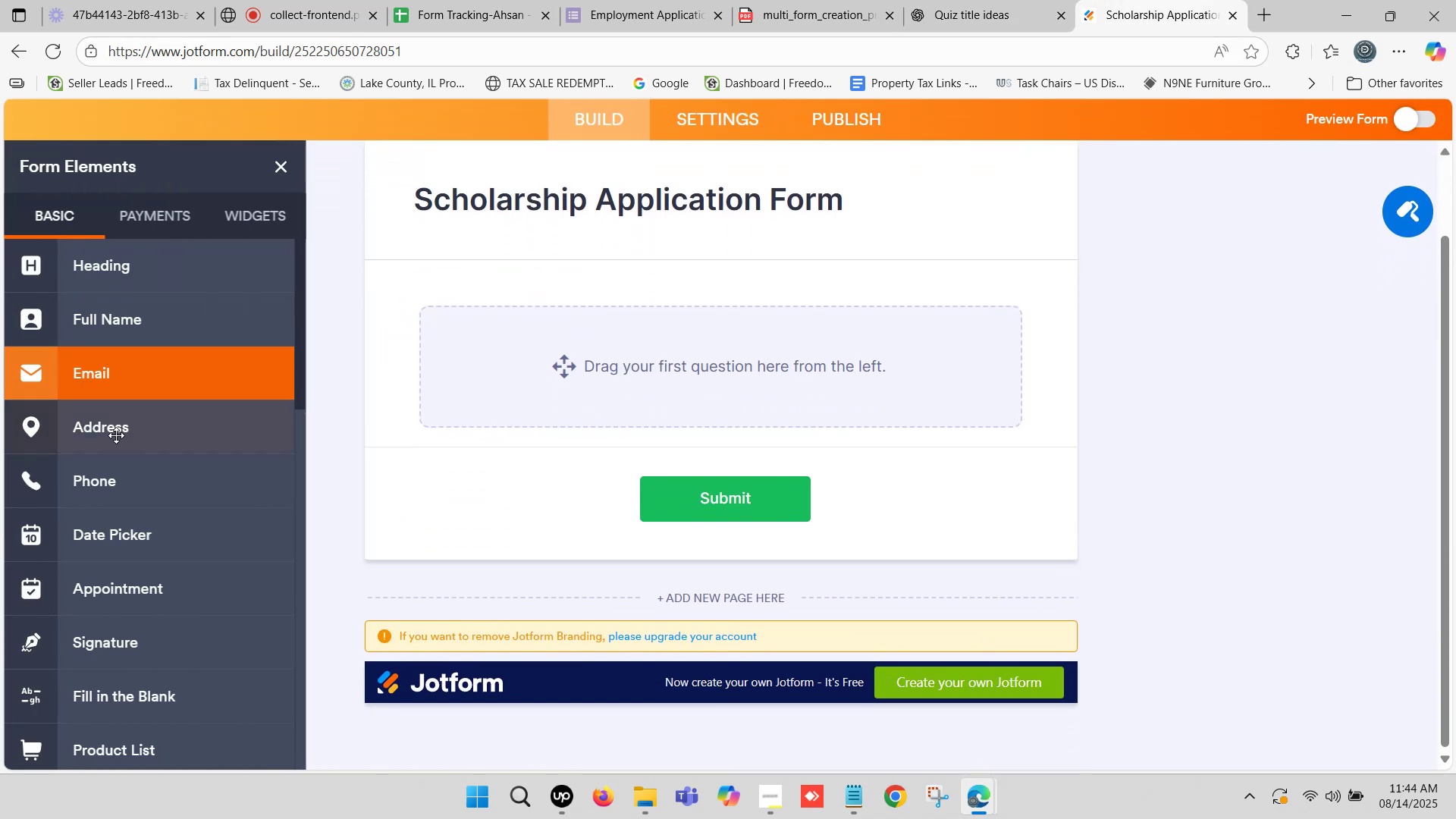 
scroll: coordinate [112, 473], scroll_direction: down, amount: 1.0
 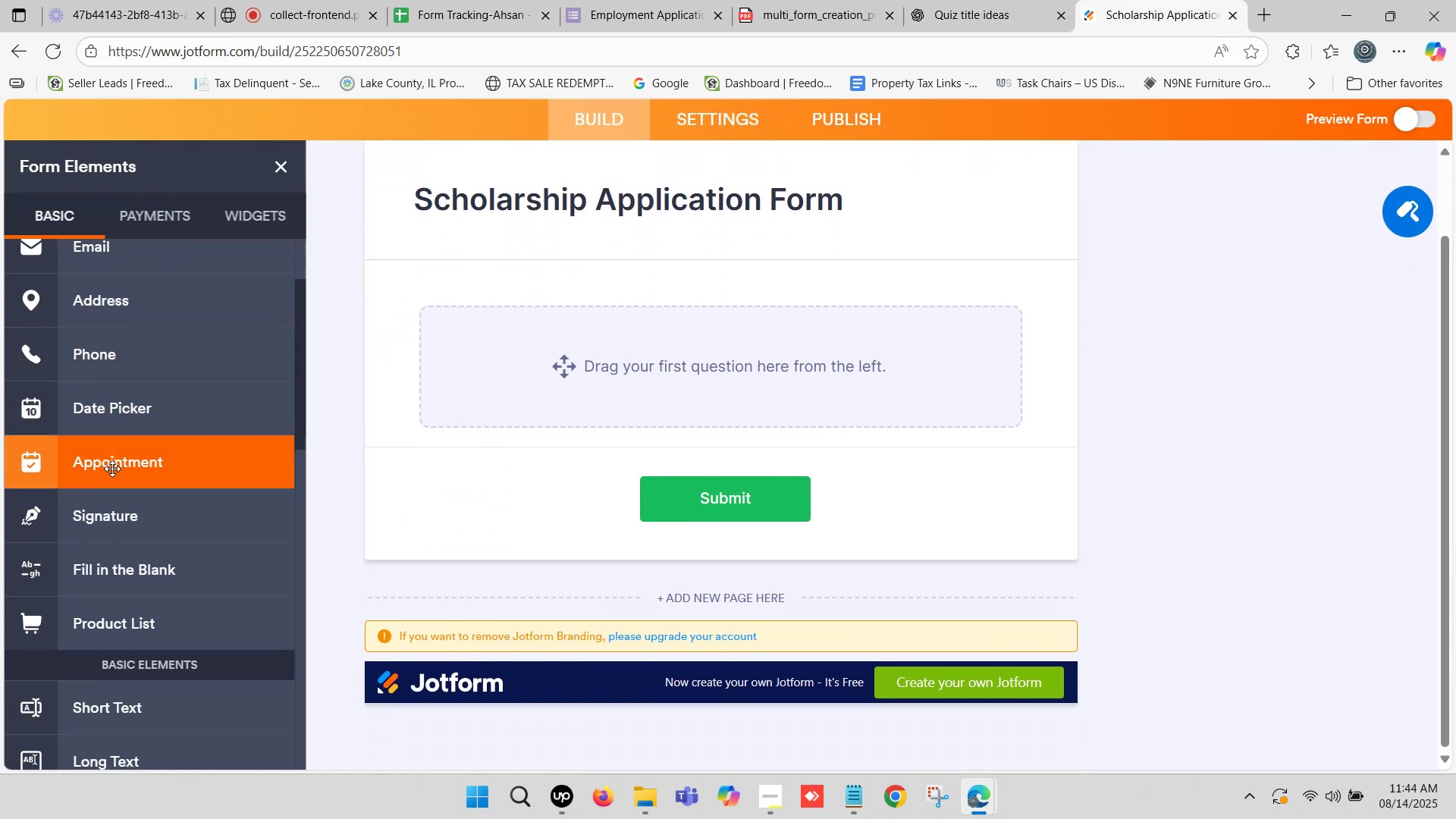 
scroll: coordinate [113, 472], scroll_direction: up, amount: 3.0
 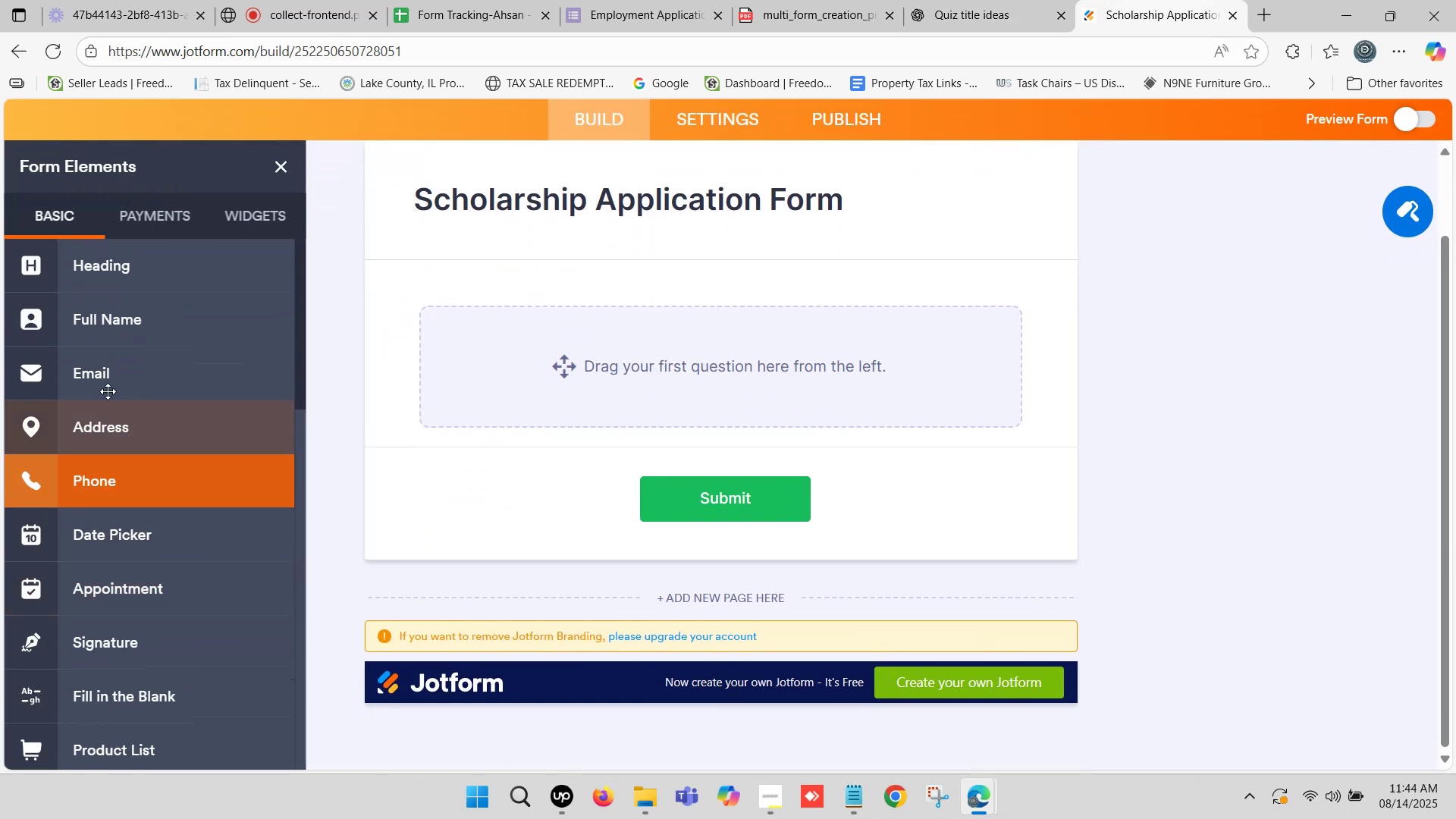 
scroll: coordinate [115, 378], scroll_direction: down, amount: 3.0
 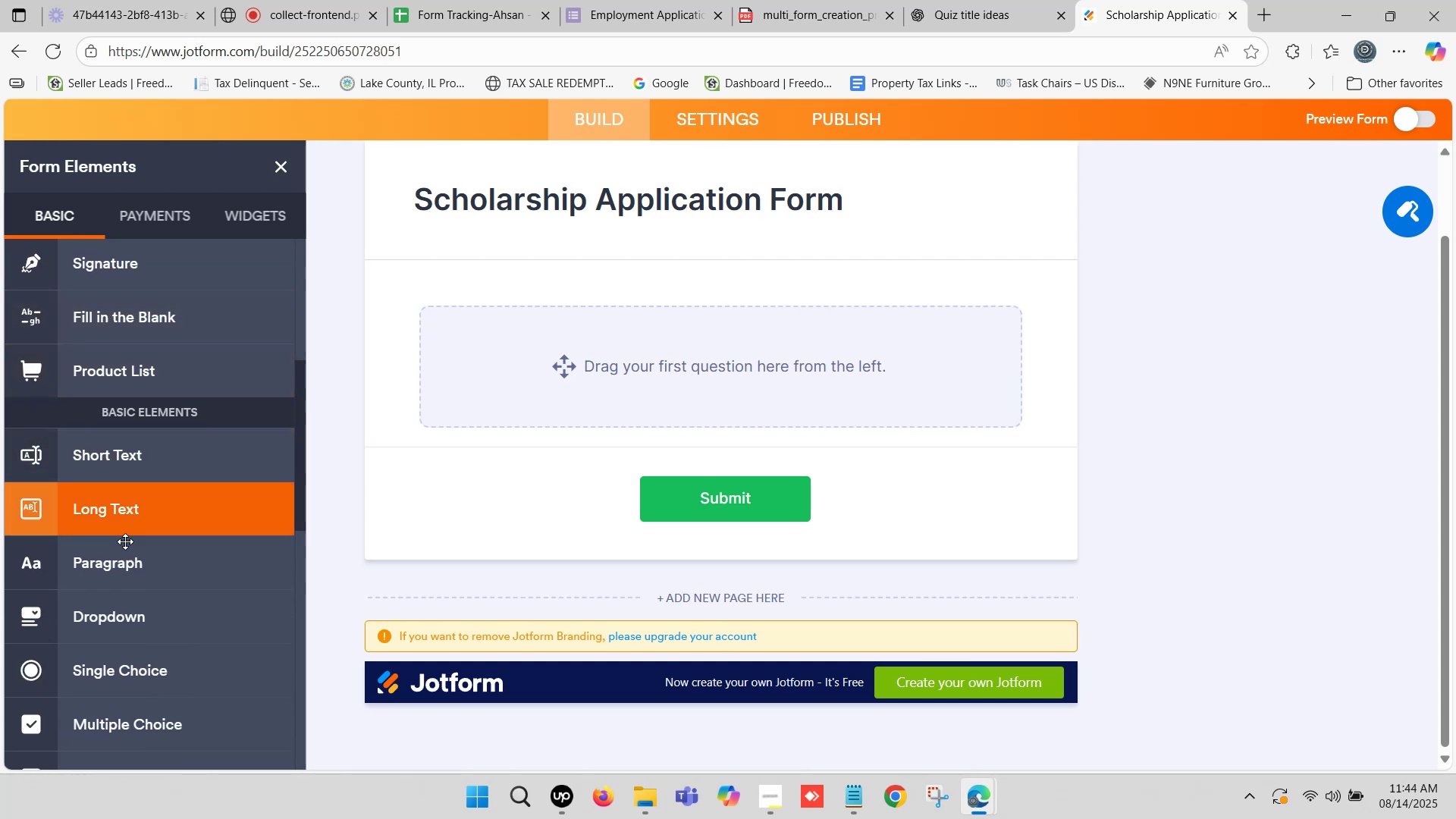 
left_click_drag(start_coordinate=[127, 562], to_coordinate=[510, 290])
 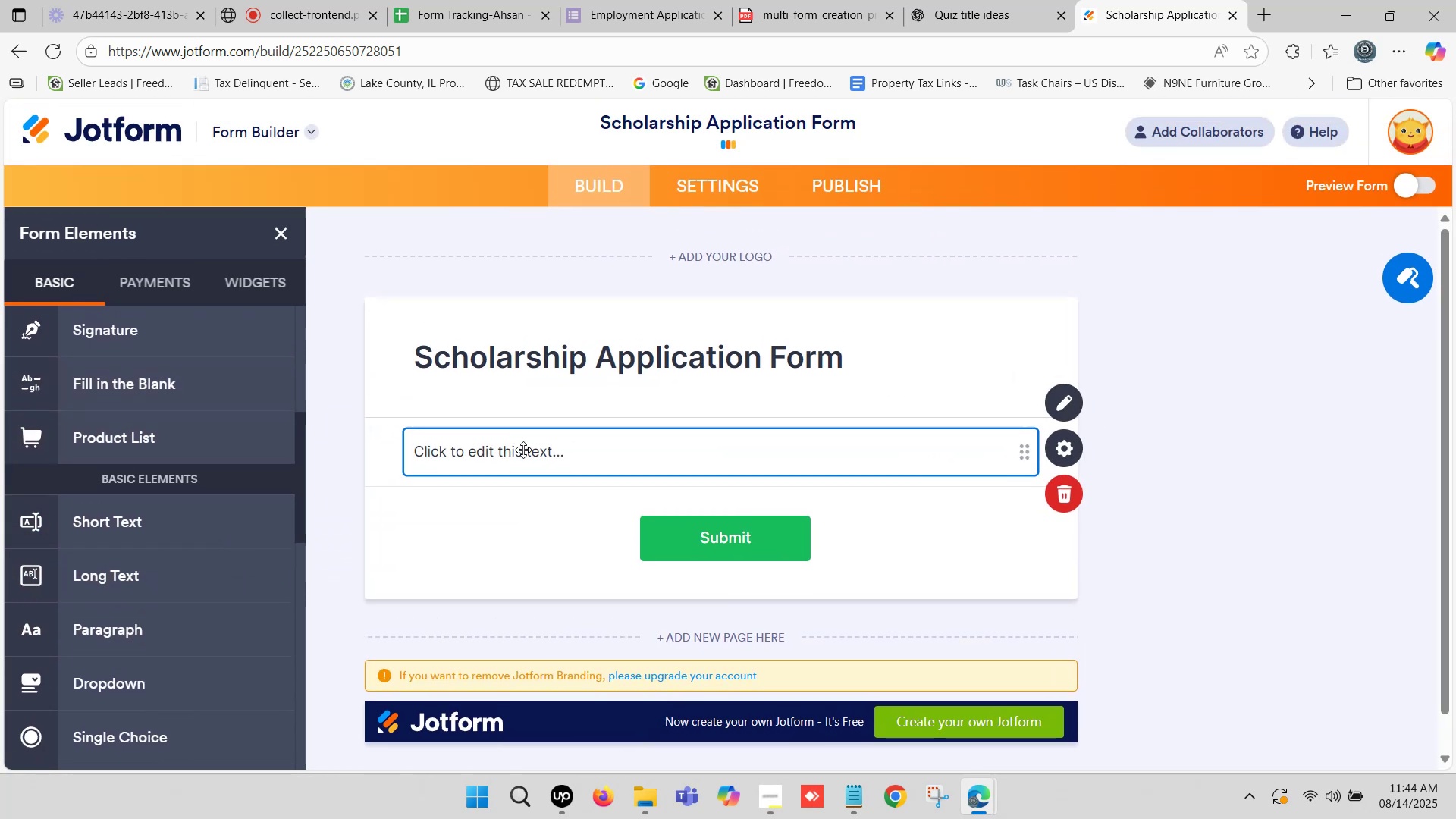 
left_click([523, 450])
 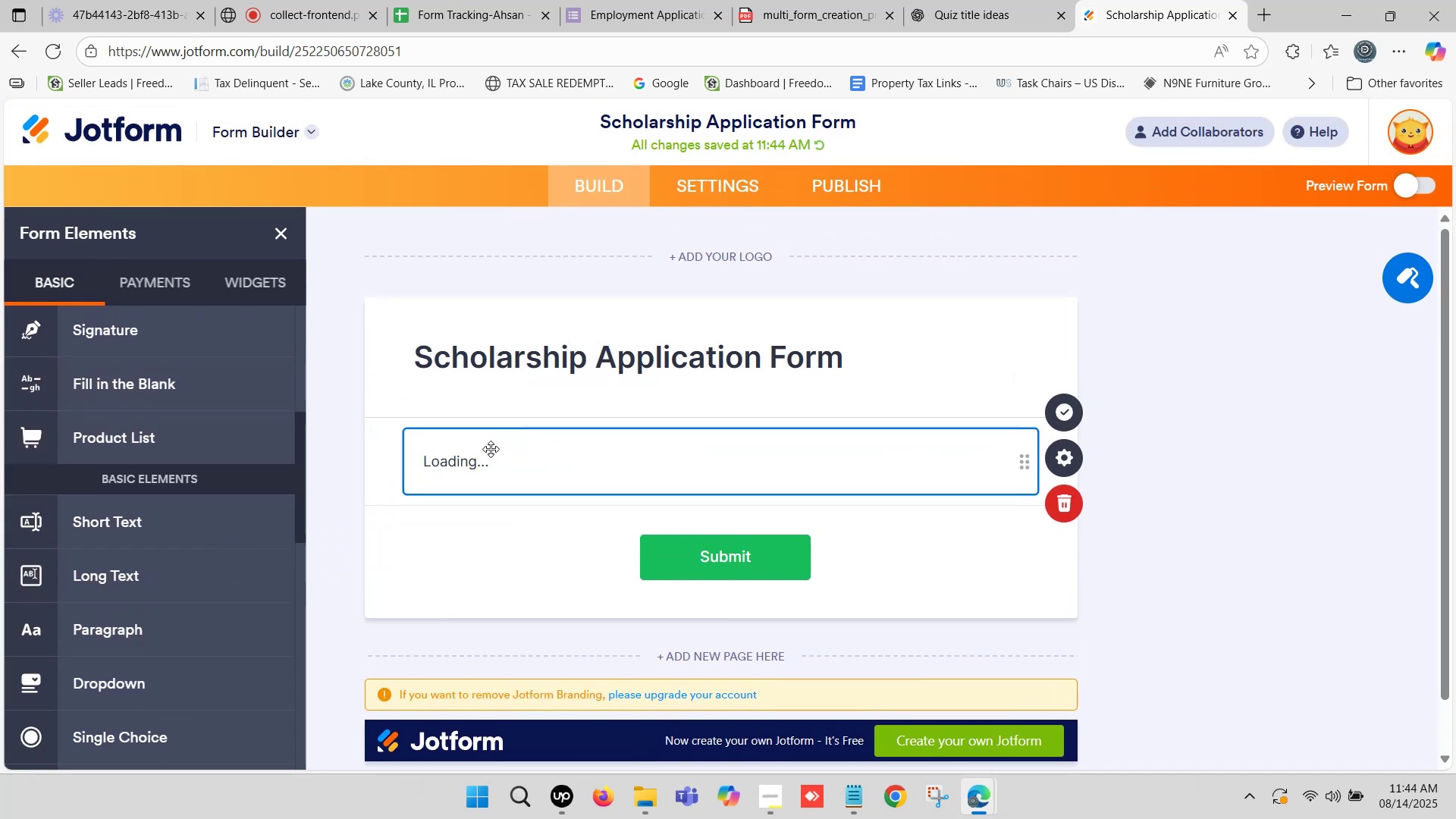 
left_click([474, 454])
 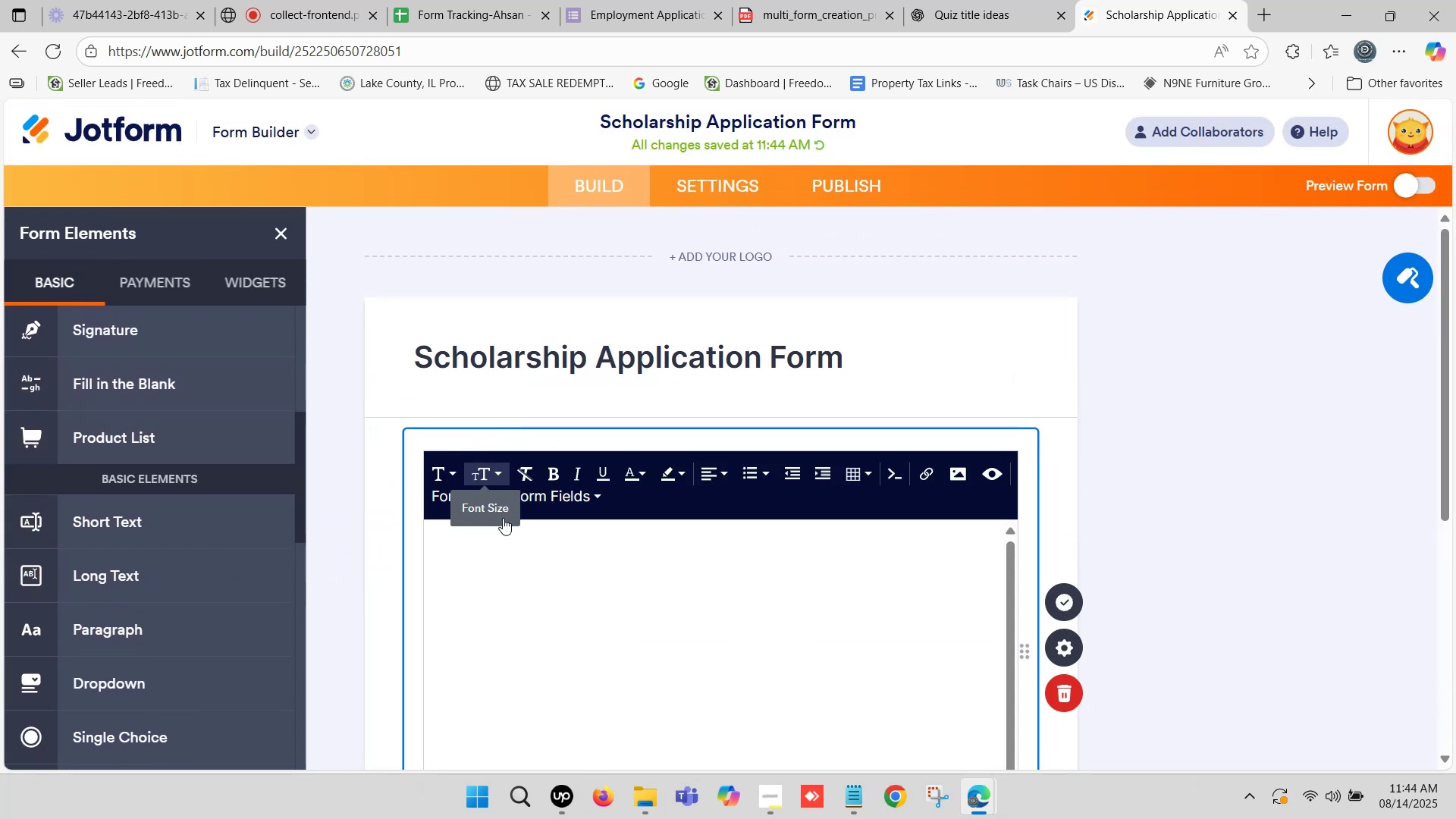 
left_click([500, 566])
 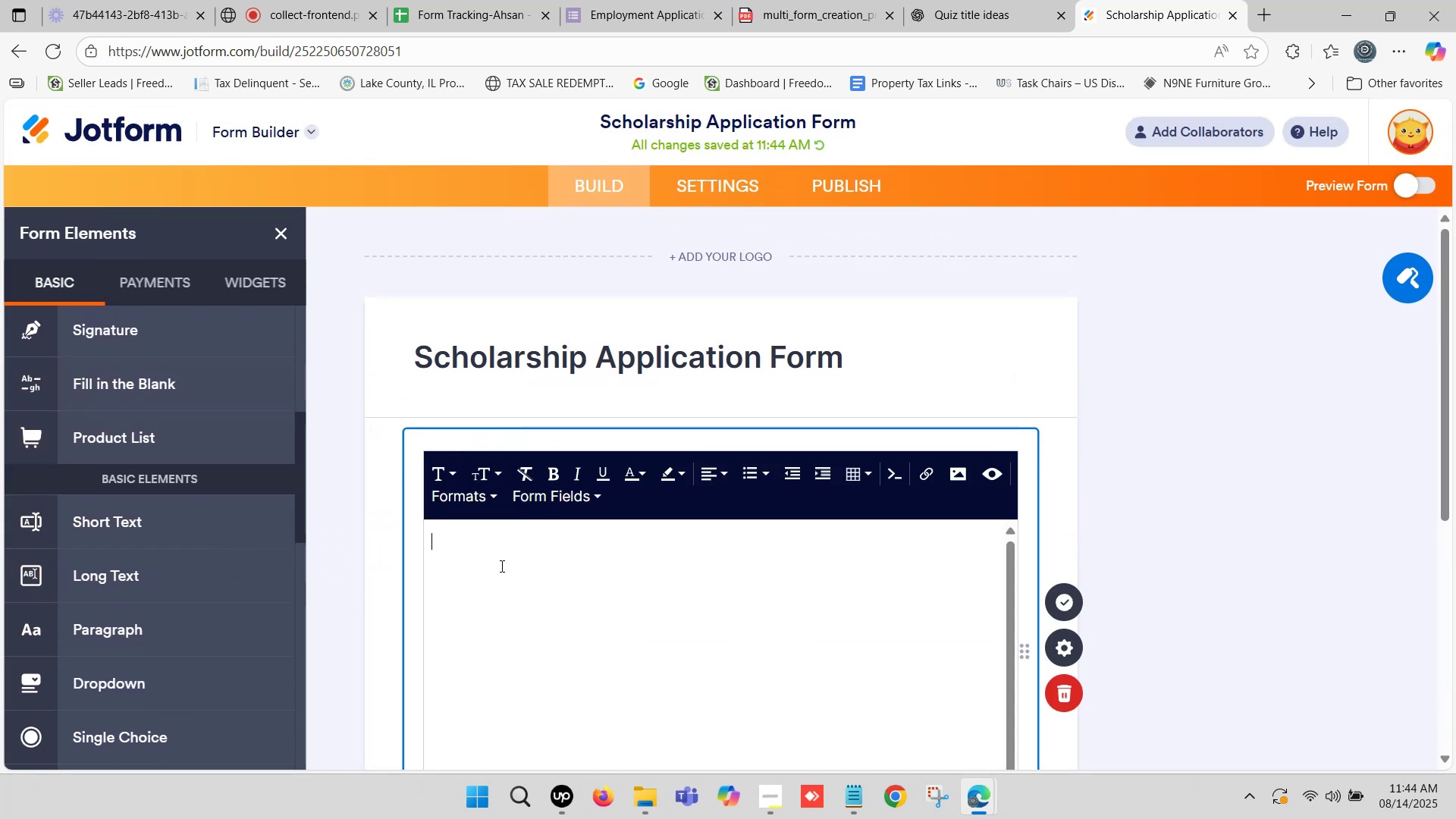 
key(Control+V)
 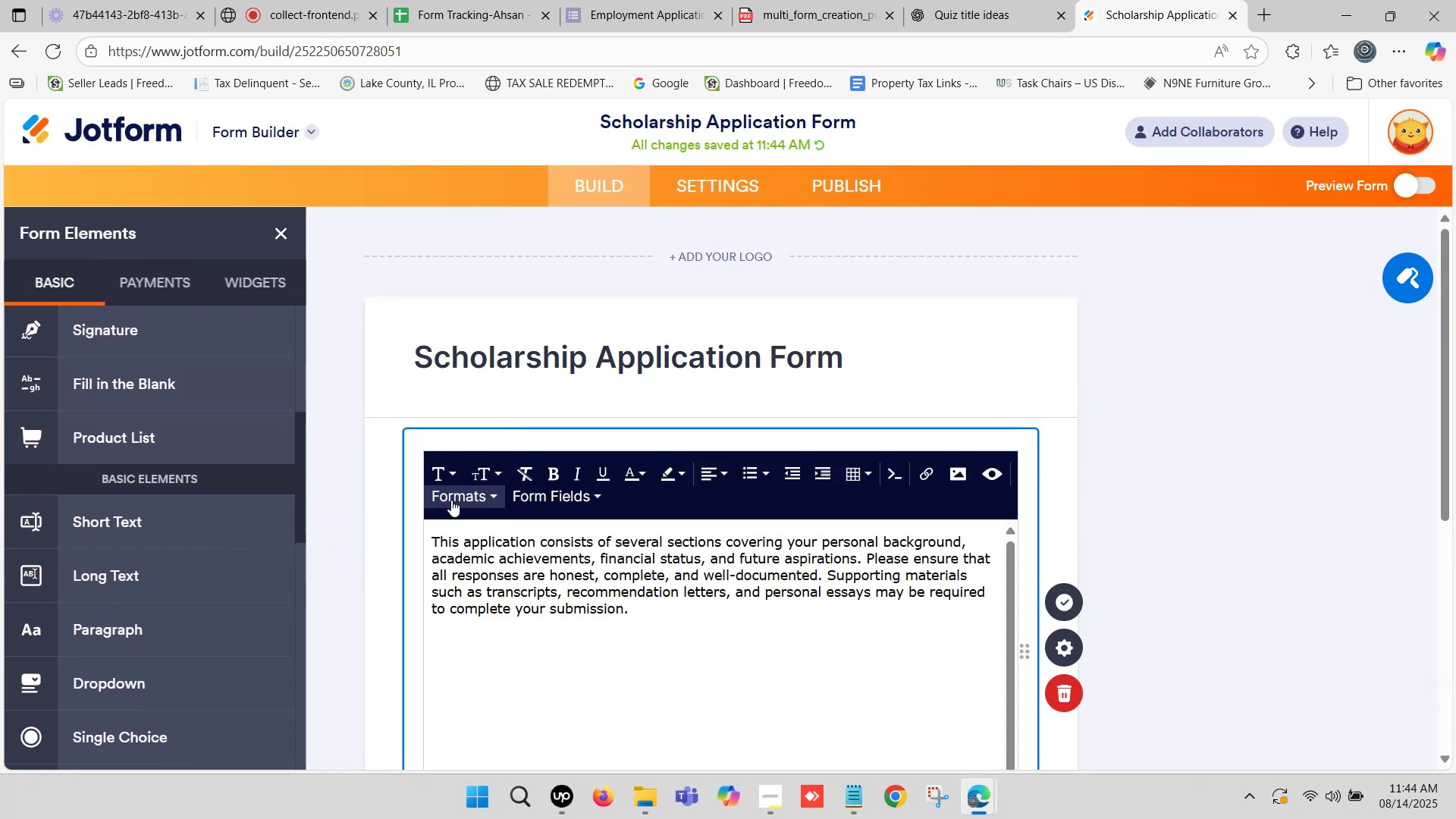 
scroll: coordinate [440, 461], scroll_direction: down, amount: 1.0
 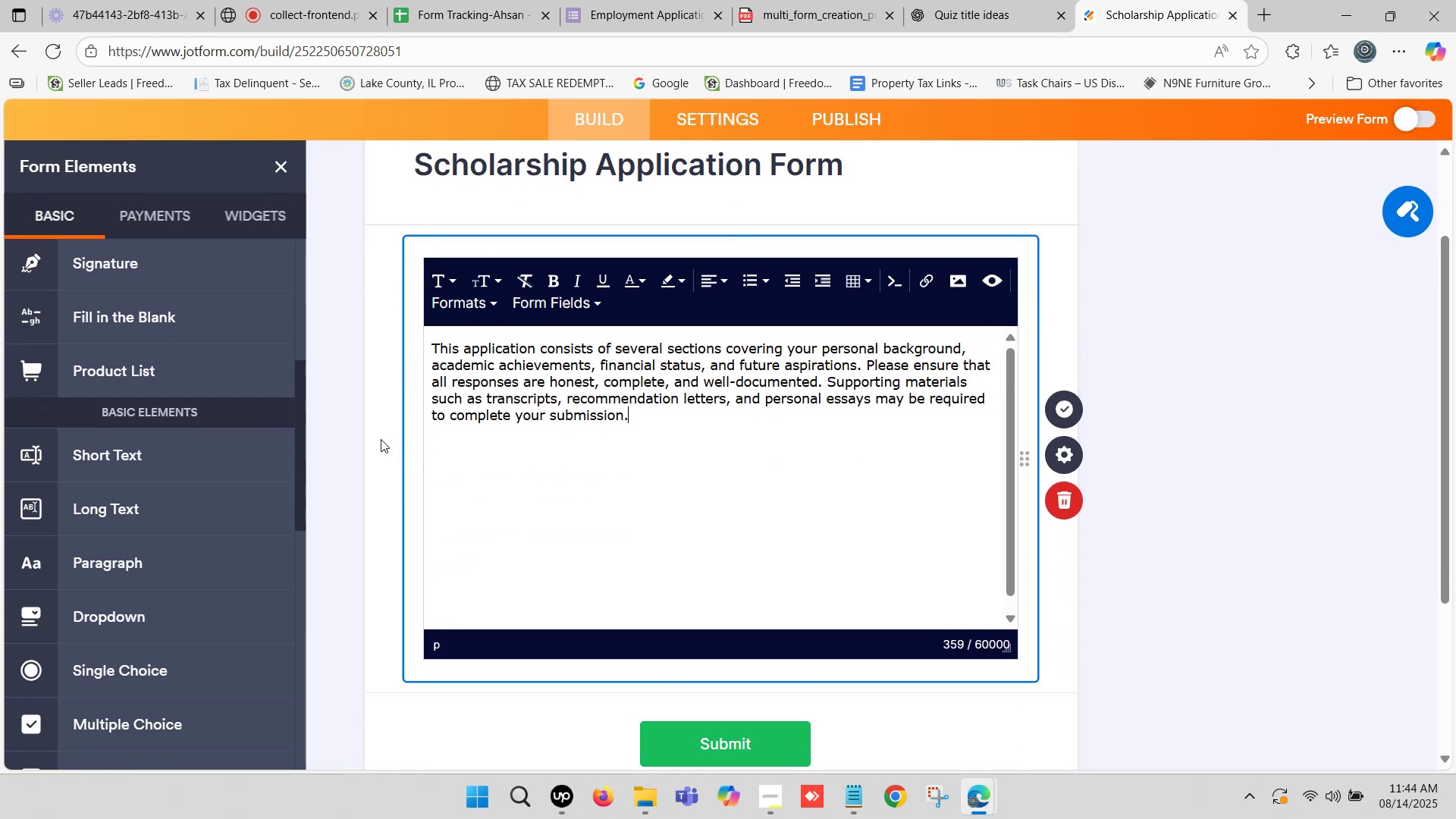 
wait(6.08)
 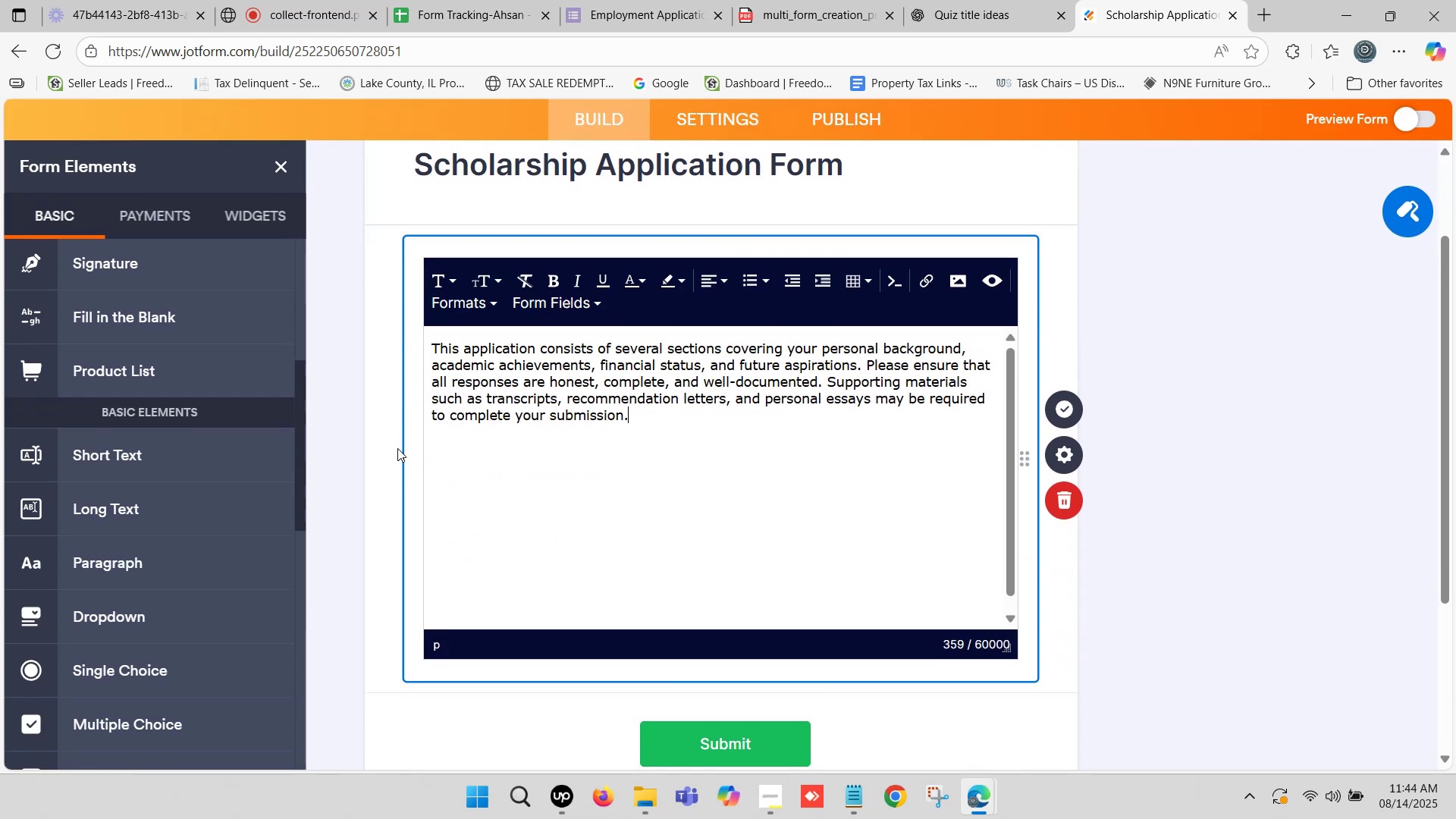 
left_click([648, 416])
 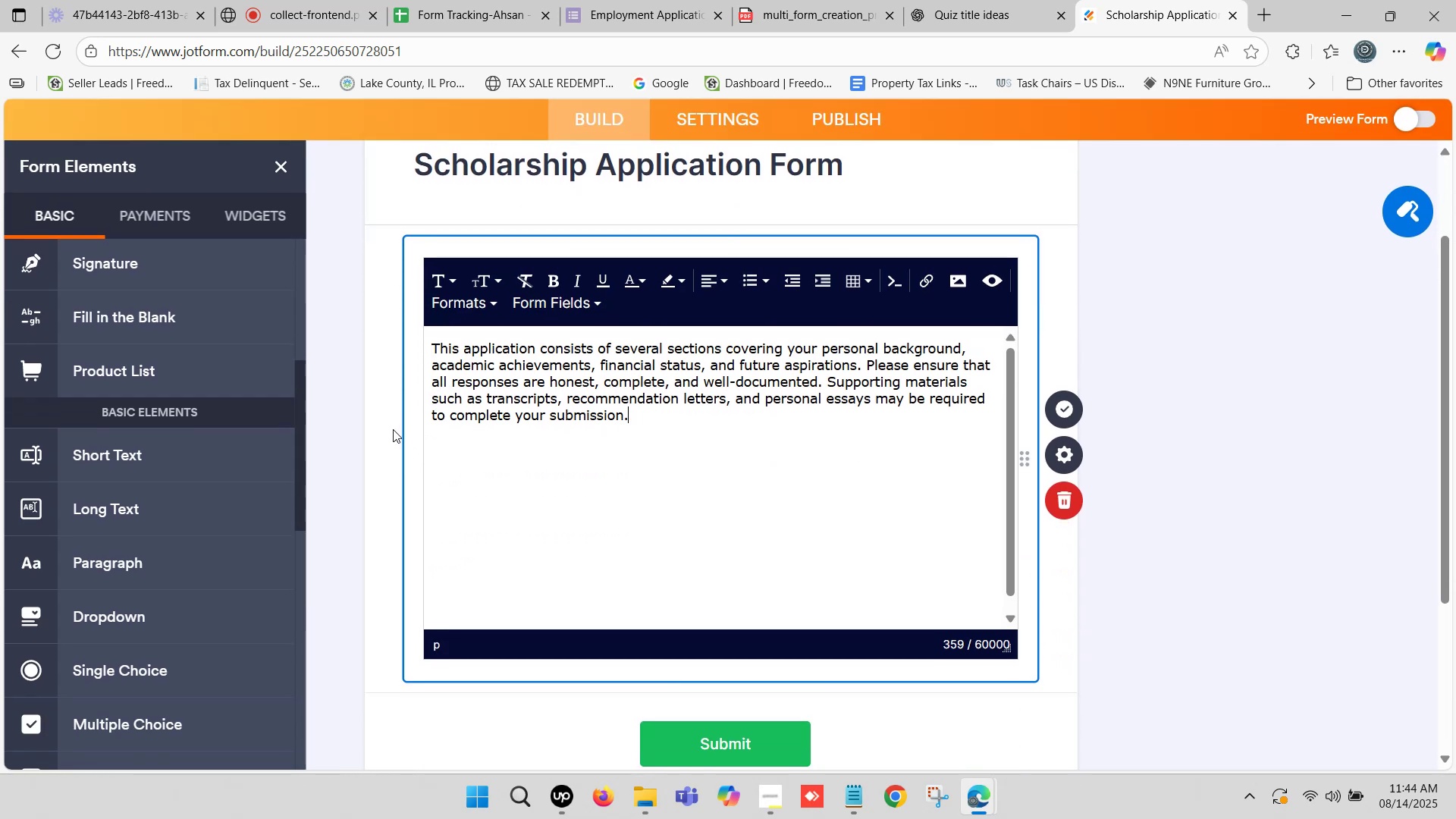 
left_click([393, 429])
 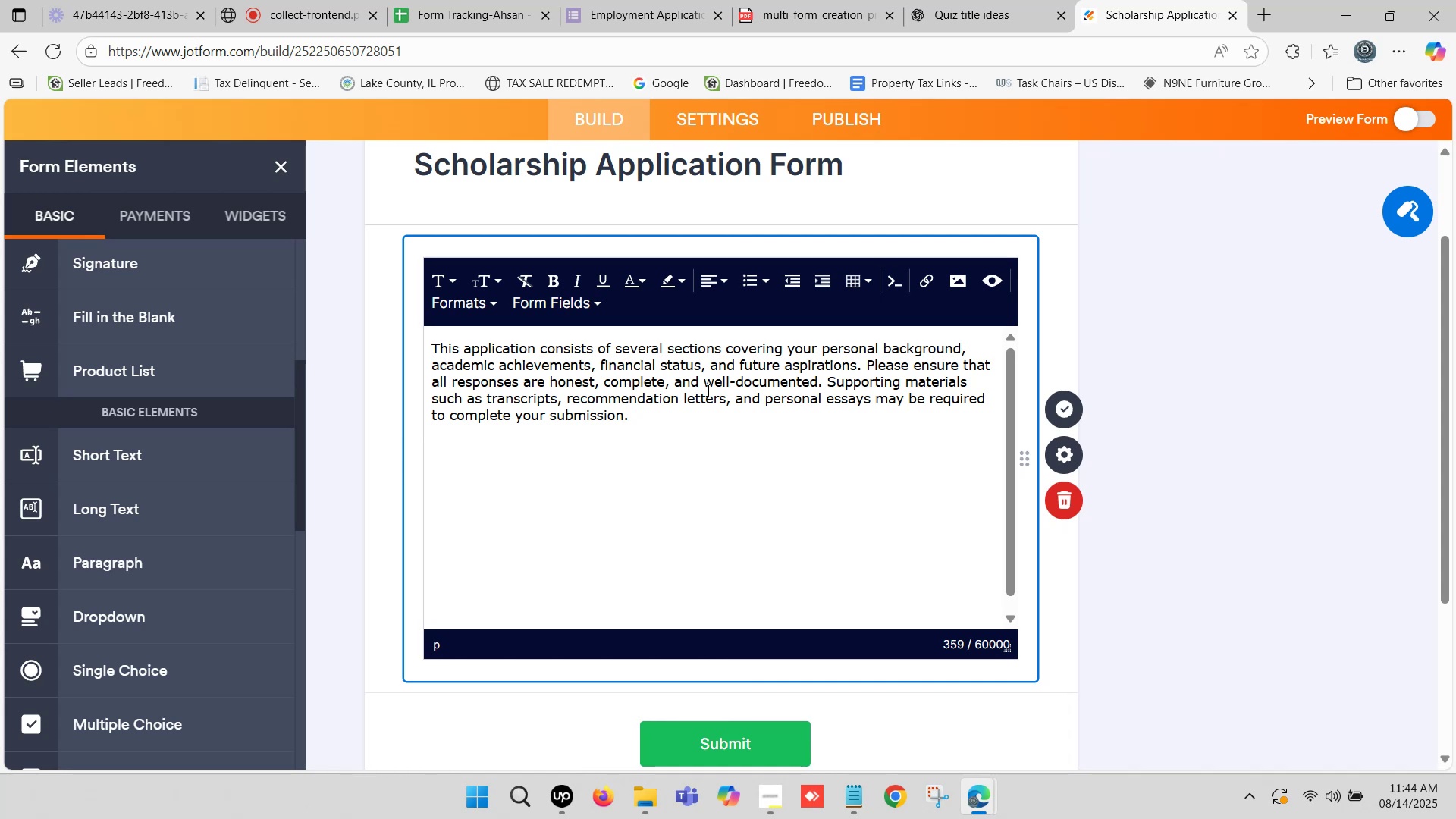 
left_click([387, 426])
 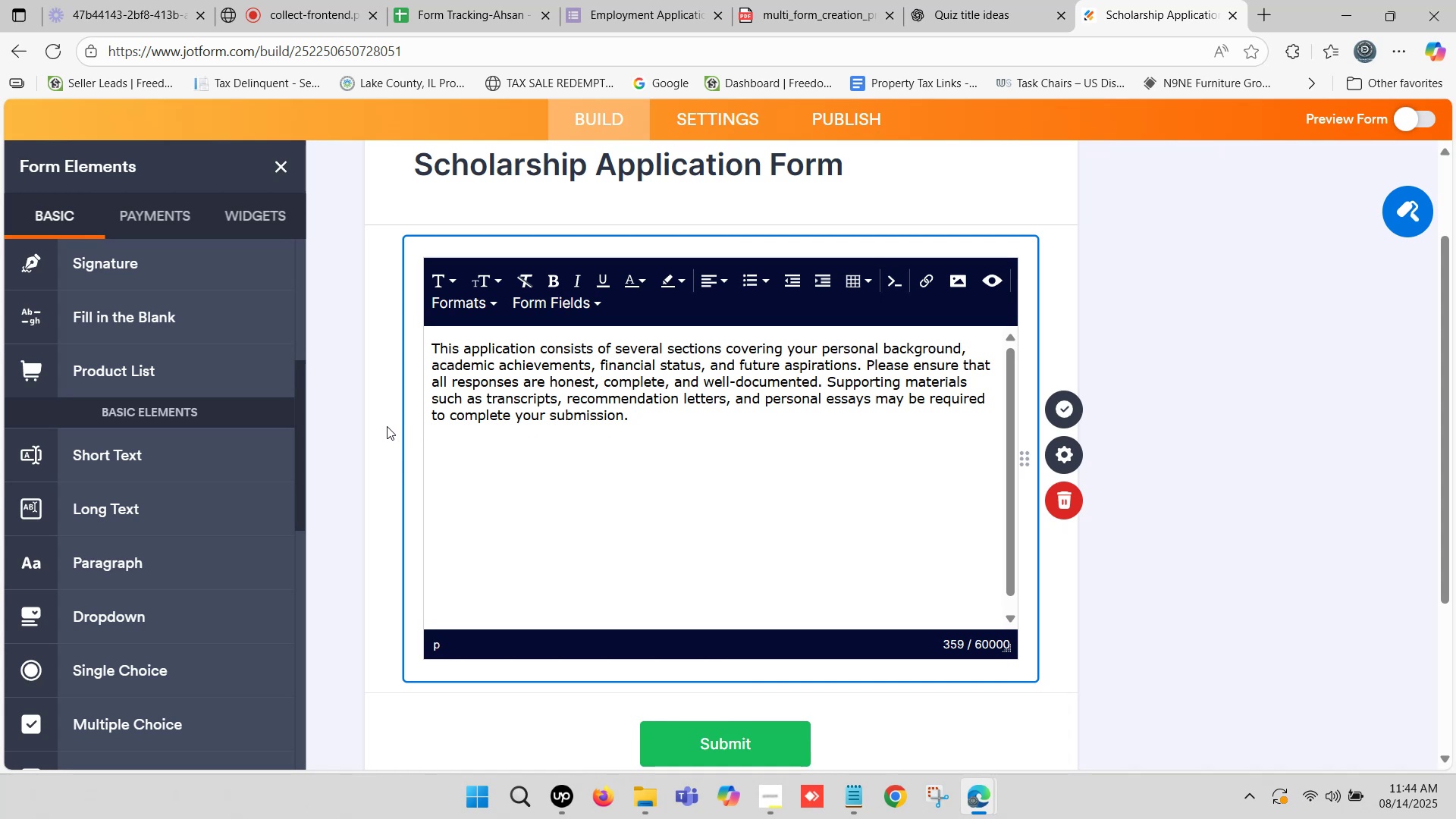 
left_click([387, 426])
 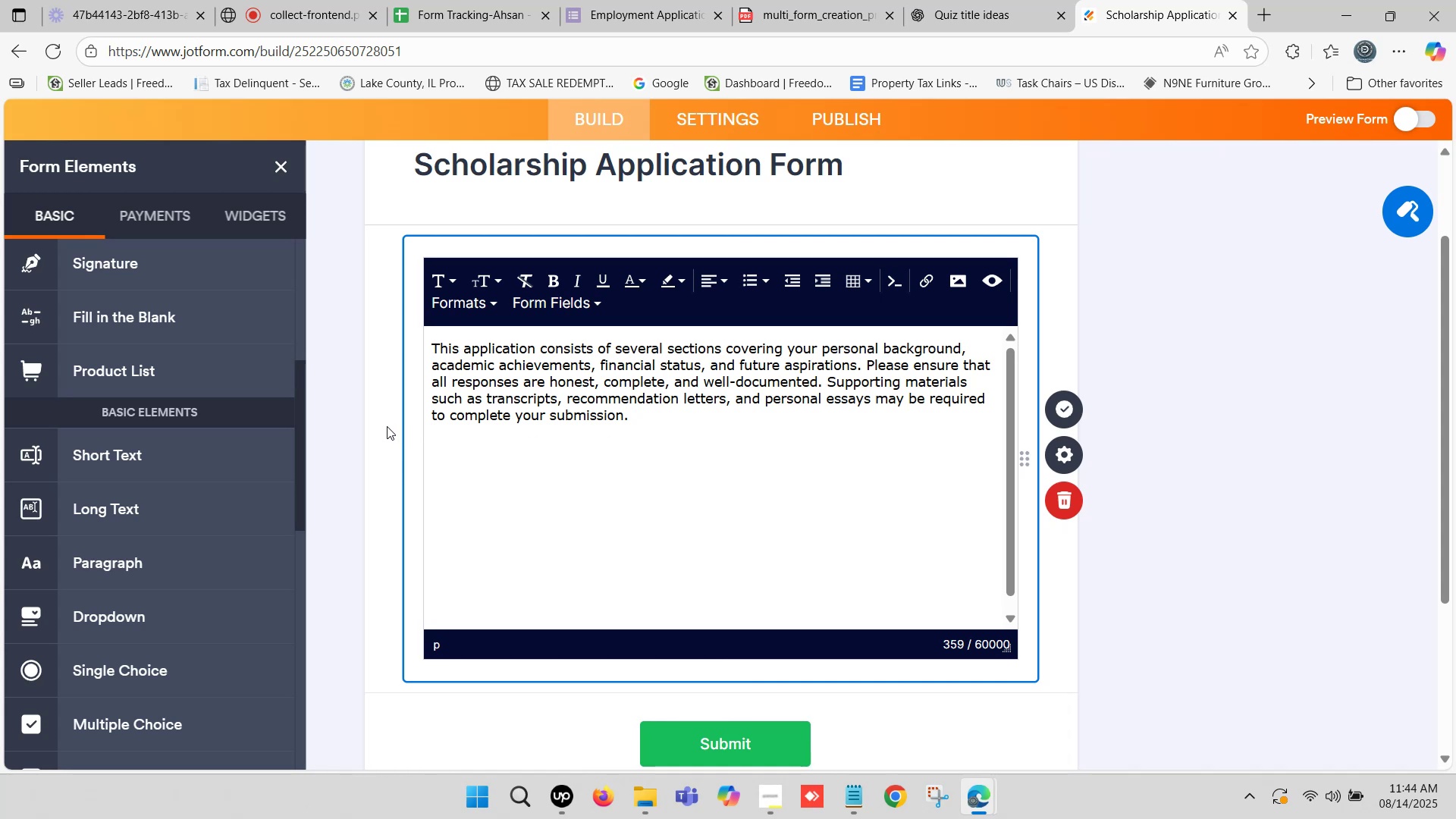 
double_click([387, 426])
 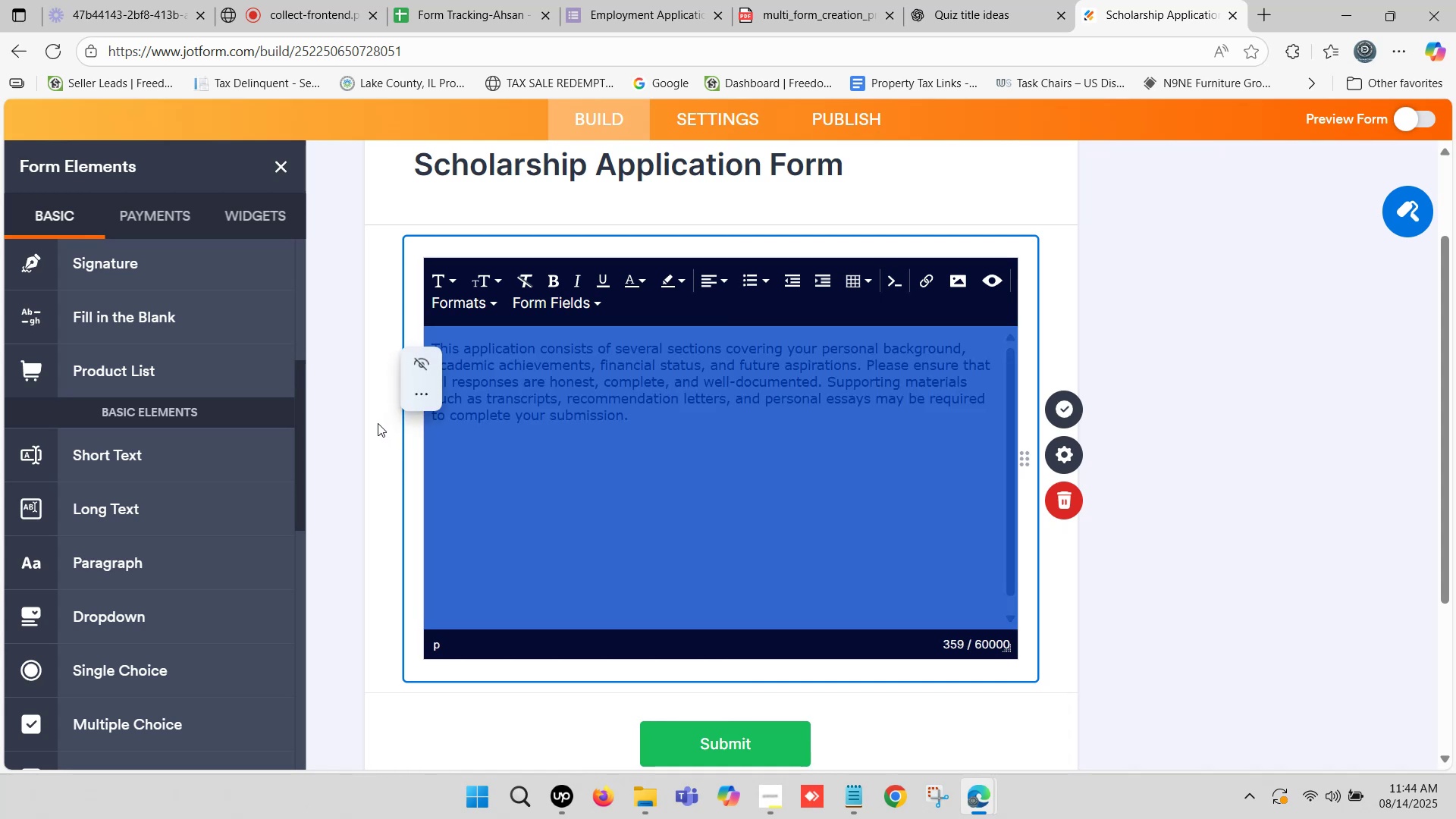 
left_click([375, 422])
 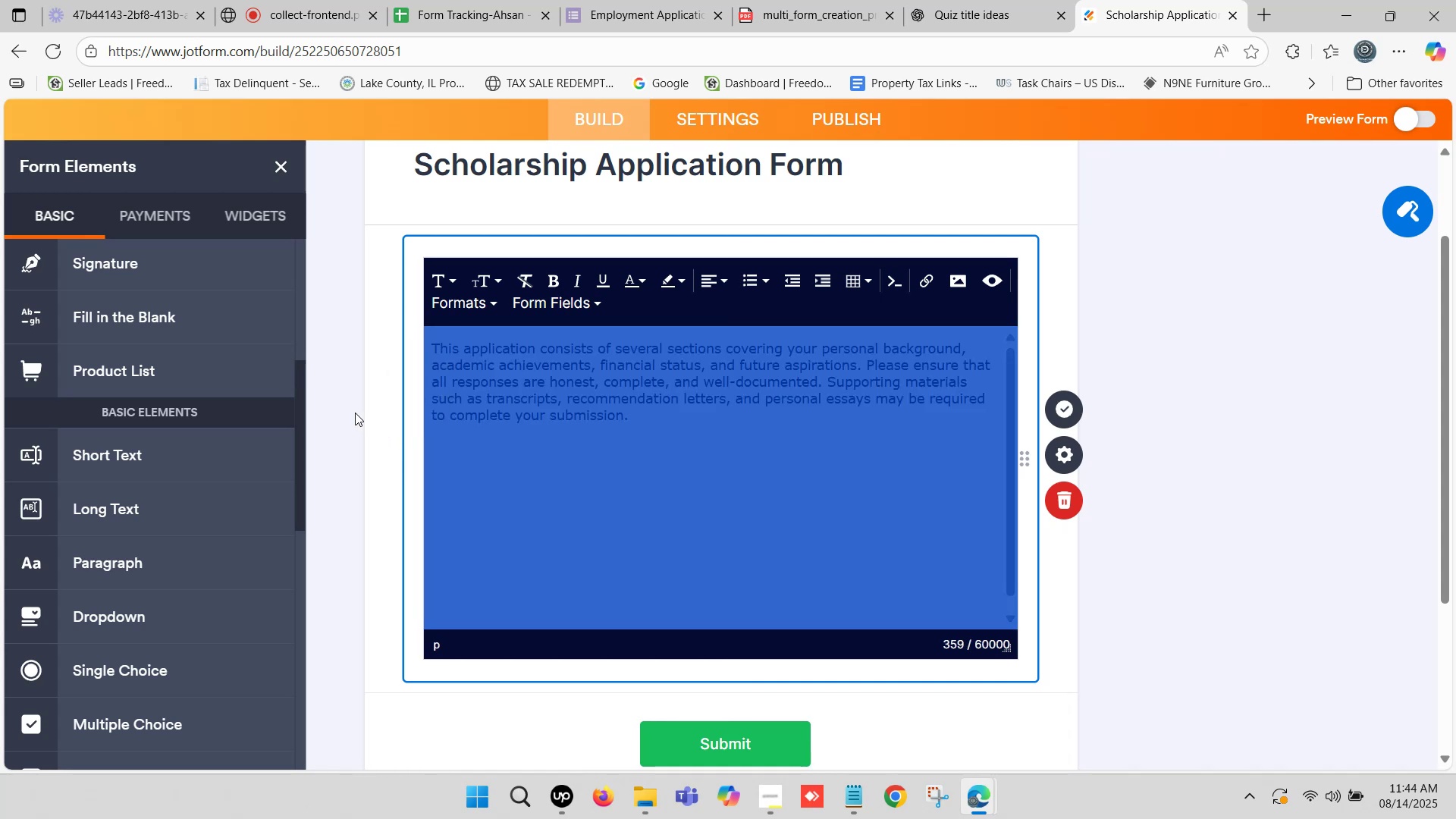 
left_click([347, 406])
 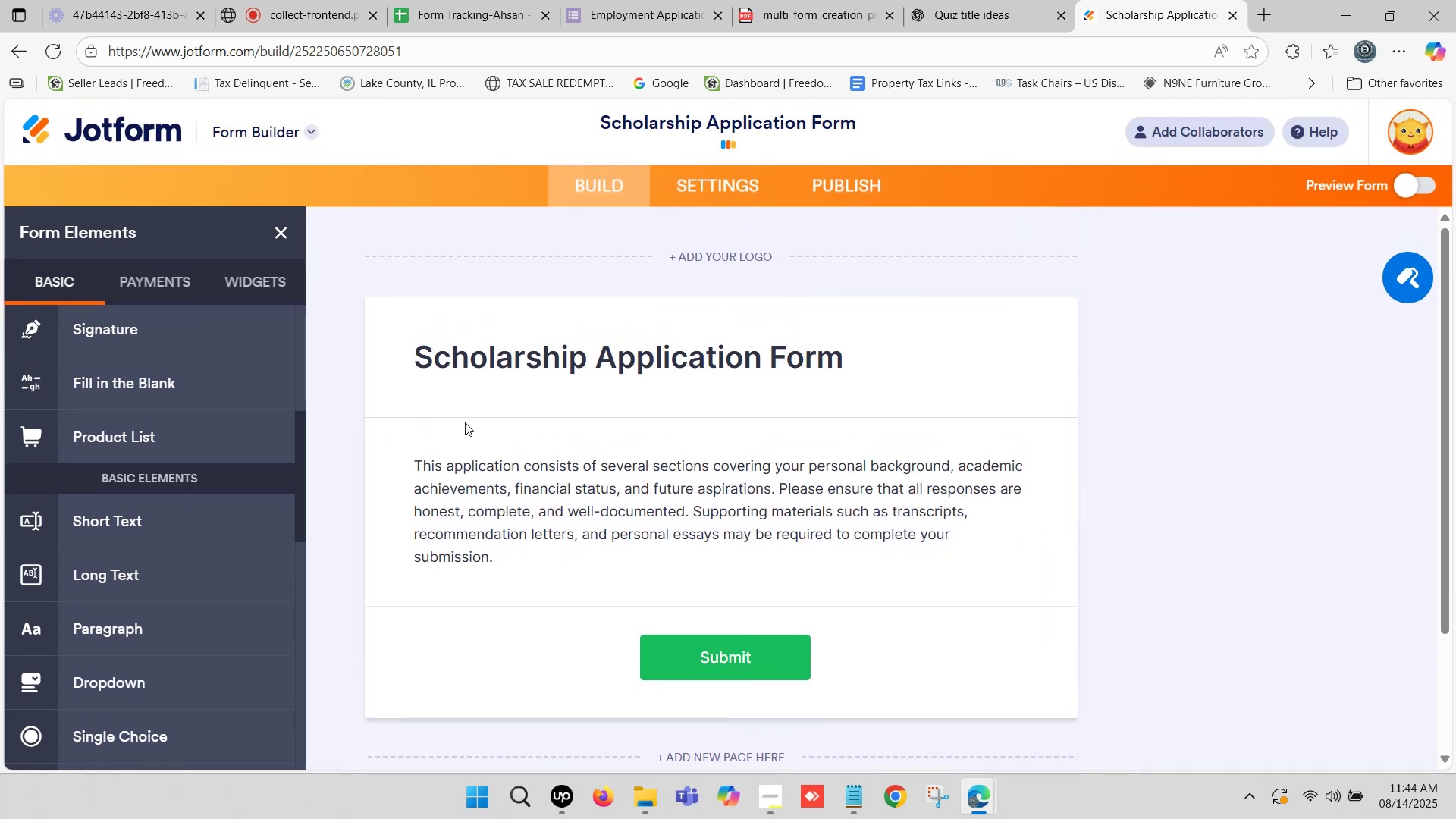 
scroll: coordinate [516, 420], scroll_direction: down, amount: 1.0
 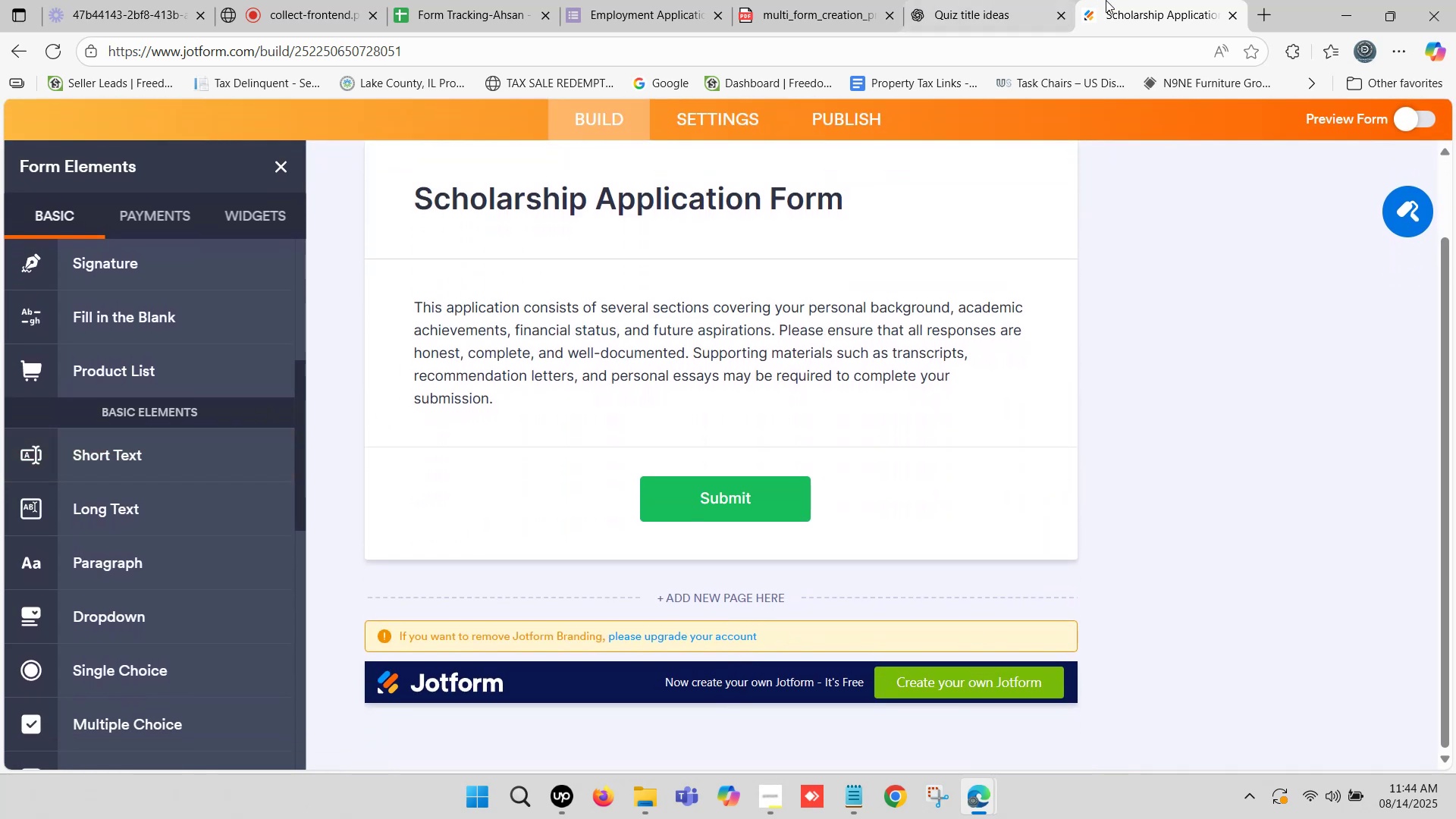 
left_click([1015, 0])
 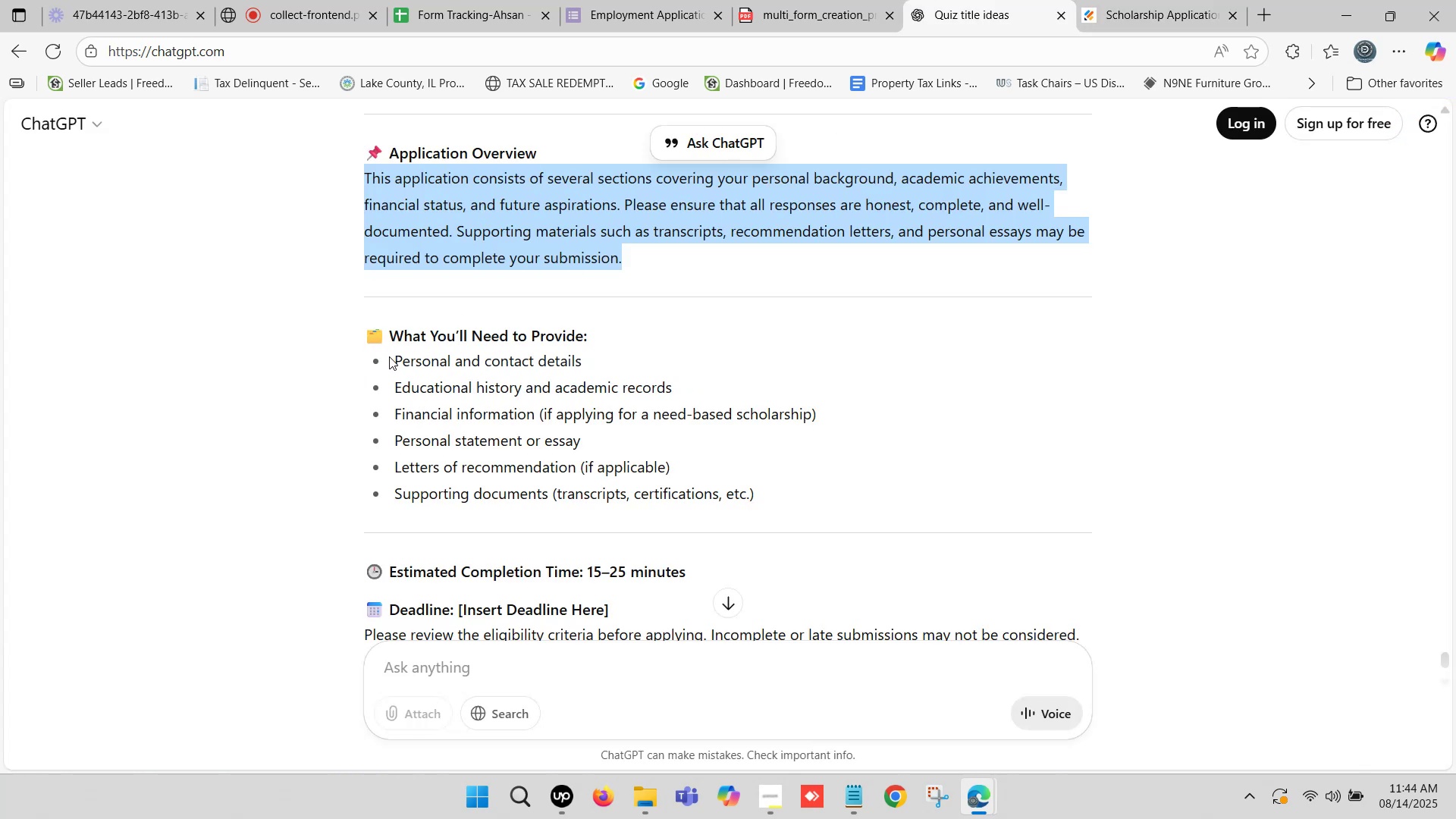 
left_click_drag(start_coordinate=[397, 359], to_coordinate=[754, 500])
 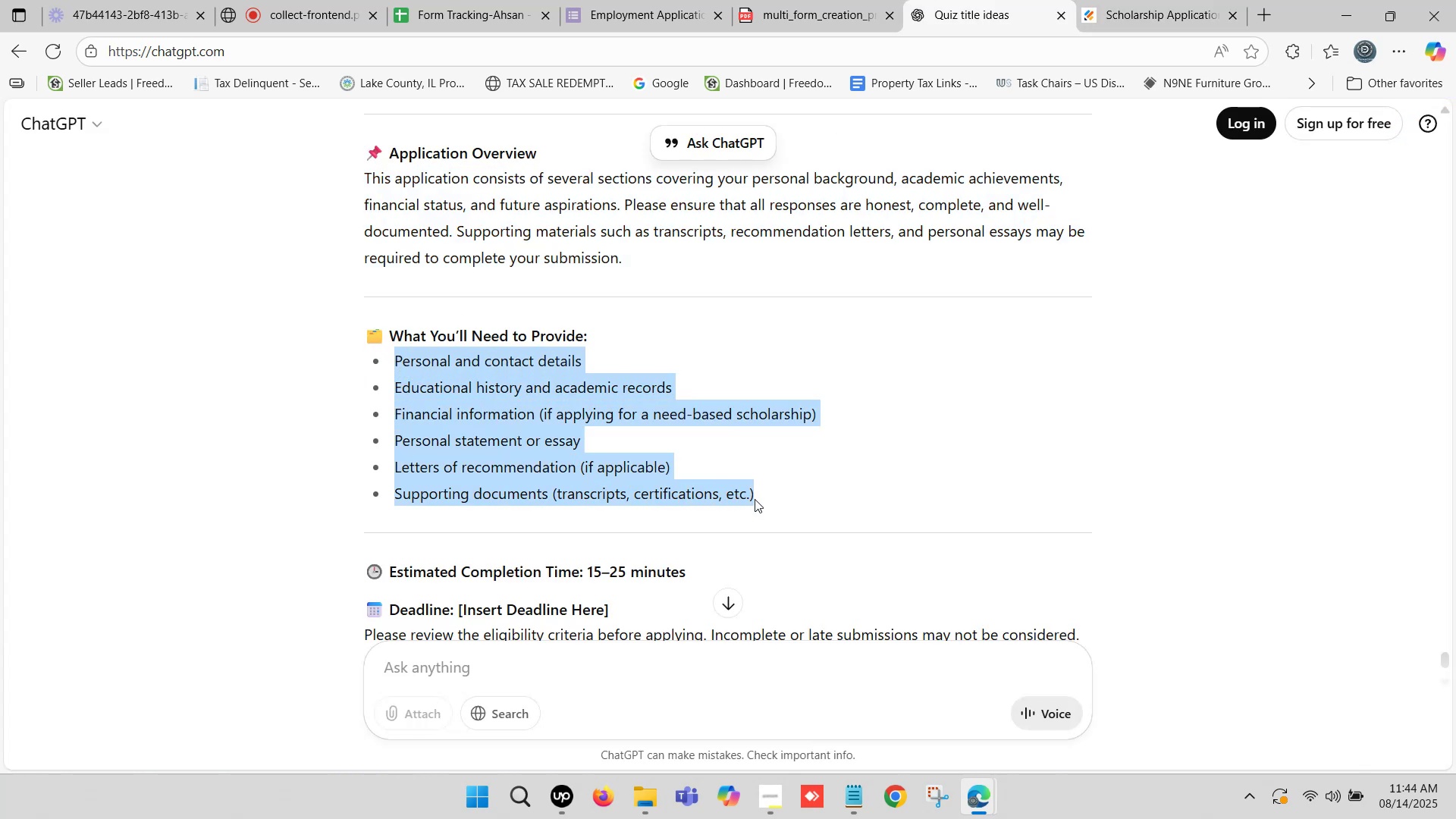 
key(Control+C)
 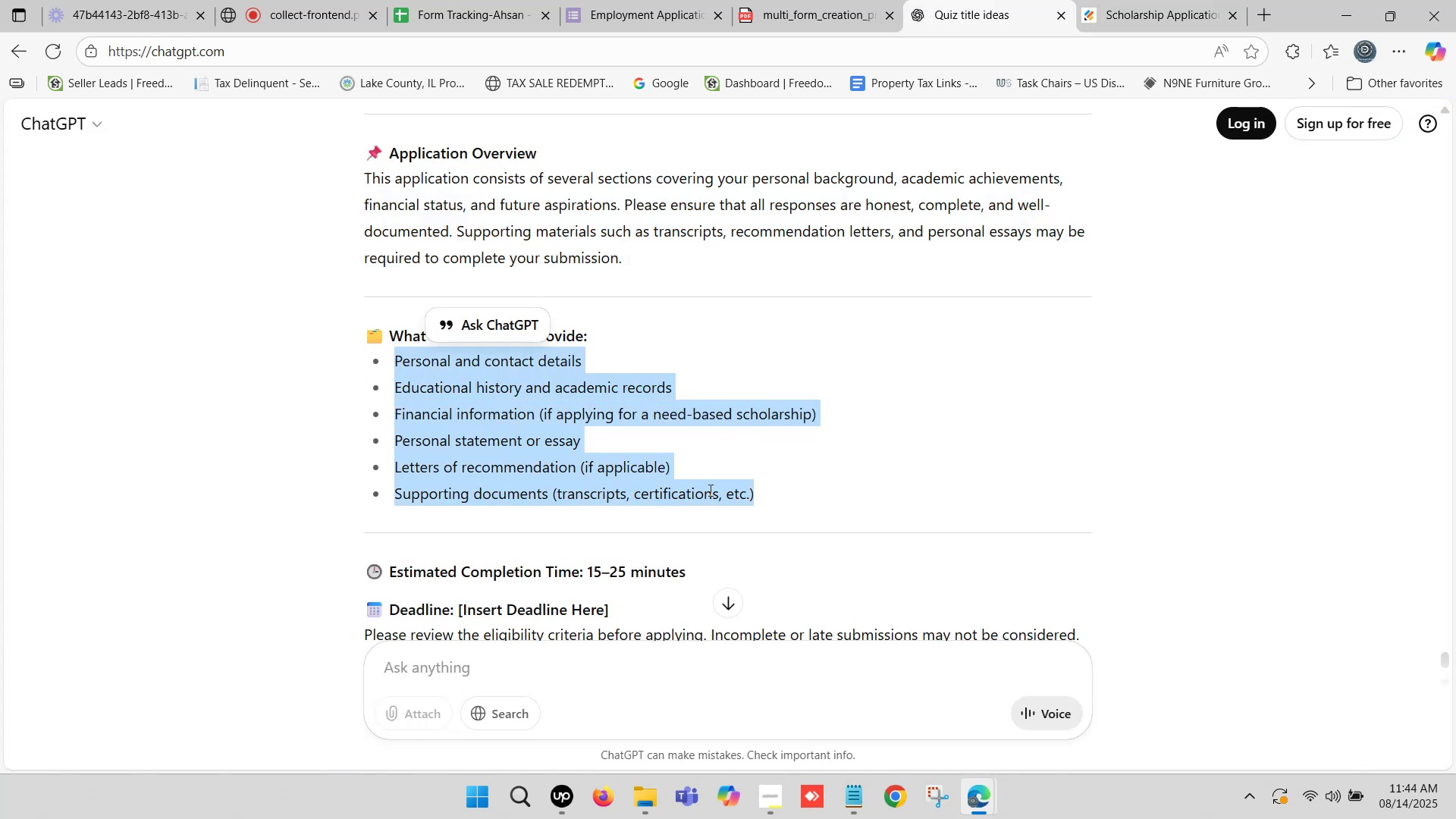 
scroll: coordinate [622, 507], scroll_direction: down, amount: 5.0
 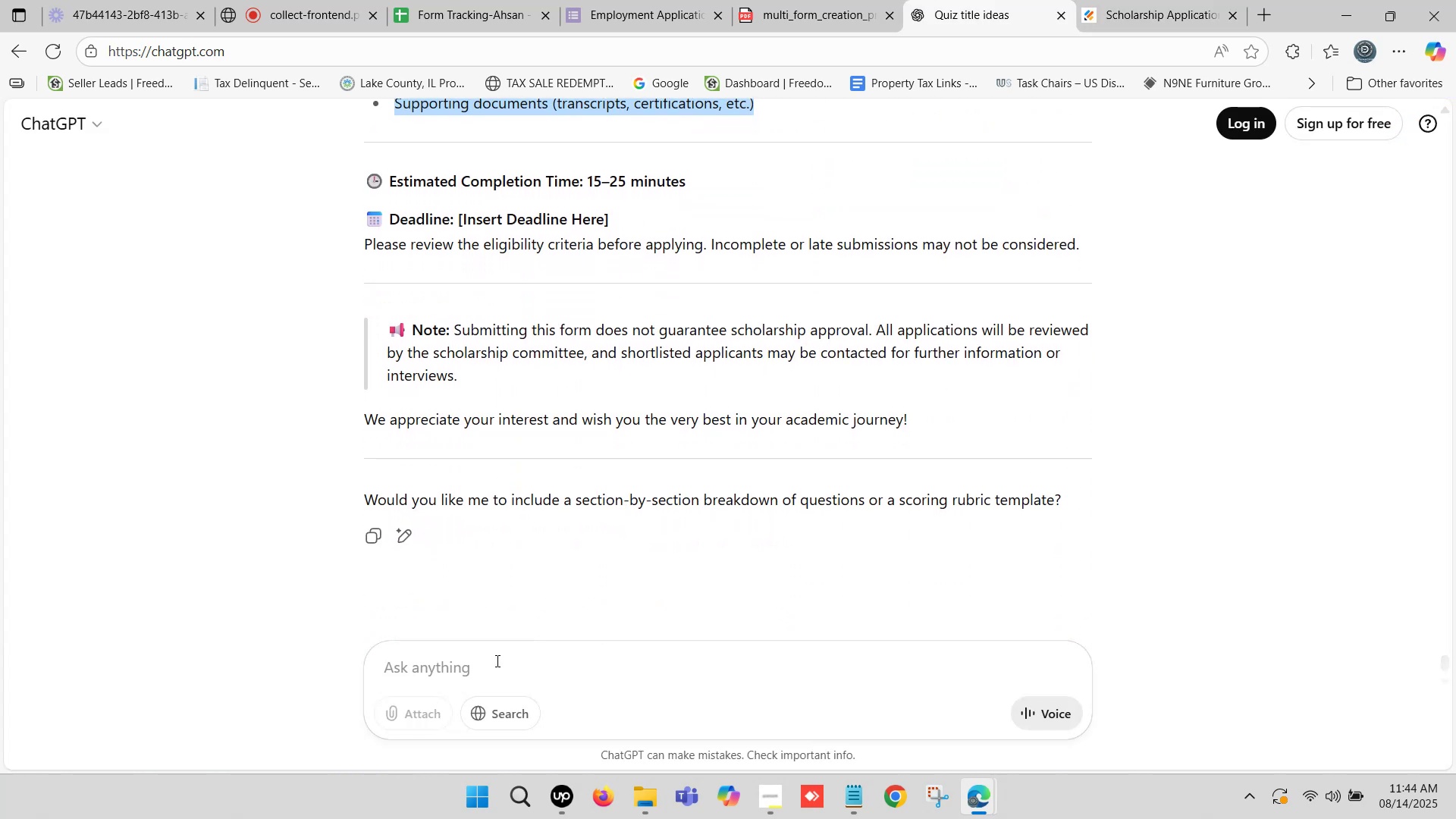 
left_click([460, 665])
 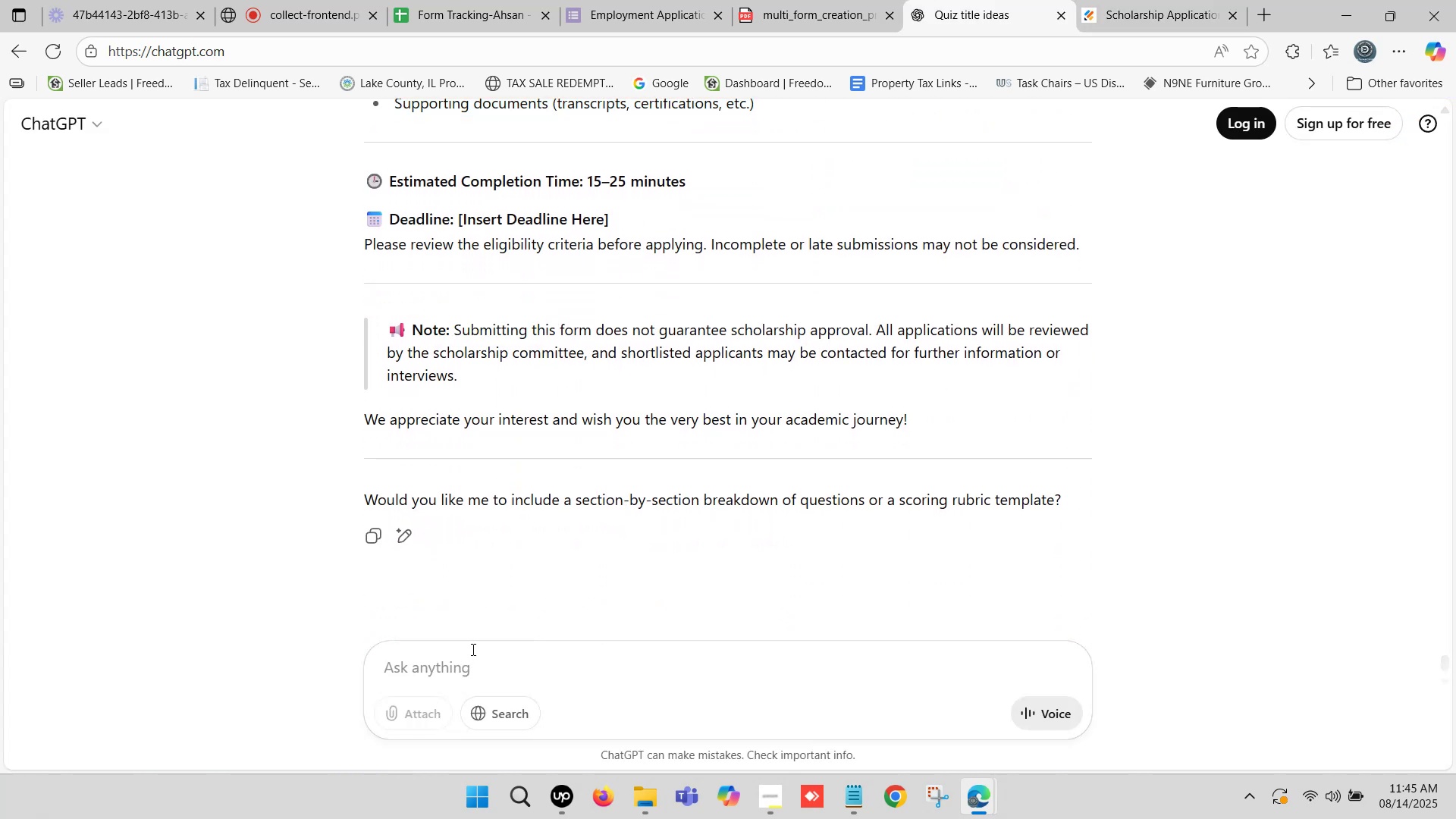 
type(mek a )
key(Backspace)
key(Backspace)
type(question step by step)
 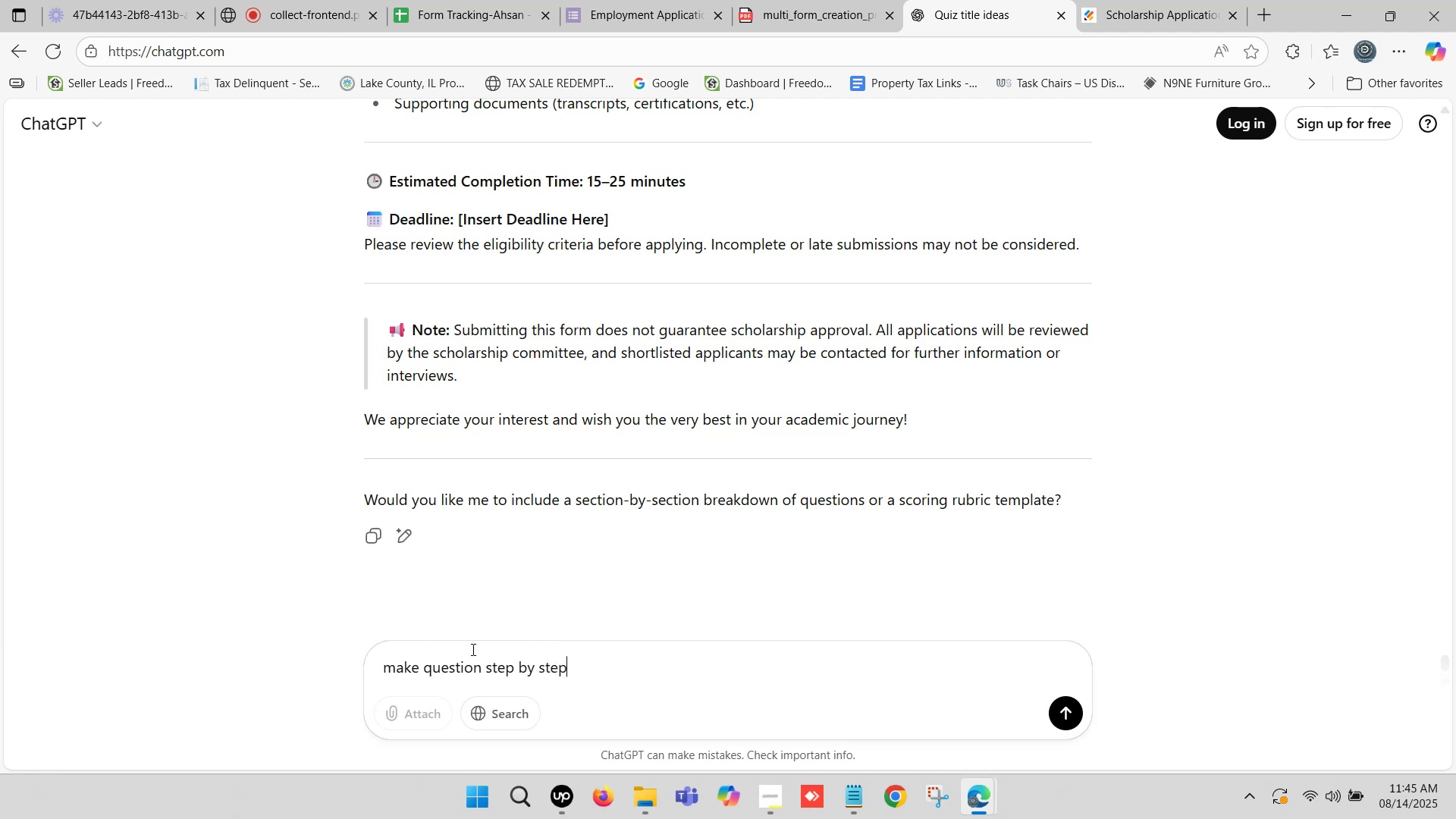 
wait(5.5)
 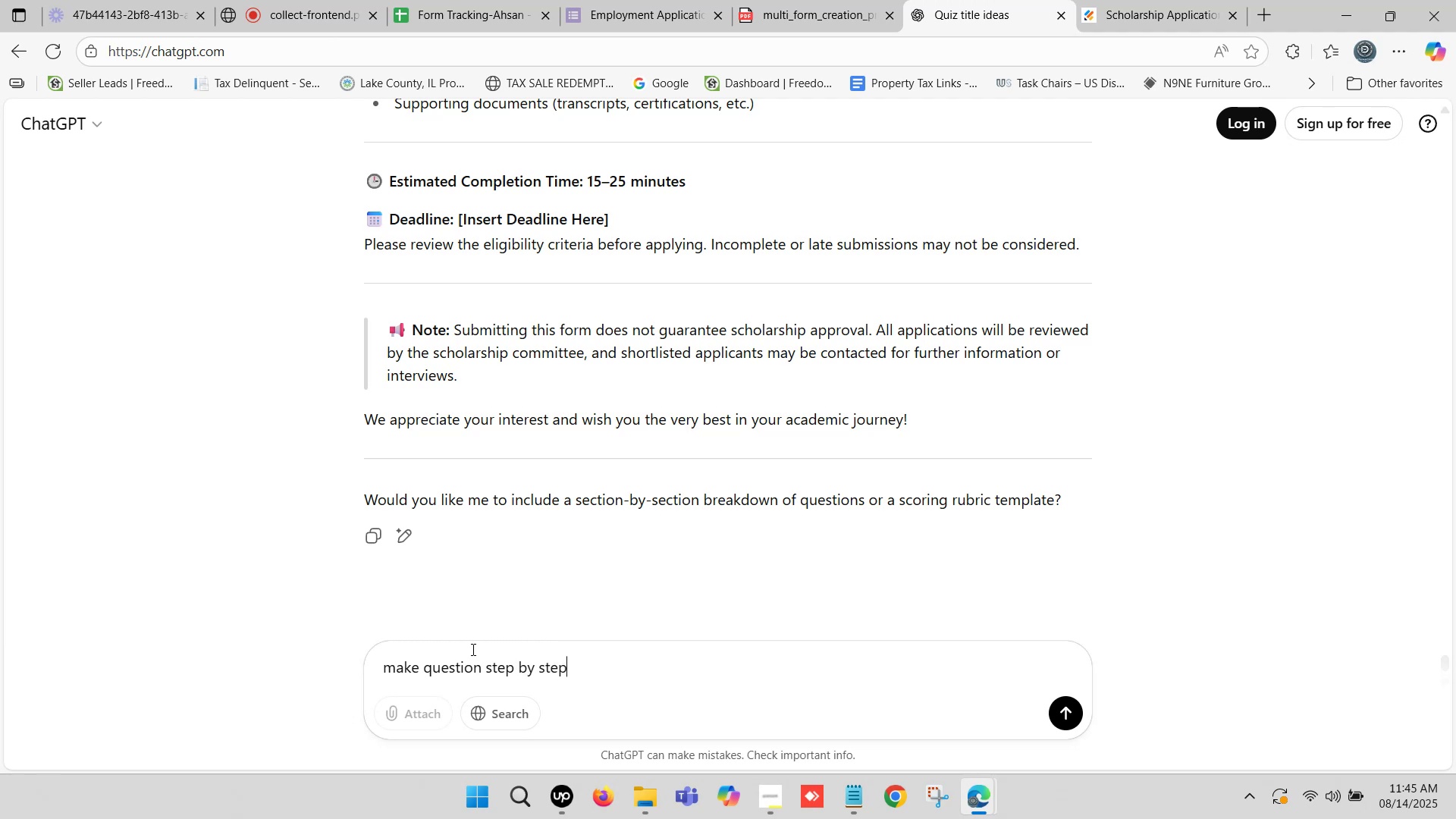 
key(Shift+Enter)
 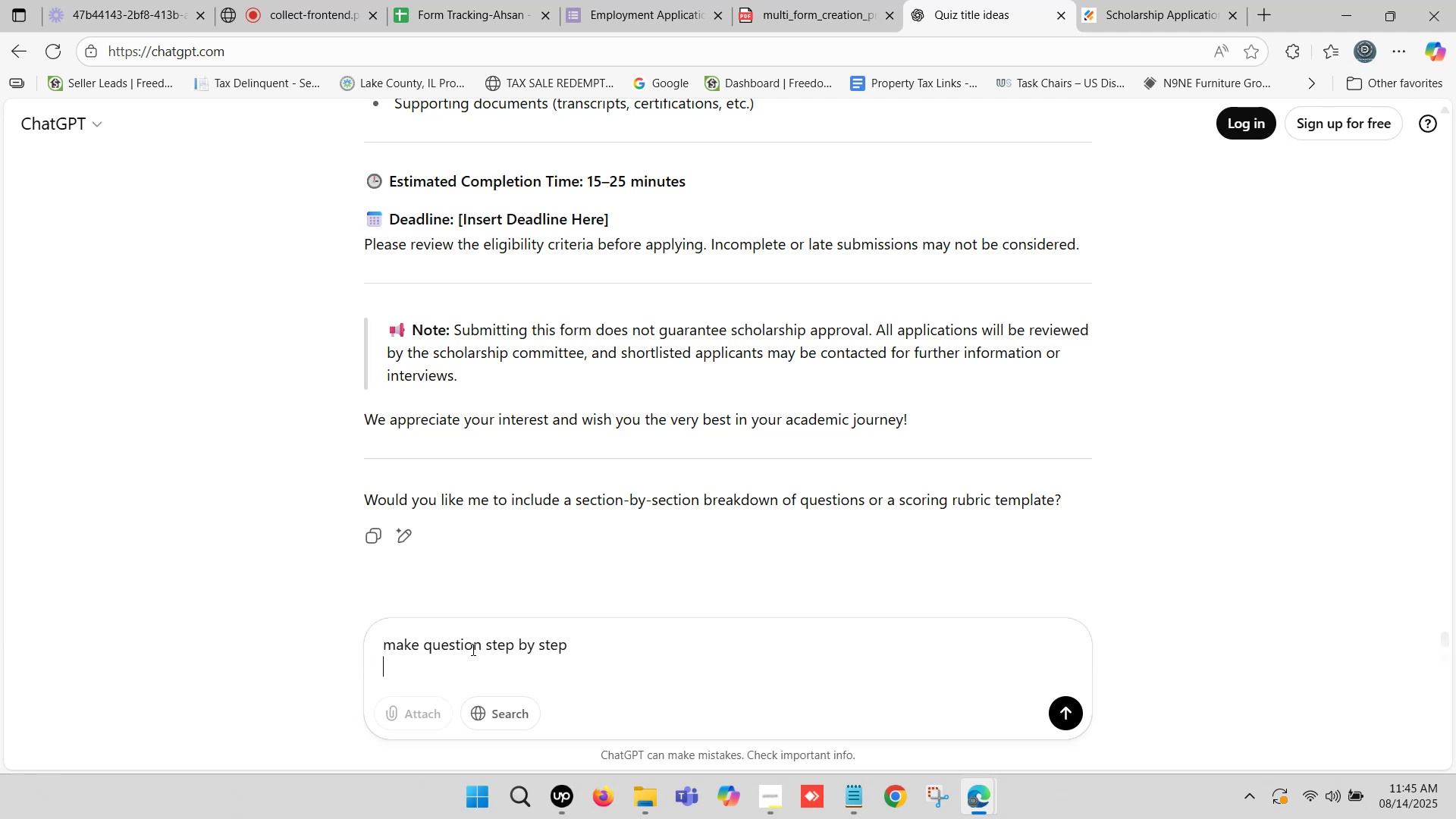 
key(Shift+Enter)
 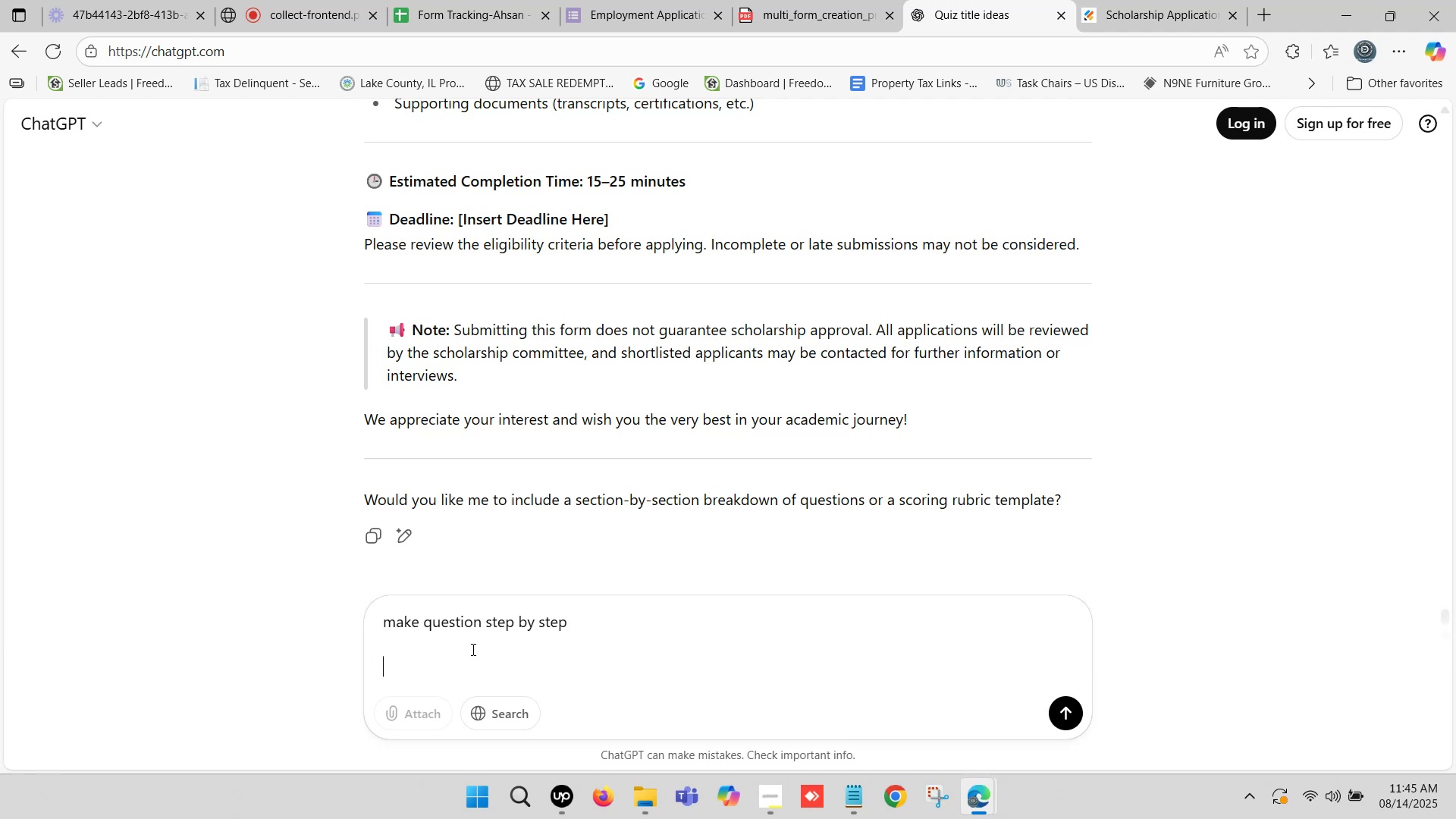 
key(Control+V)
 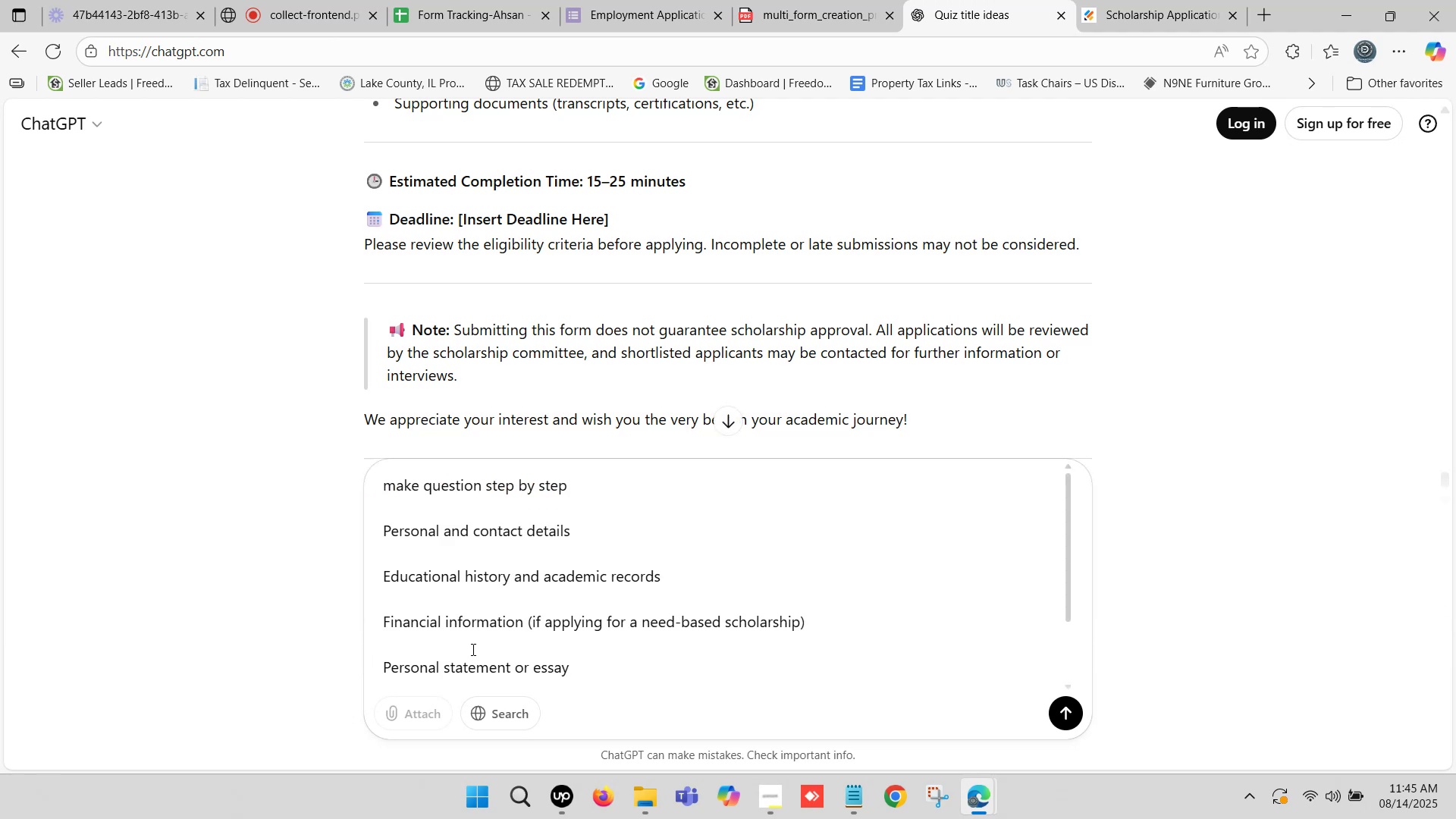 
scroll: coordinate [417, 547], scroll_direction: up, amount: 5.0
 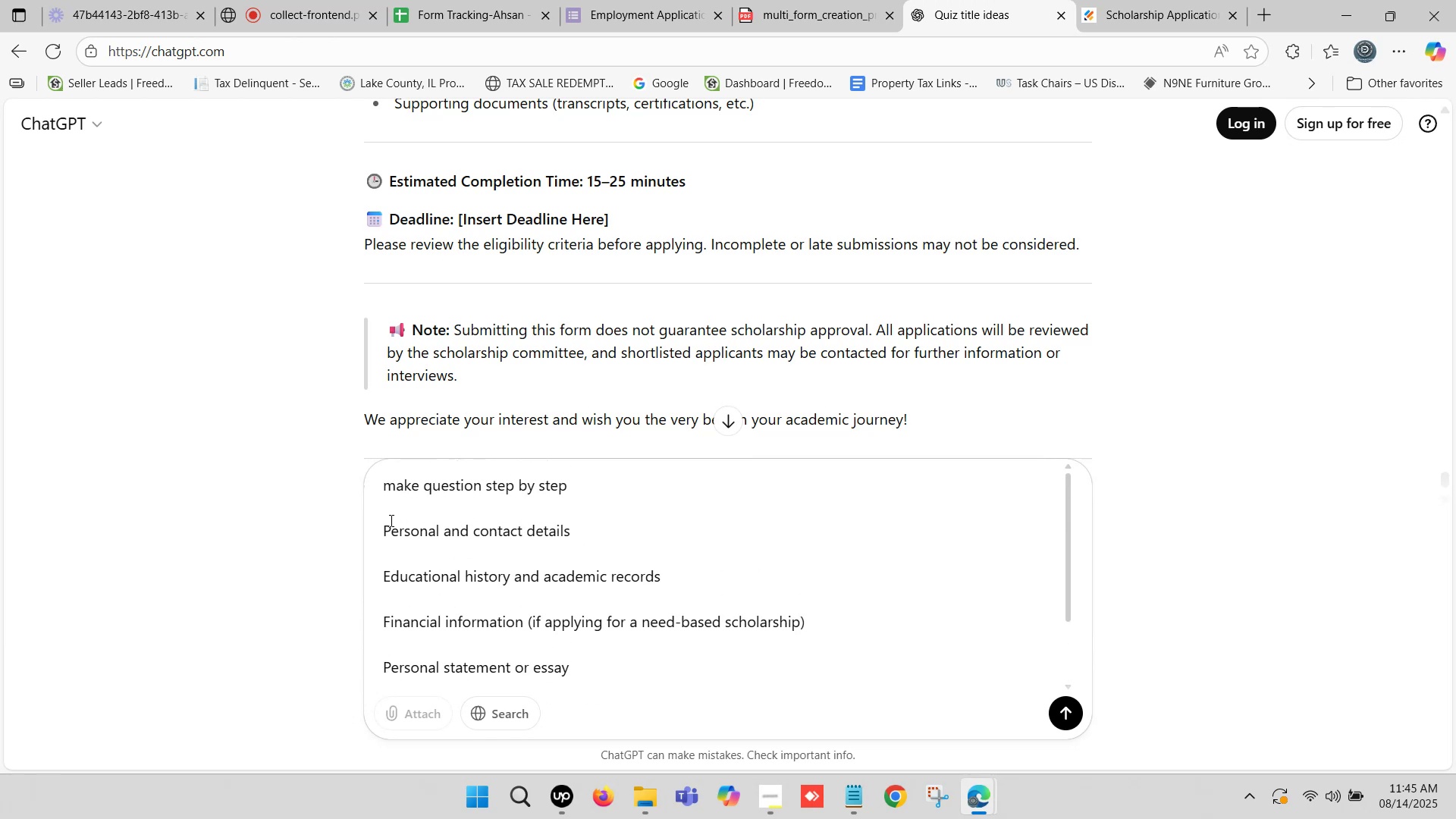 
left_click([390, 519])
 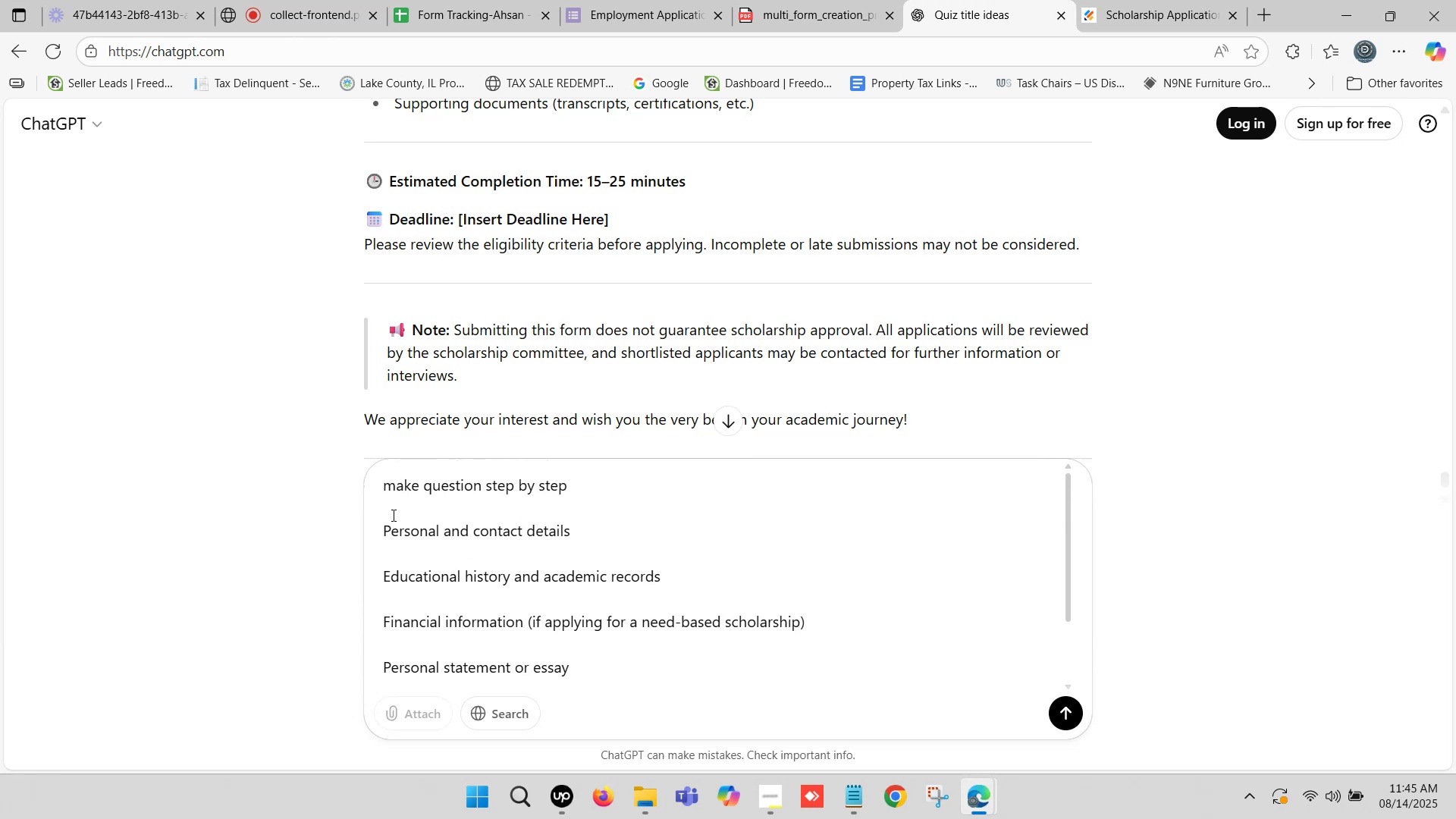 
left_click([392, 514])
 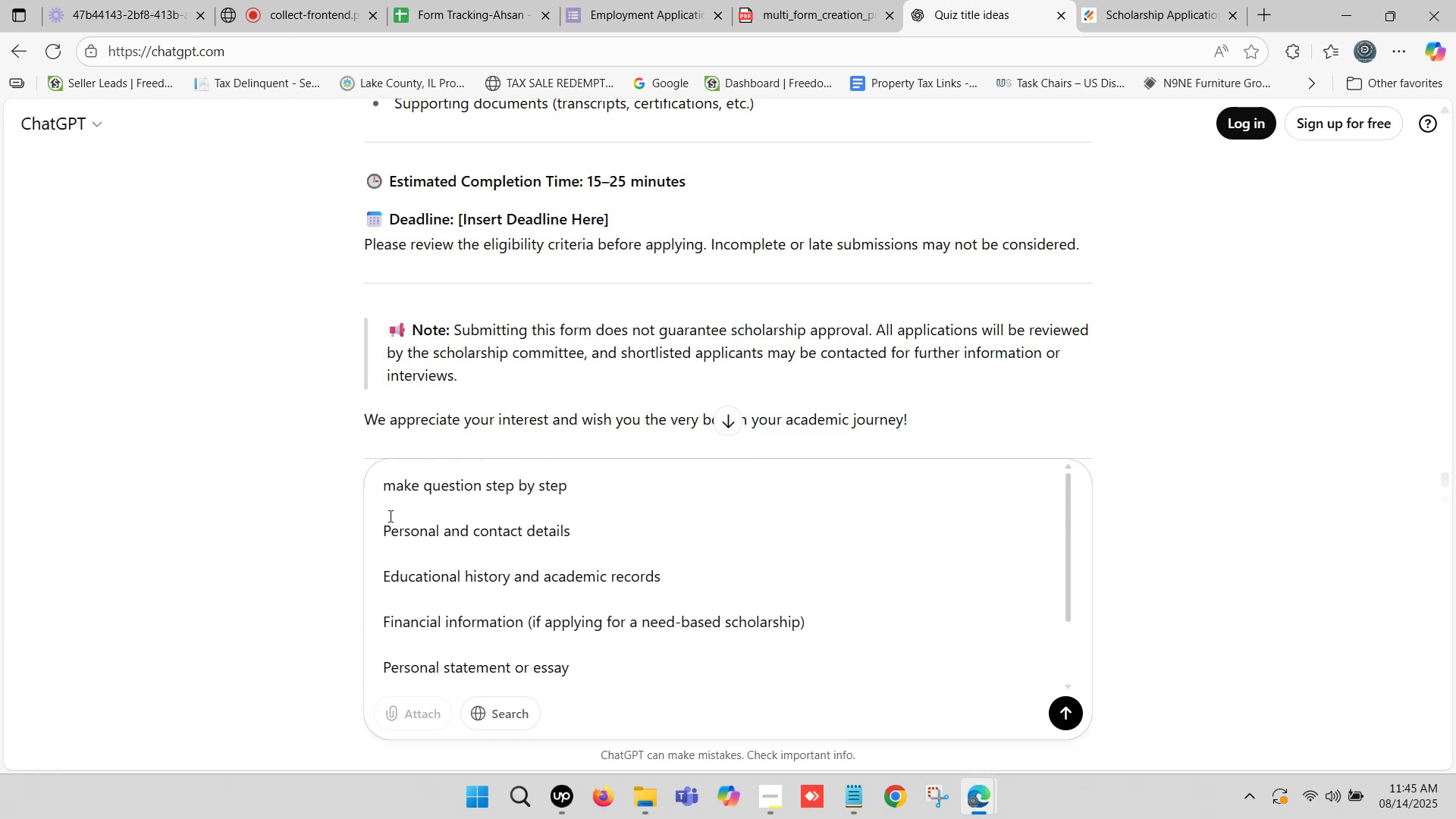 
key(Control+Enter)
 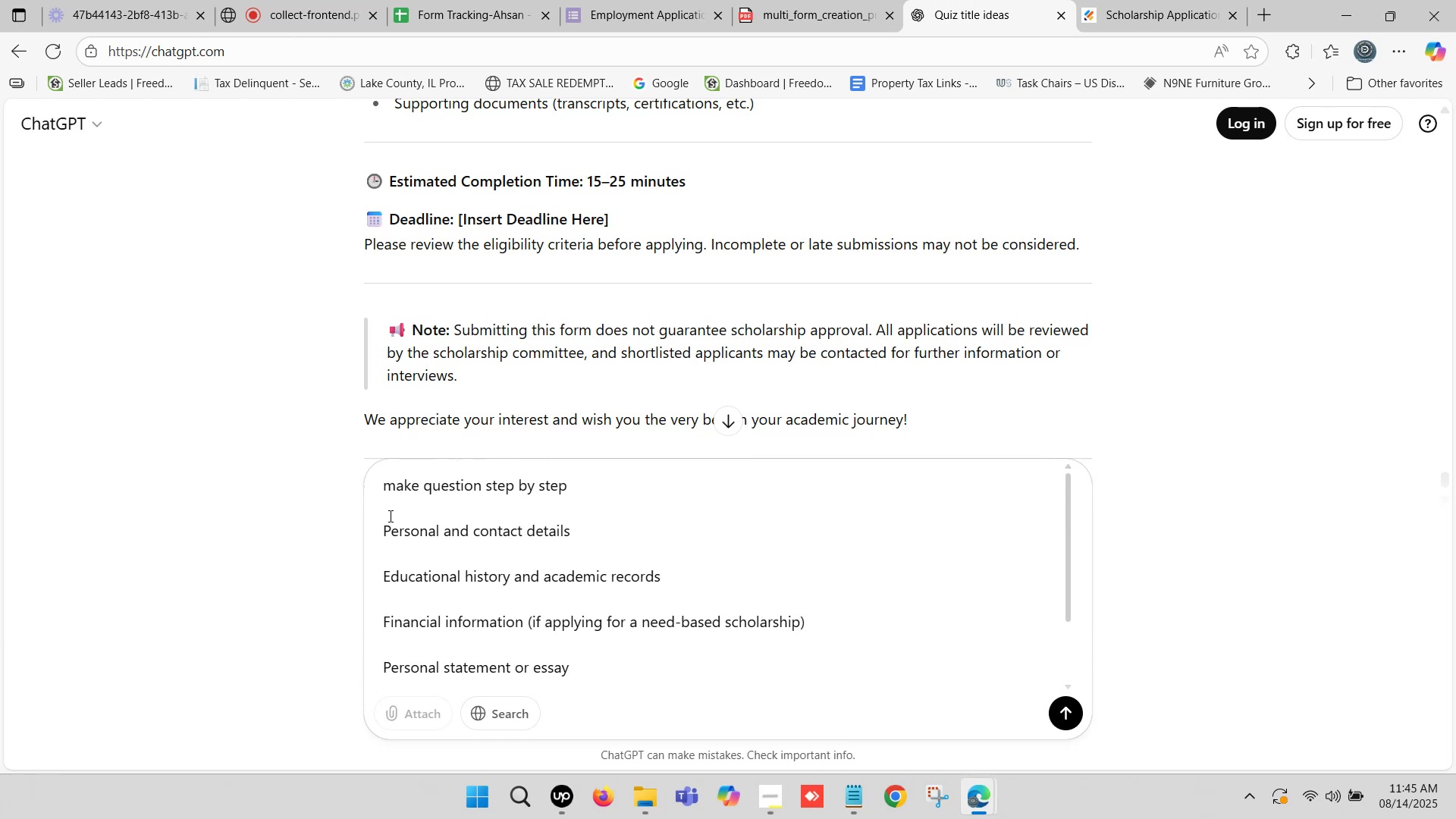 
key(Control+Enter)
 